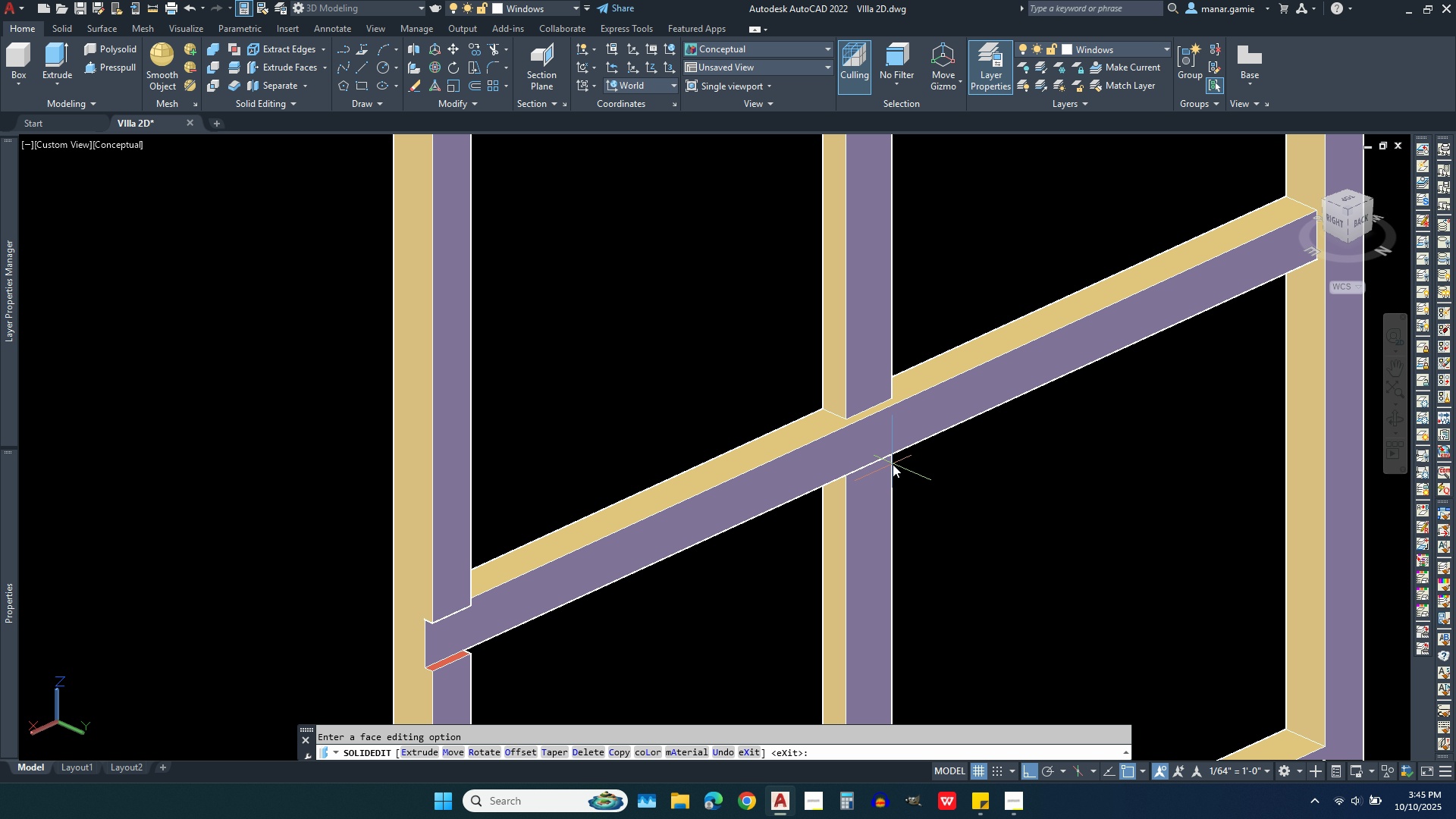 
left_click([194, 8])
 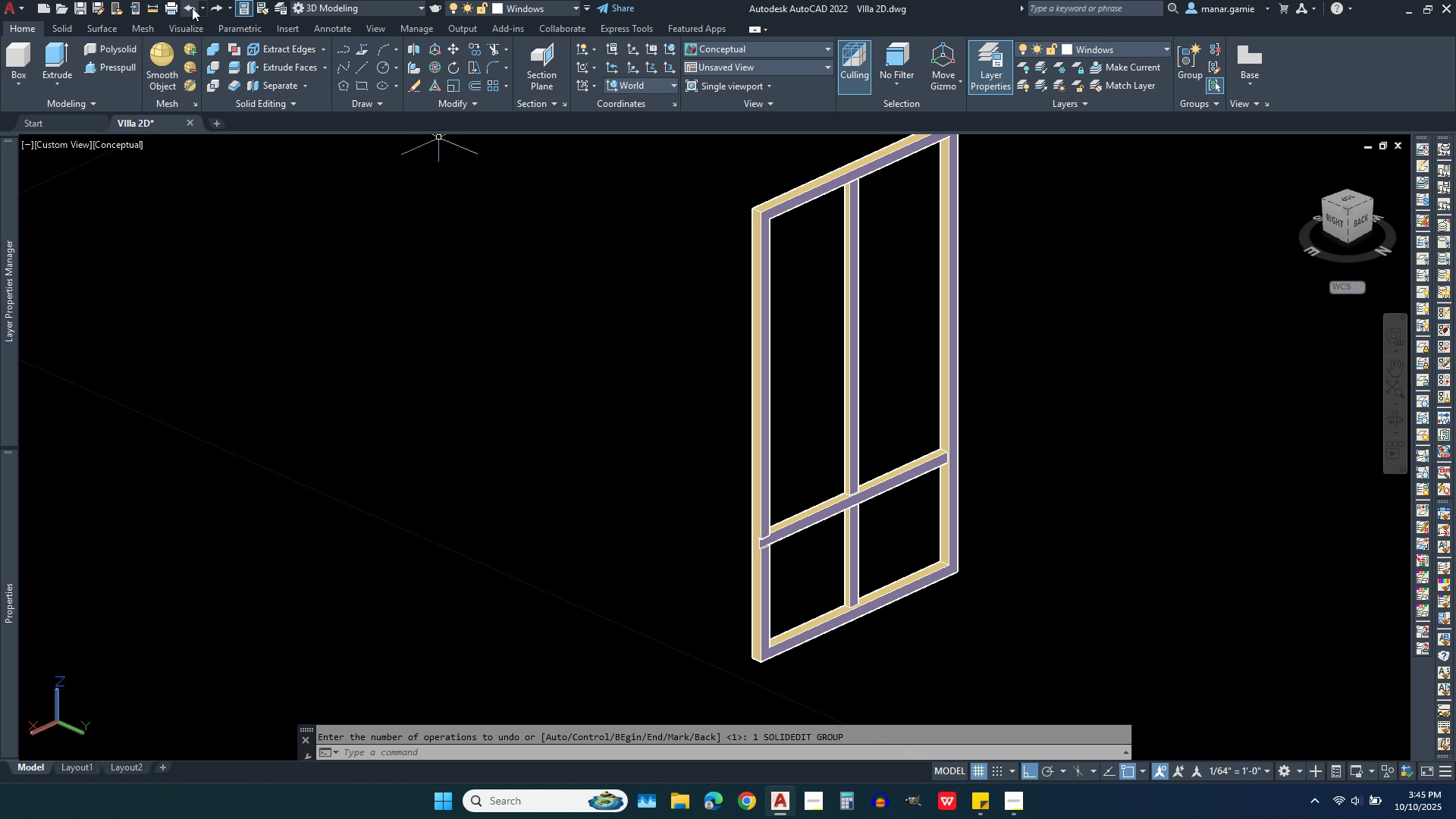 
left_click([190, 8])
 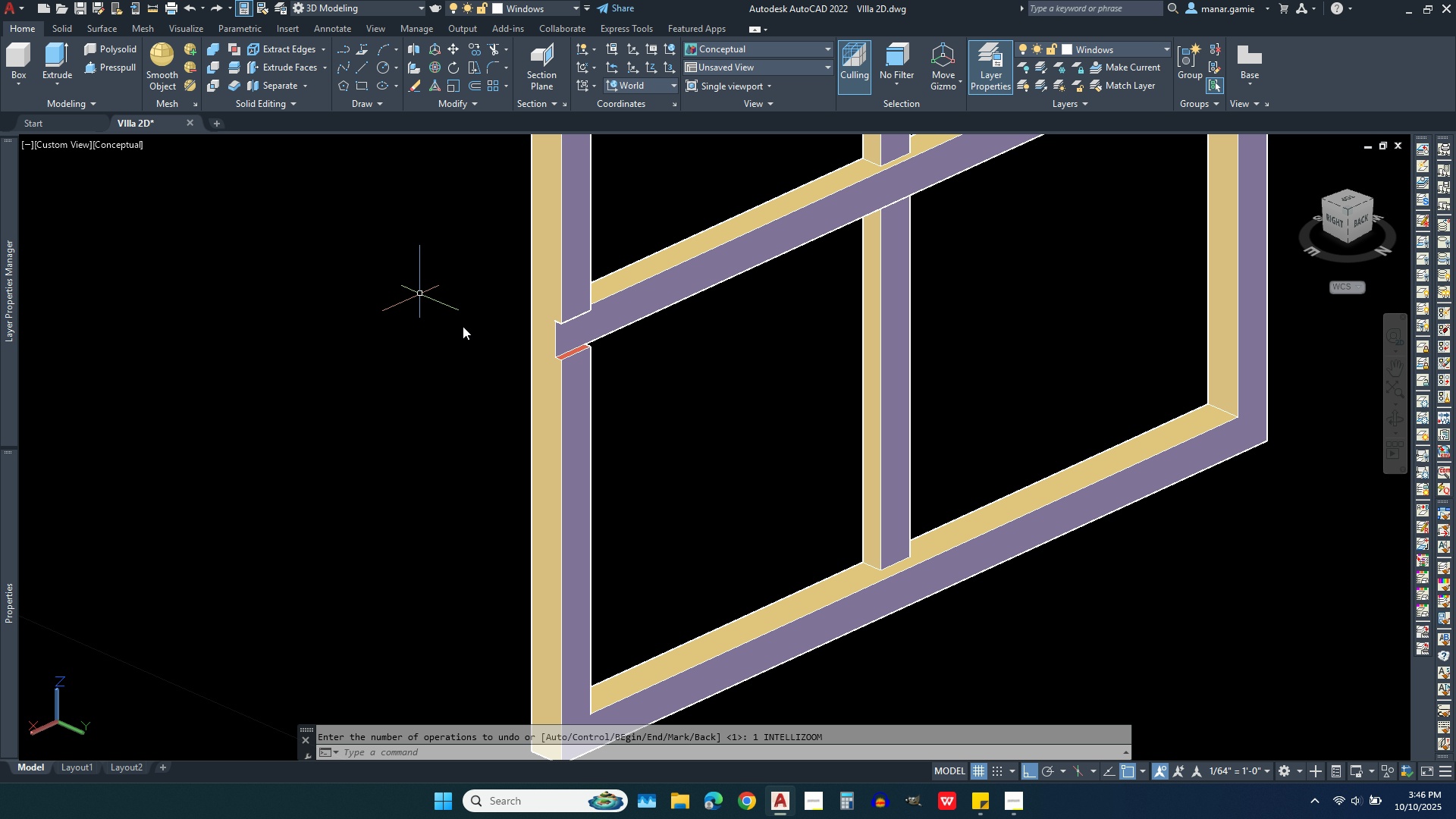 
scroll: coordinate [709, 594], scroll_direction: down, amount: 4.0
 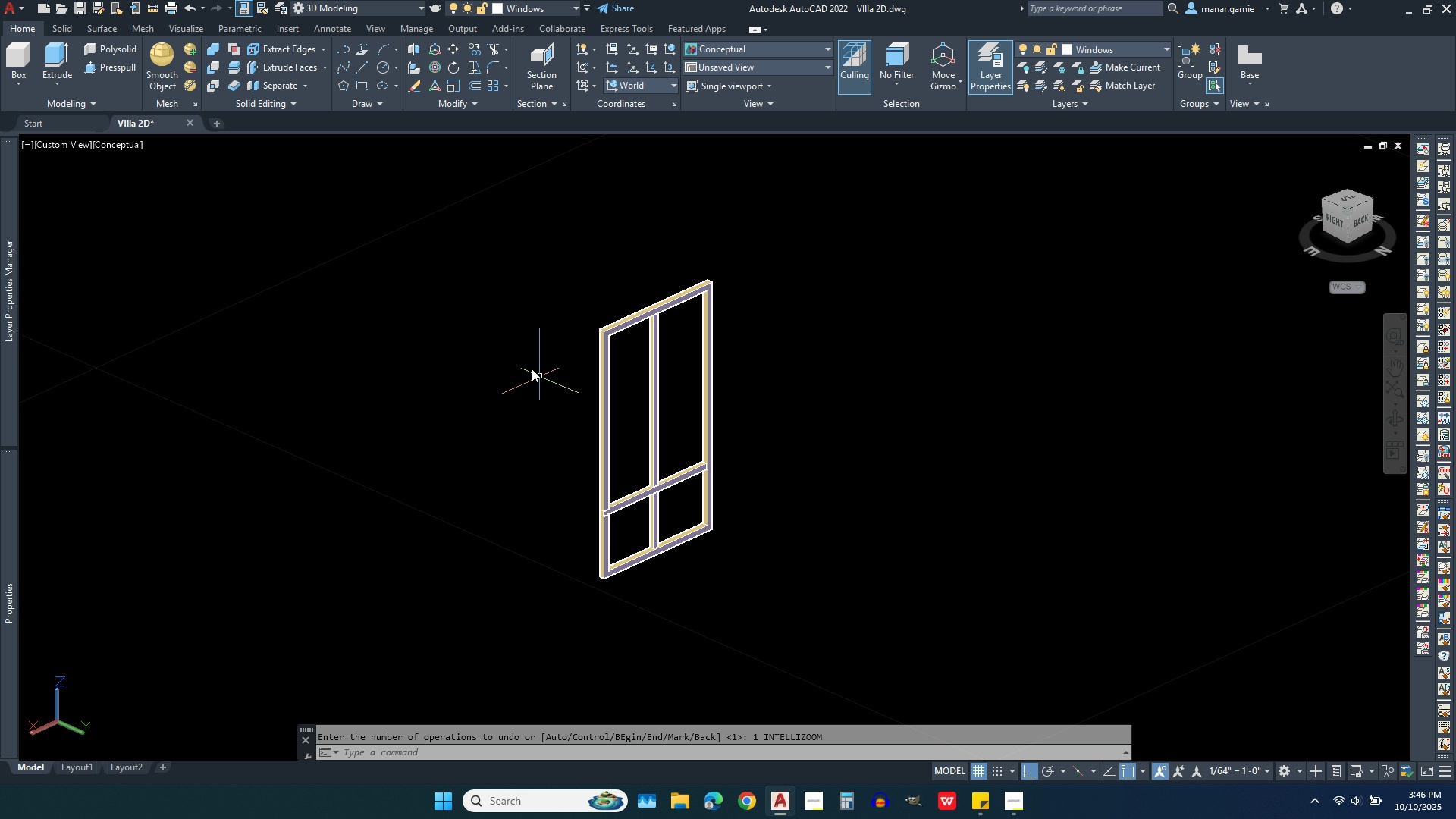 
scroll: coordinate [482, 334], scroll_direction: up, amount: 2.0
 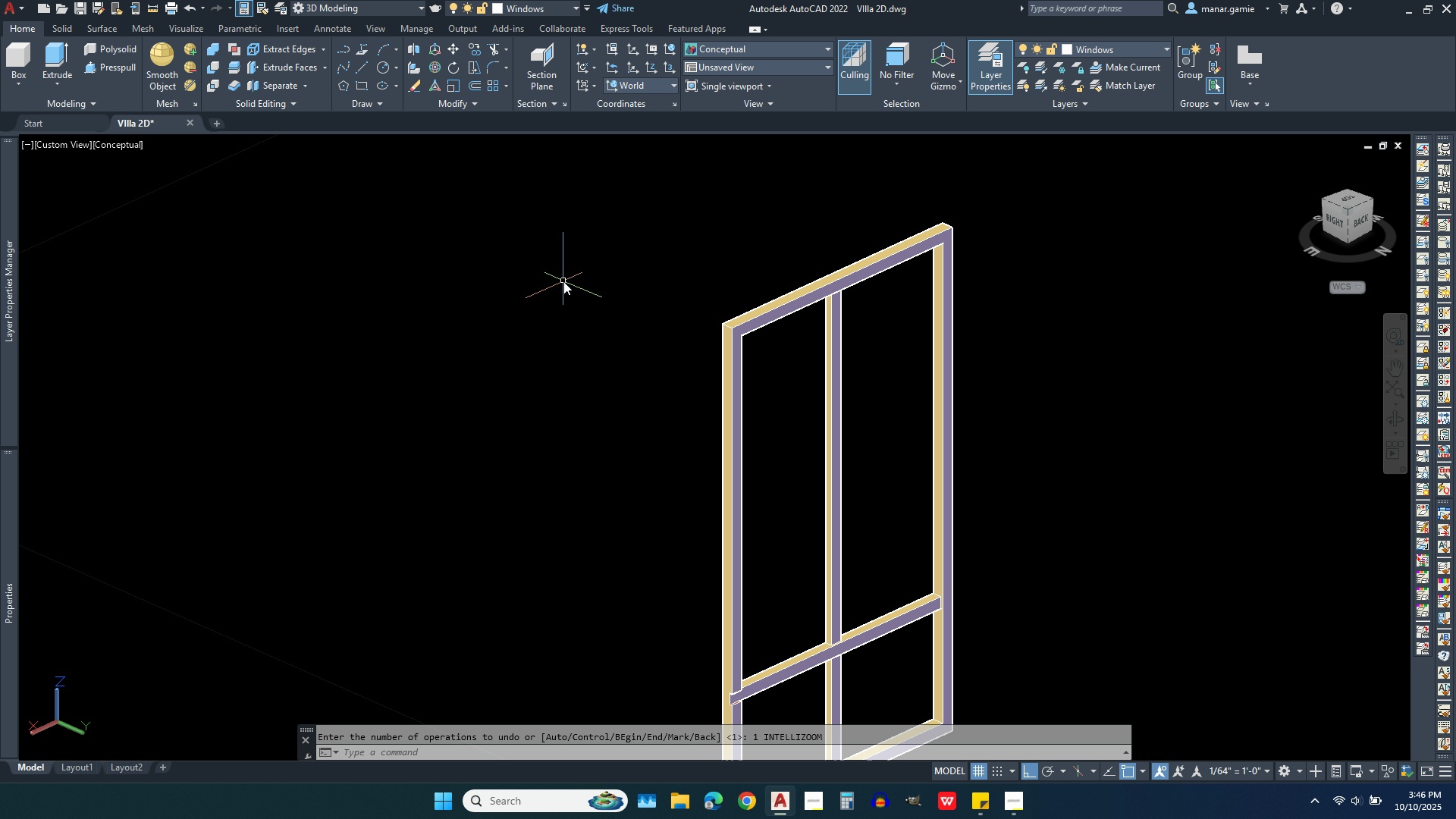 
scroll: coordinate [563, 281], scroll_direction: down, amount: 1.0
 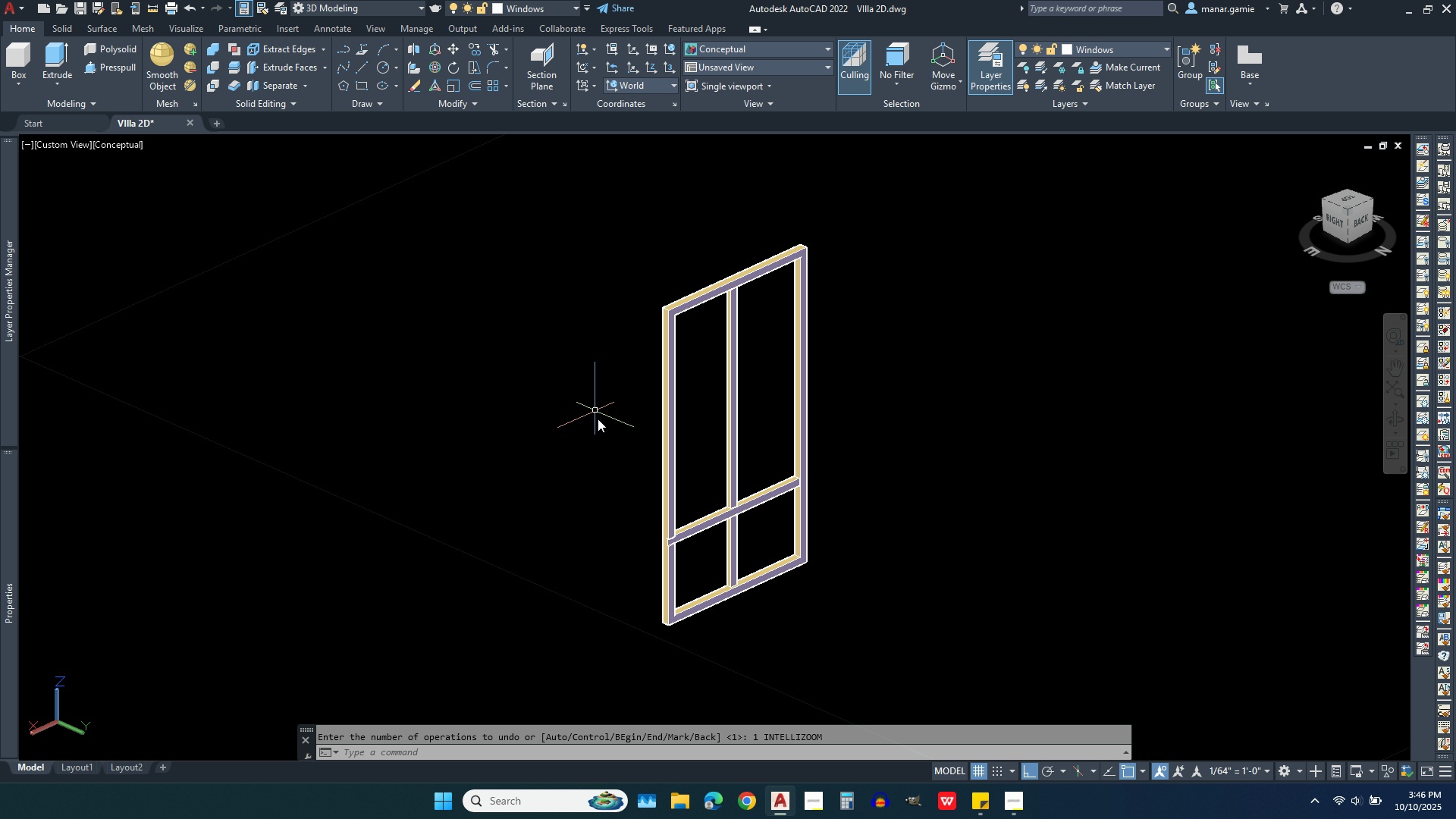 
scroll: coordinate [598, 422], scroll_direction: up, amount: 1.0
 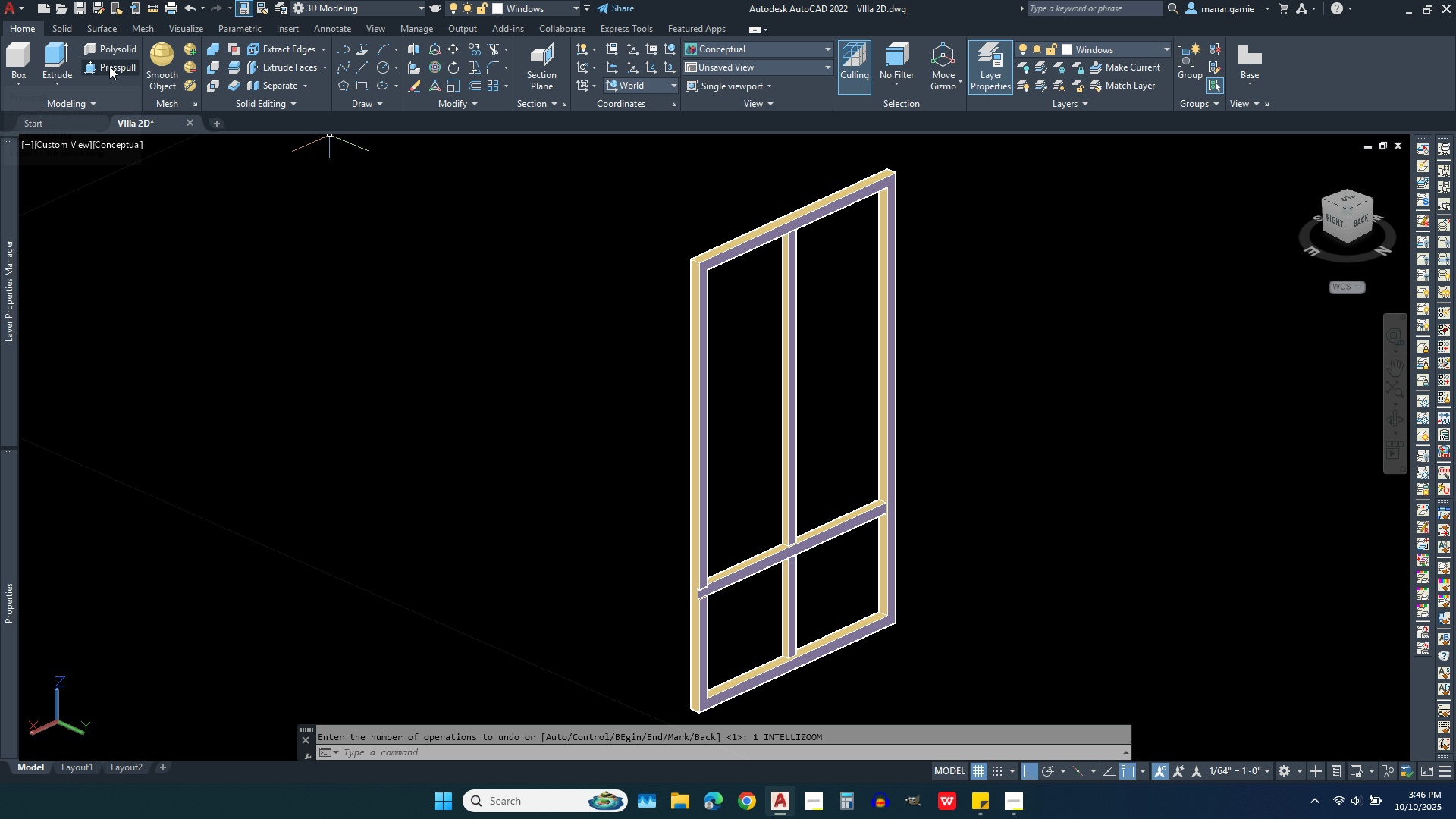 
left_click([109, 66])
 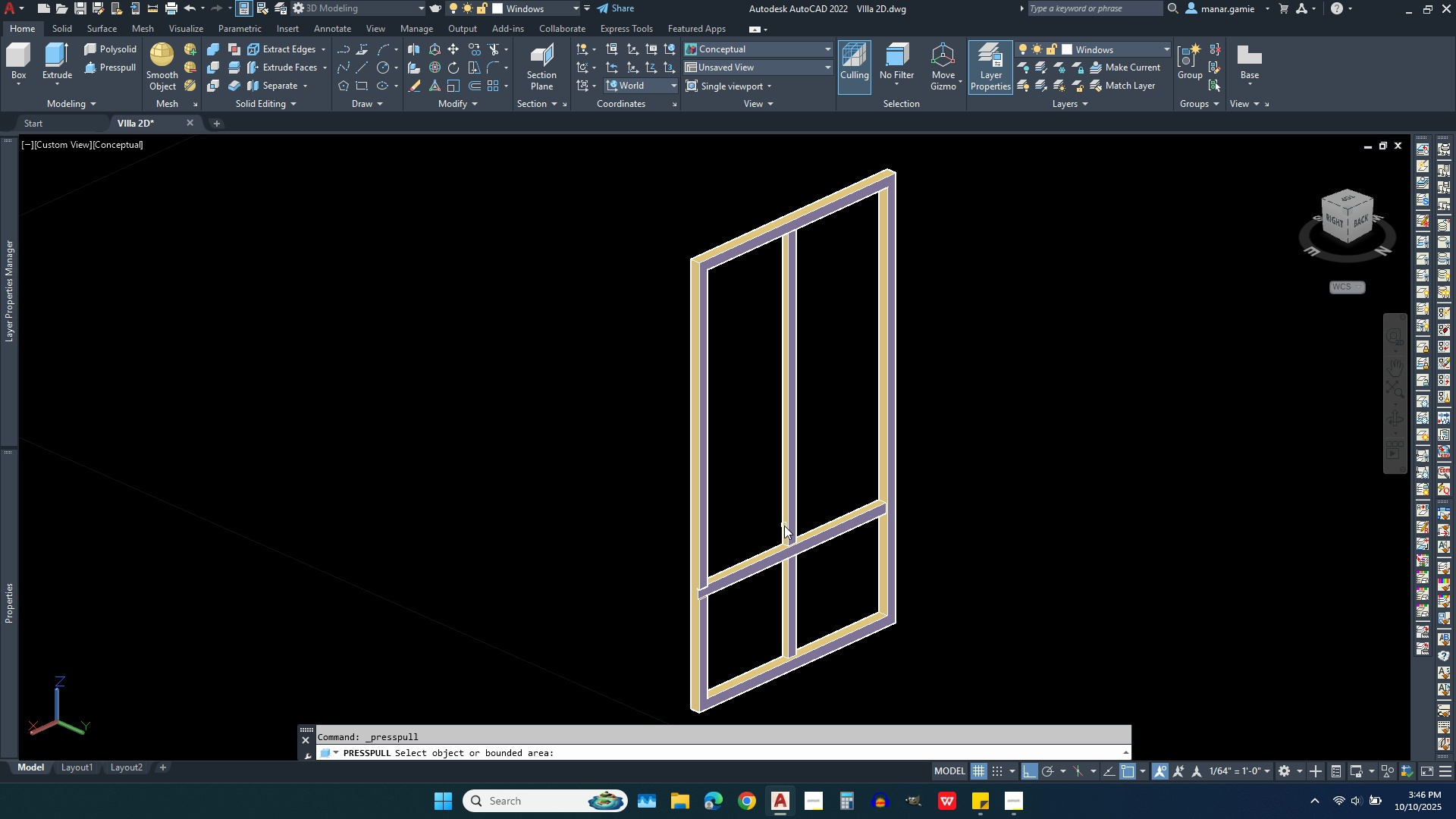 
left_click([784, 526])
 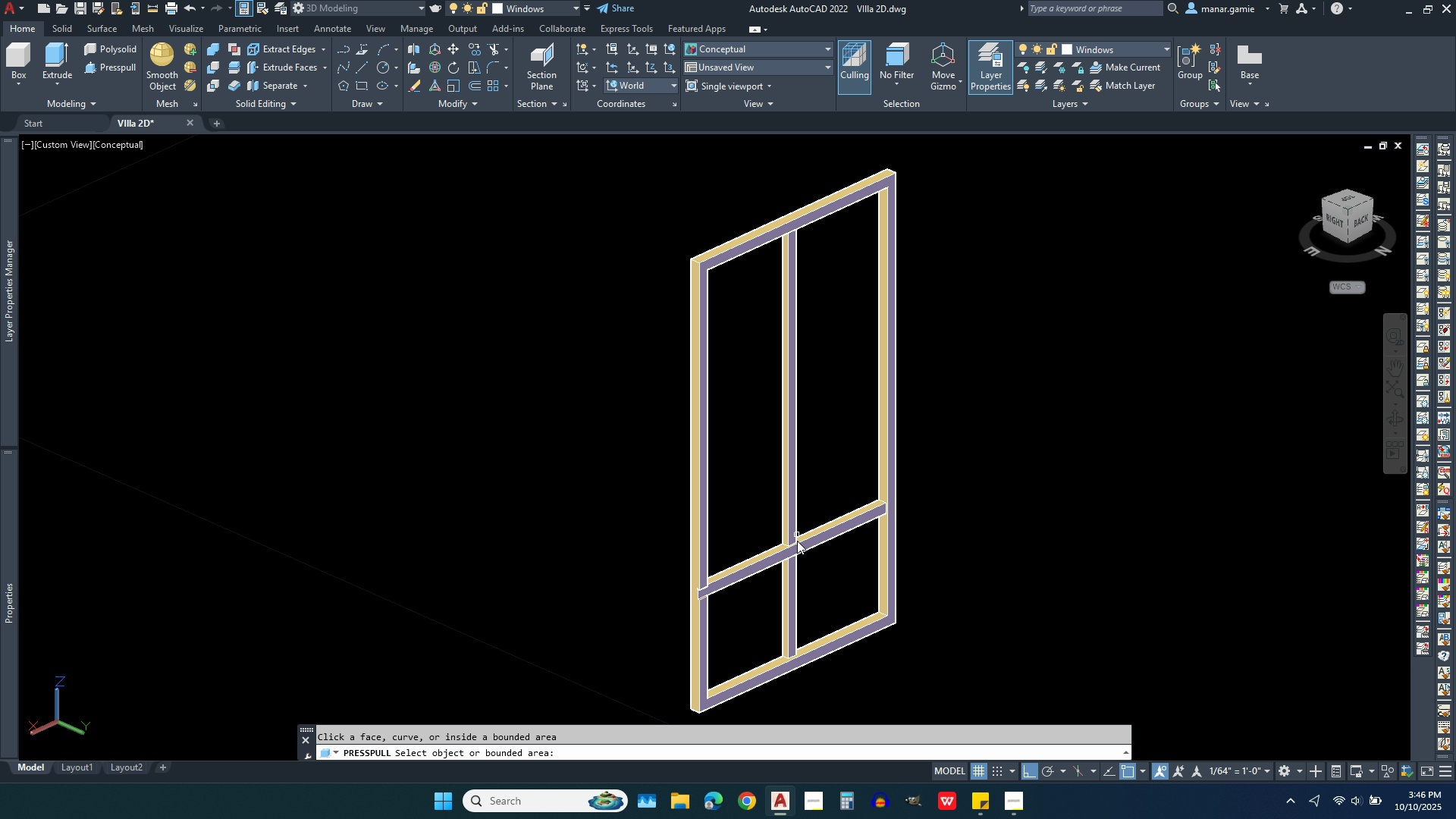 
scroll: coordinate [792, 602], scroll_direction: up, amount: 1.0
 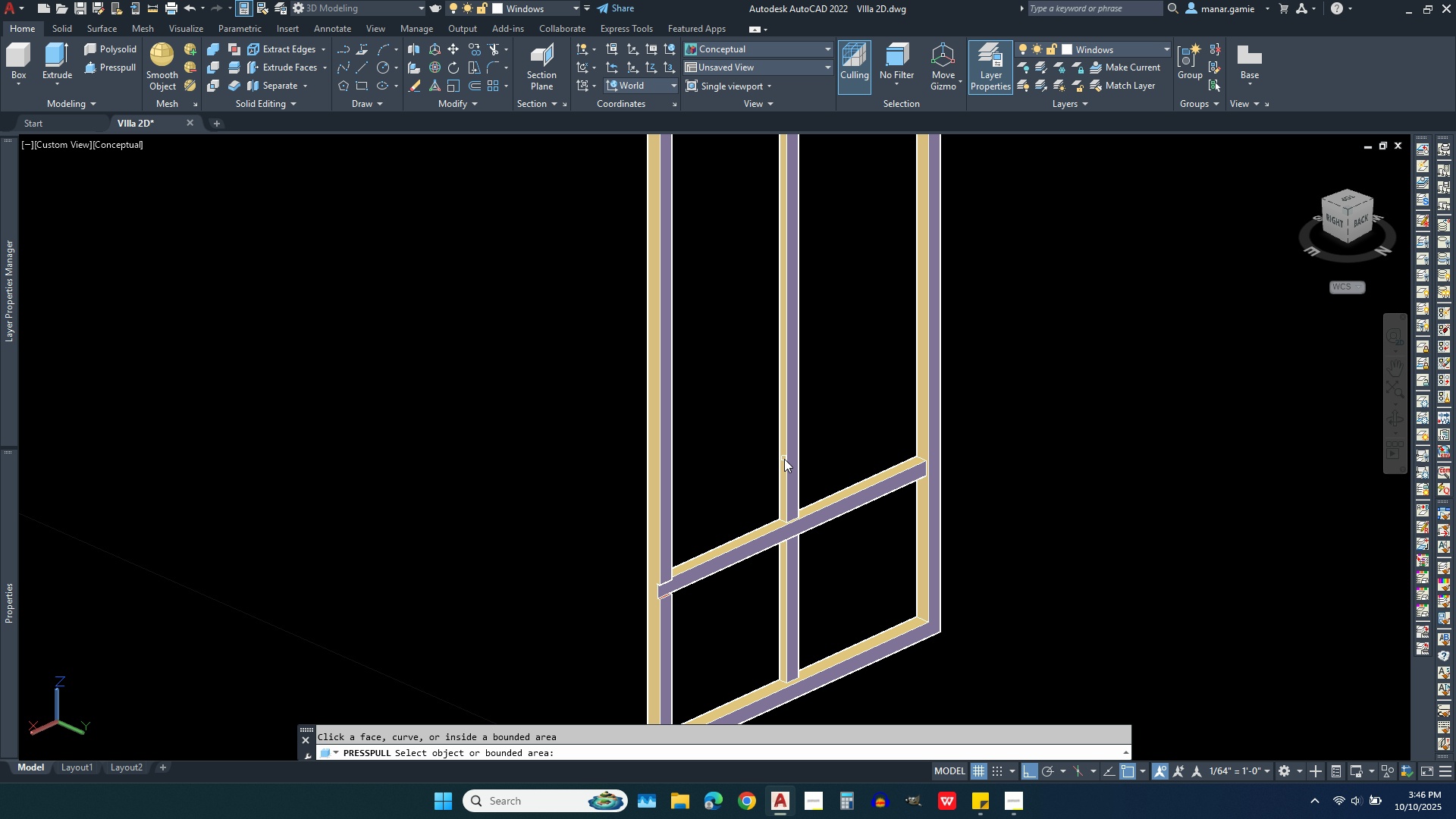 
left_click([784, 457])
 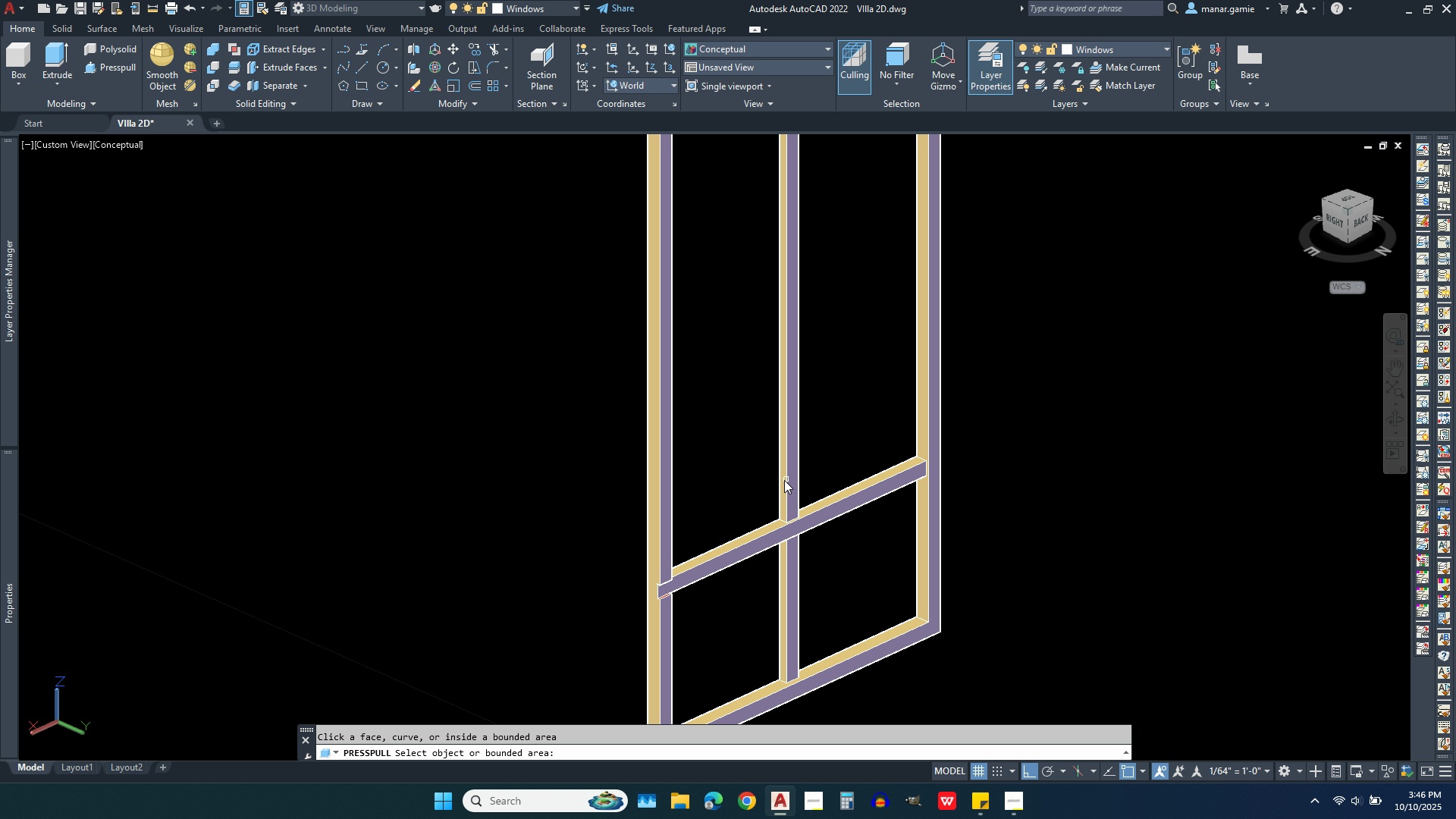 
left_click([784, 480])
 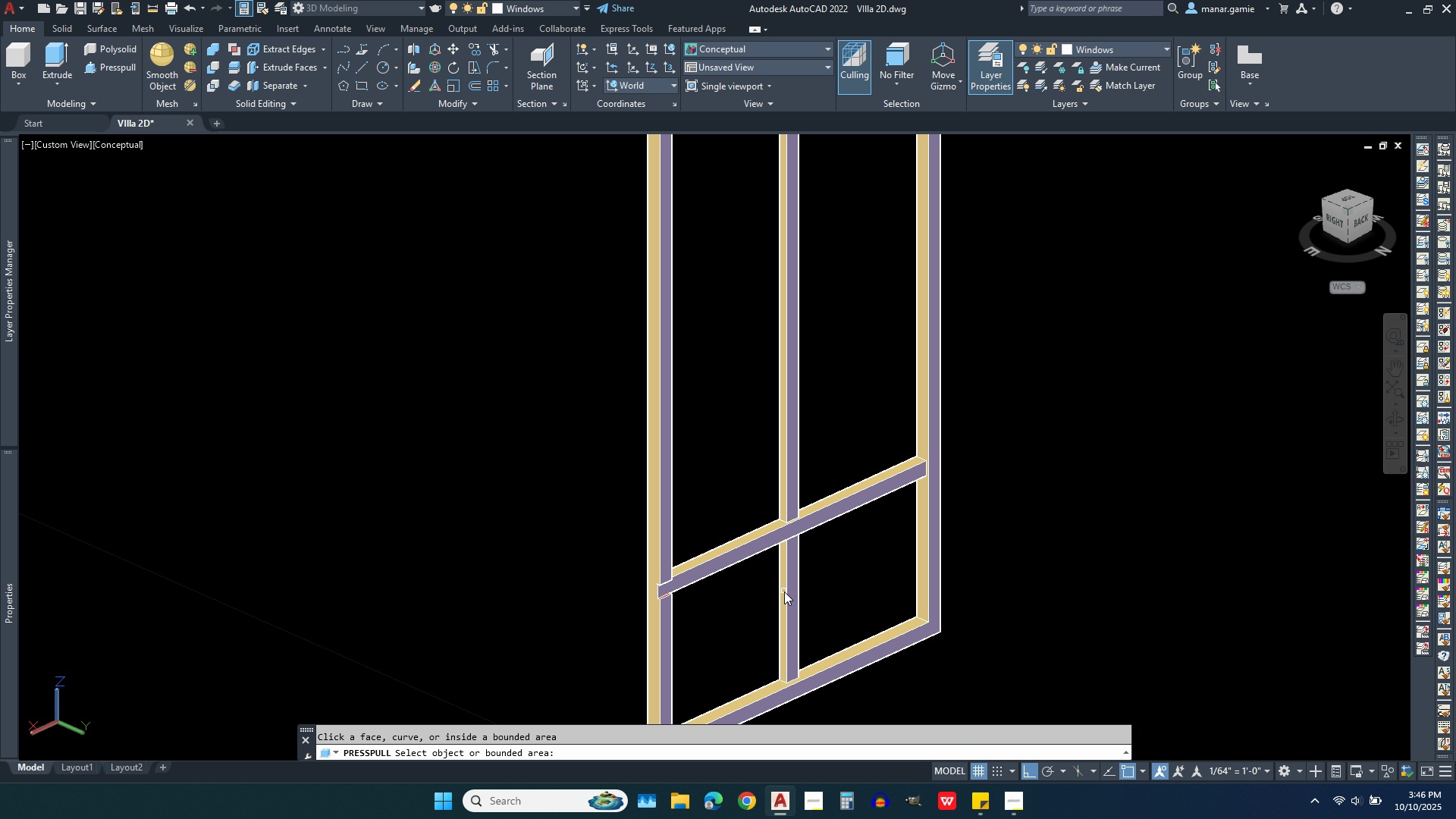 
left_click([784, 592])
 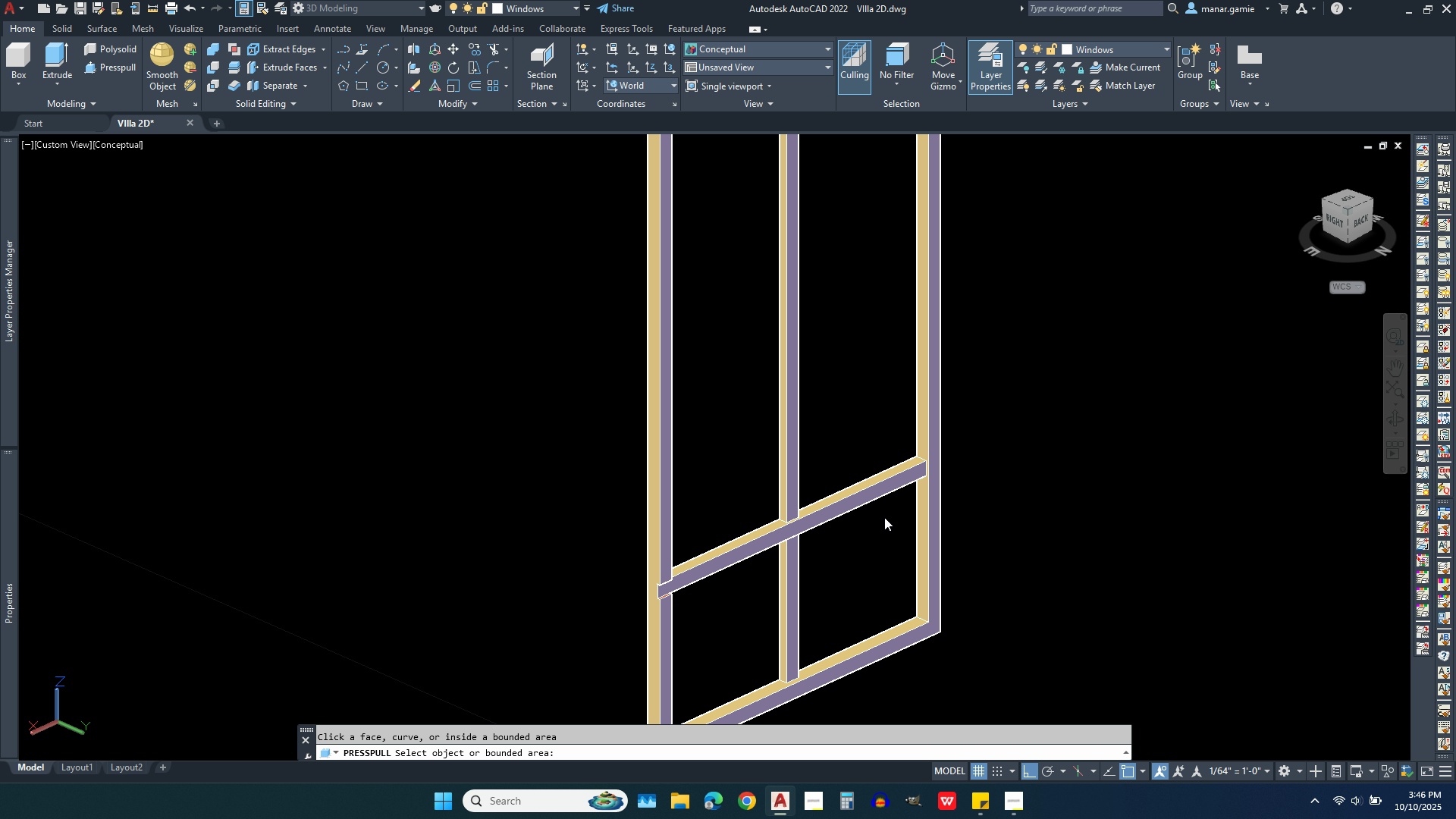 
right_click([884, 517])
 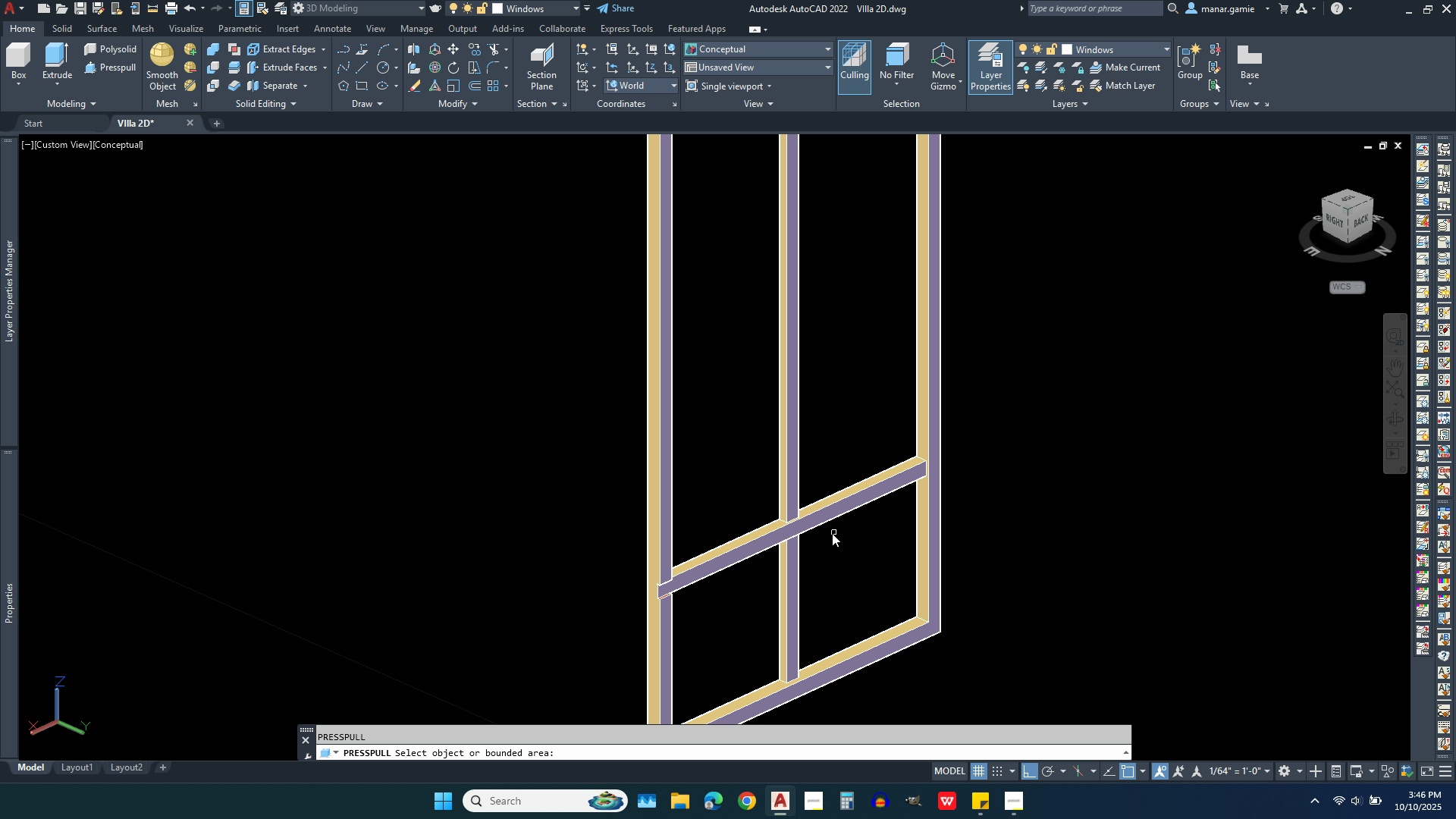 
left_click([779, 499])
 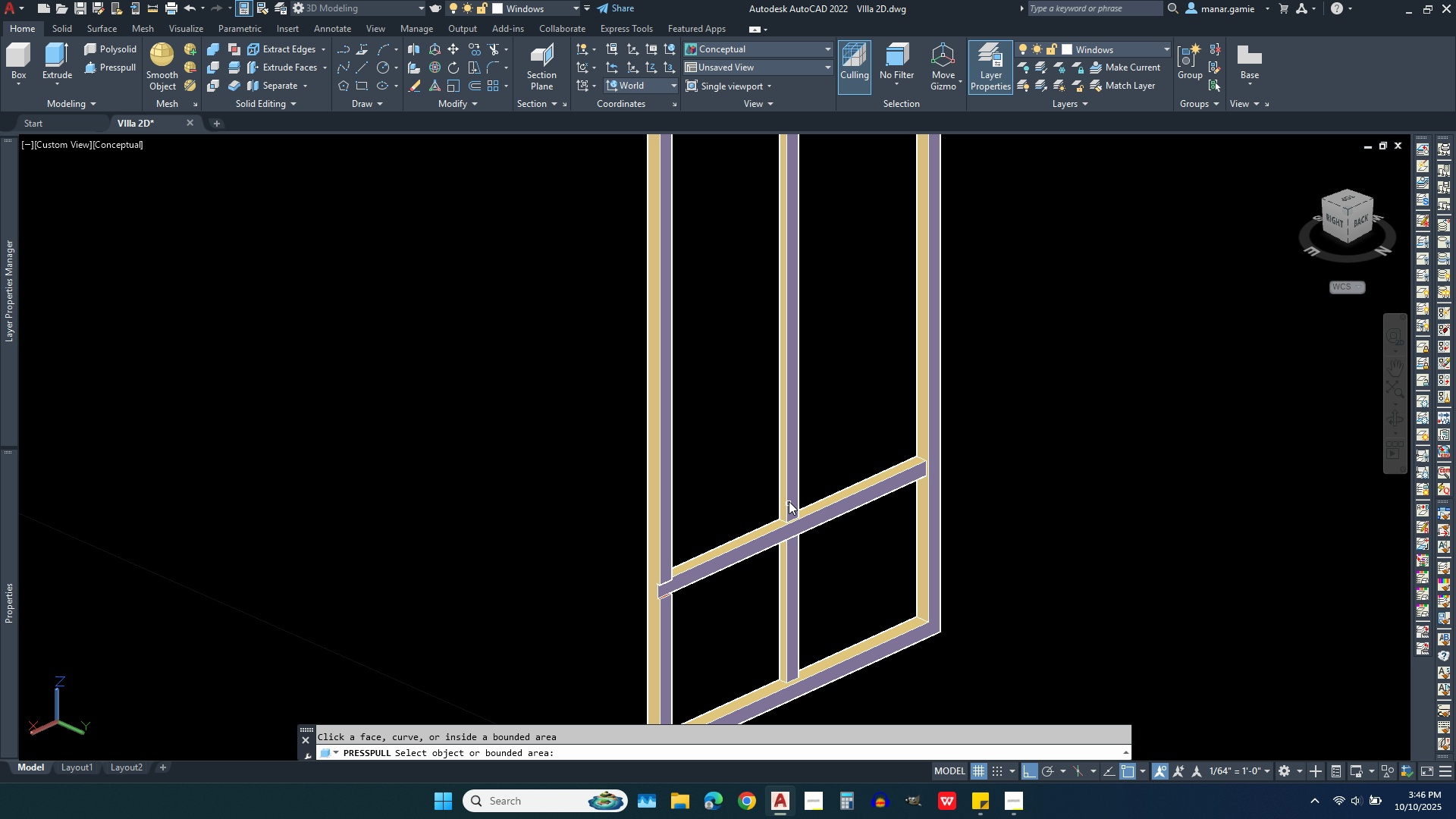 
left_click([789, 501])
 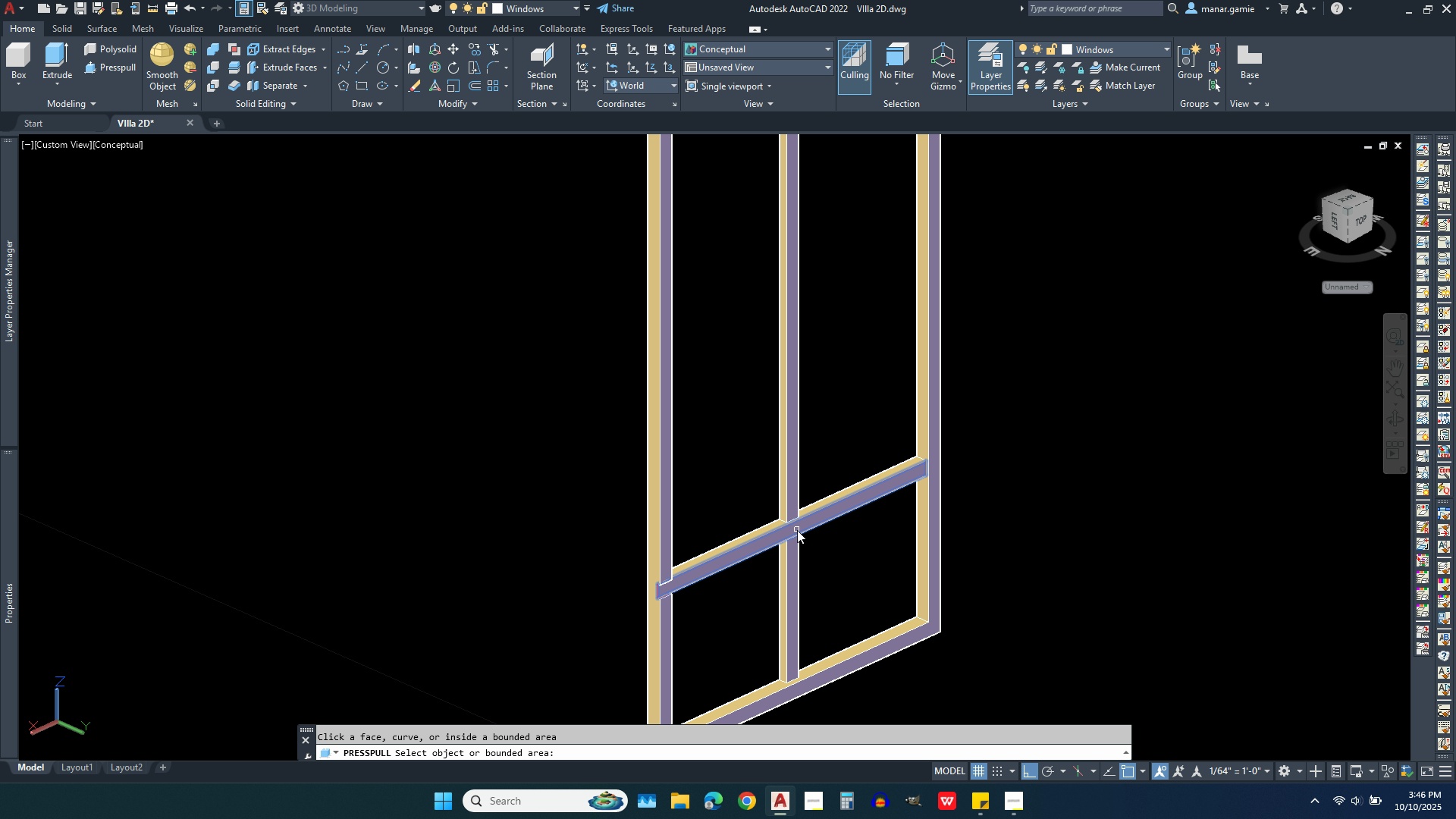 
left_click([797, 530])
 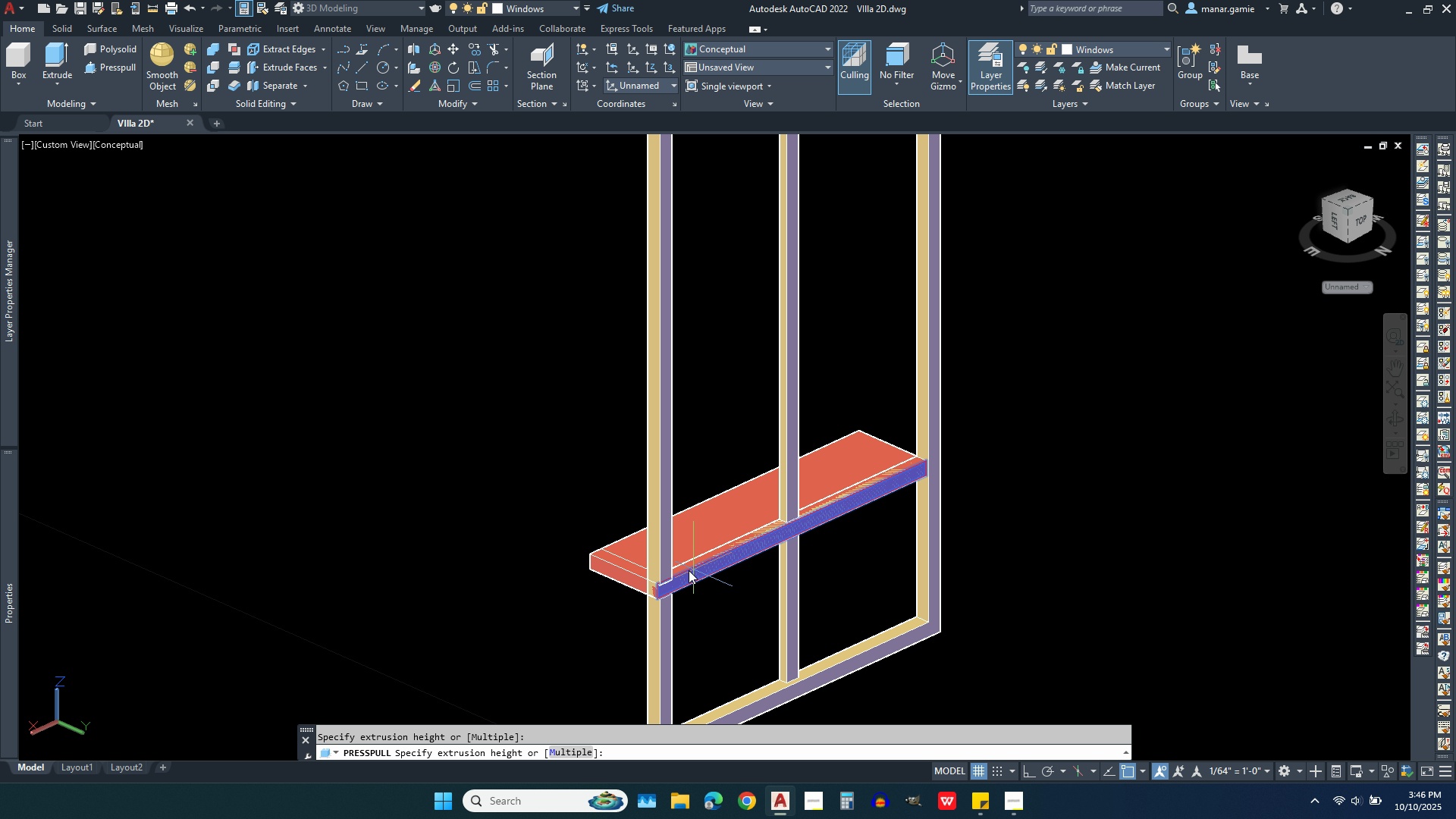 
key(Escape)
 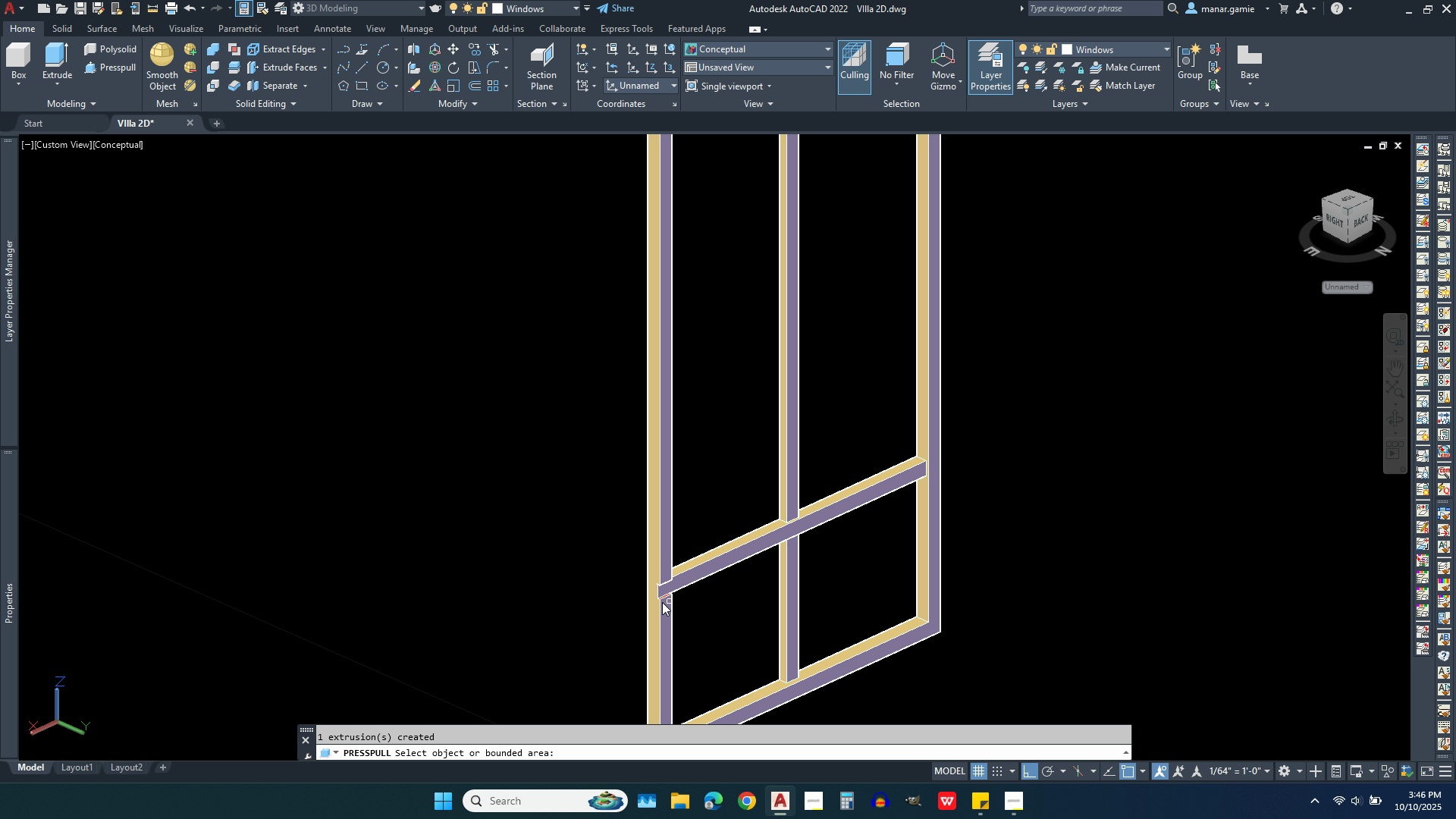 
scroll: coordinate [657, 602], scroll_direction: up, amount: 3.0
 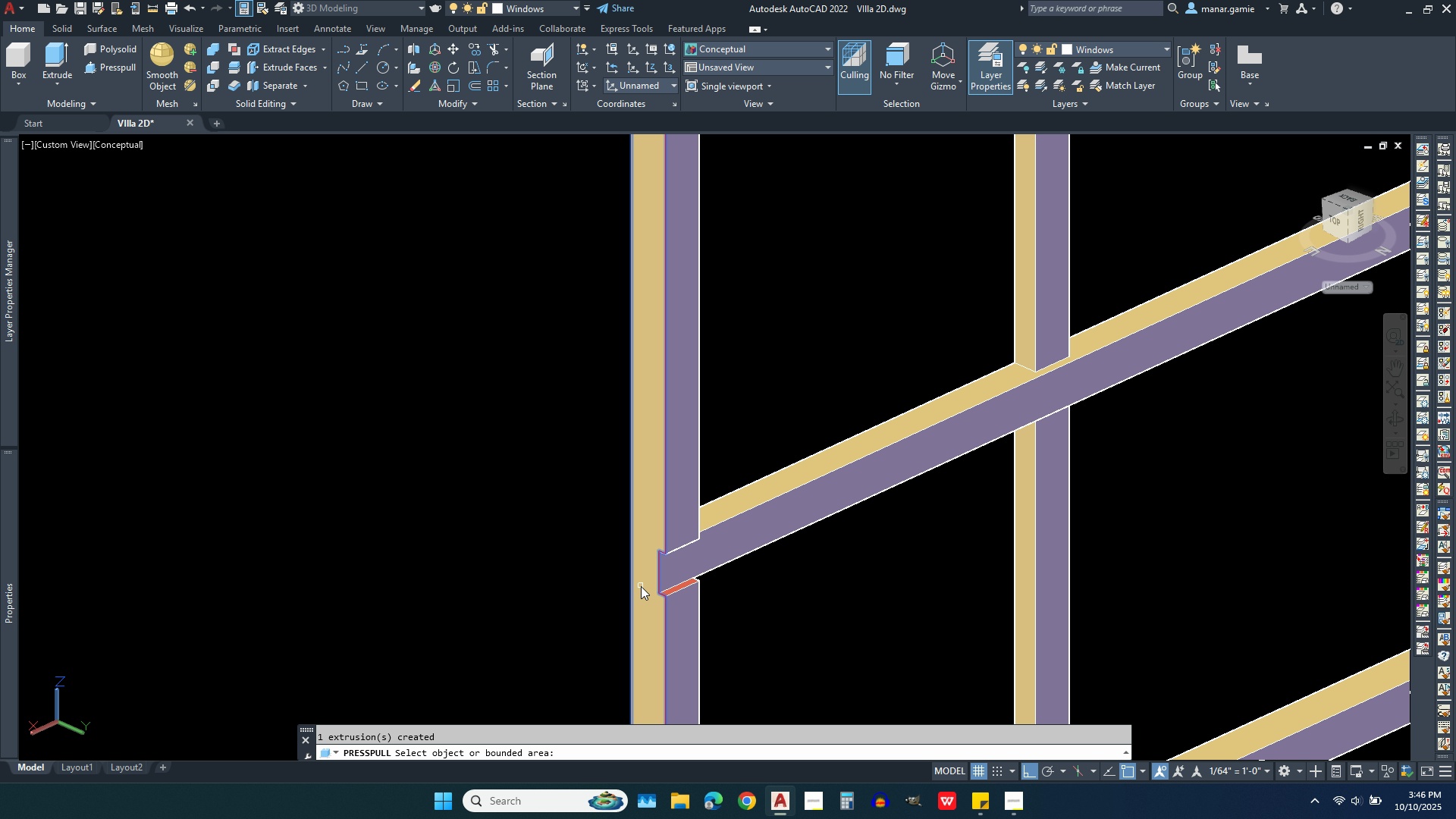 
scroll: coordinate [641, 586], scroll_direction: down, amount: 1.0
 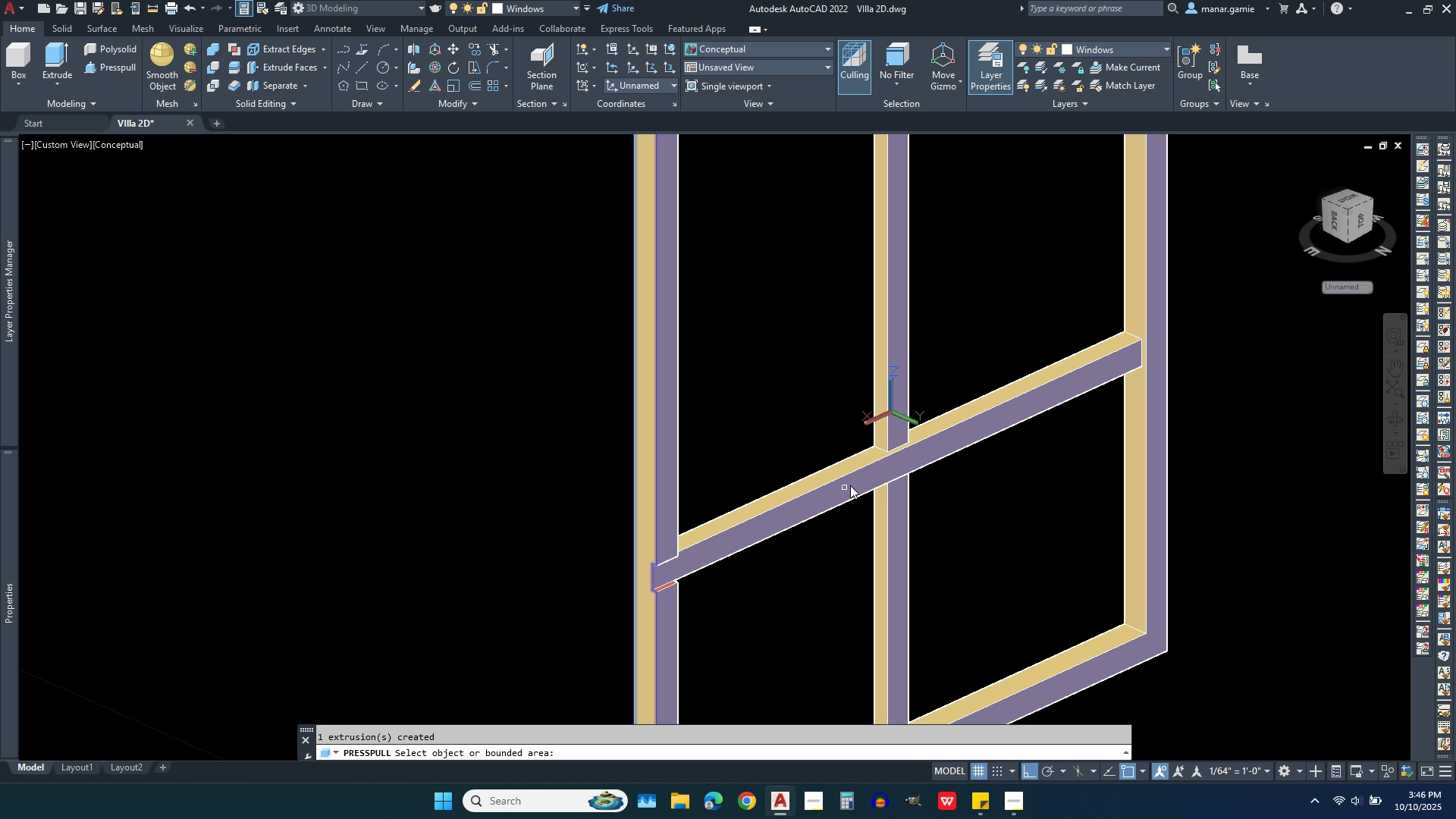 
scroll: coordinate [887, 462], scroll_direction: up, amount: 2.0
 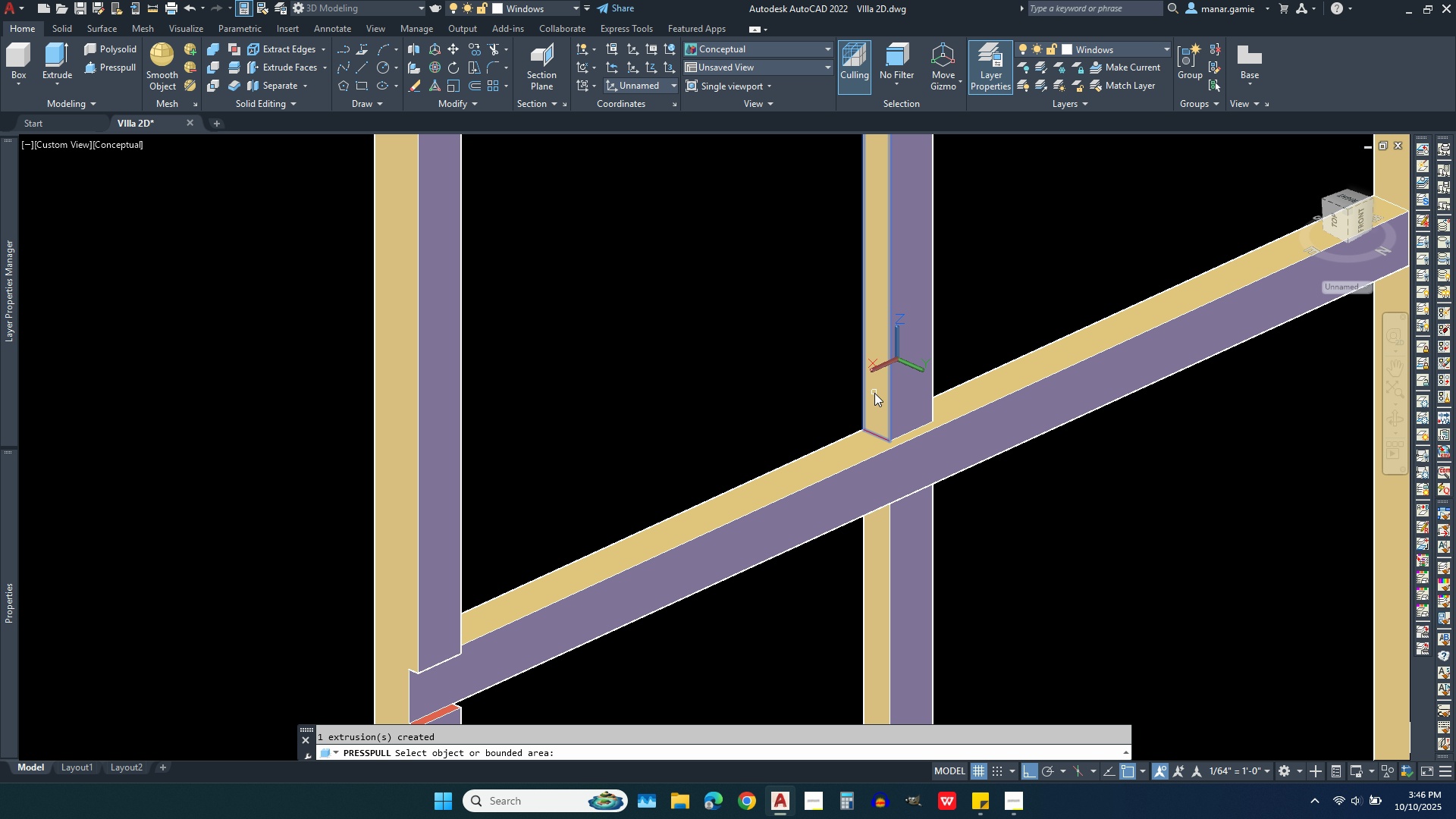 
left_click([874, 393])
 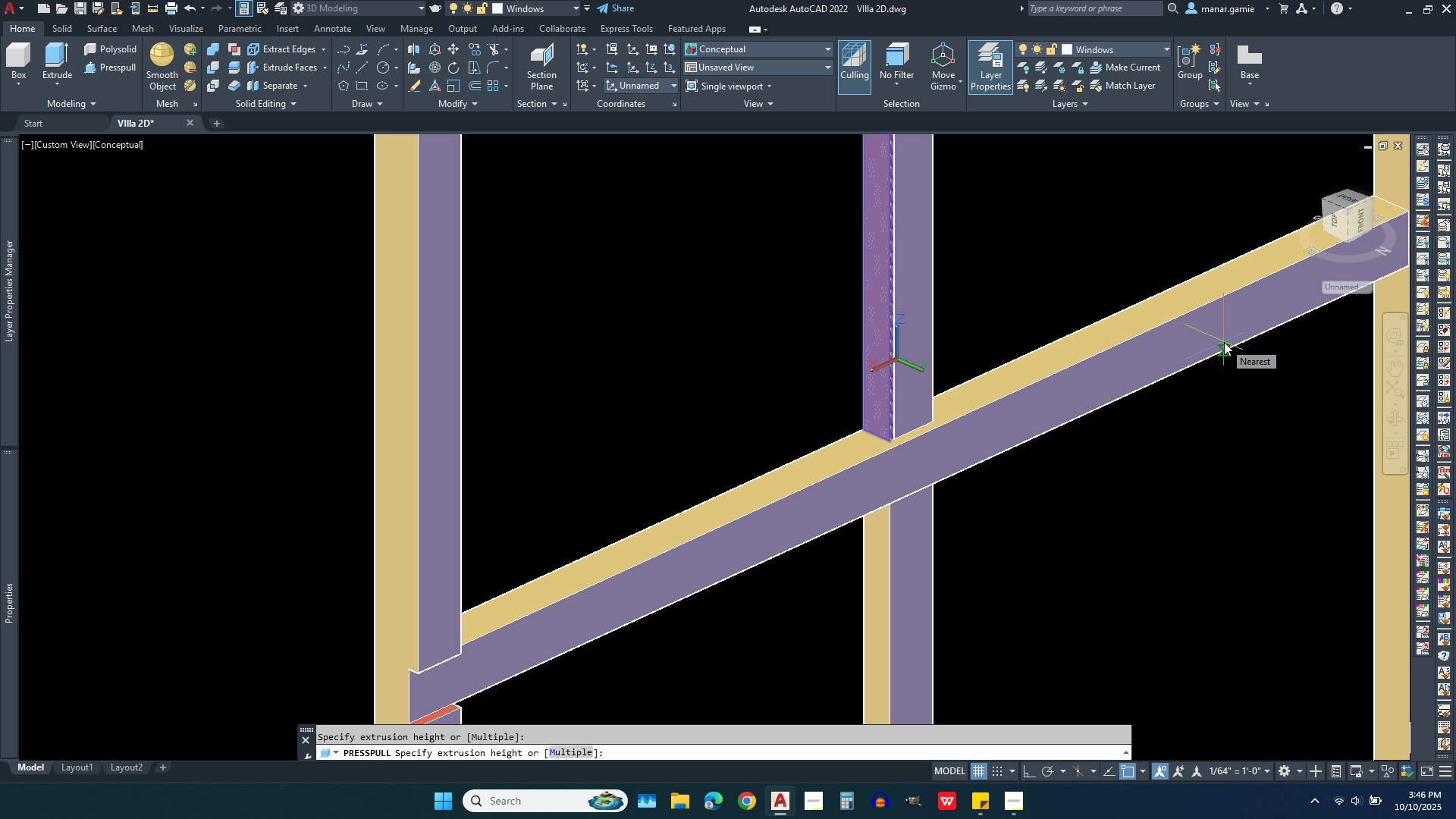 
type(-.01)
 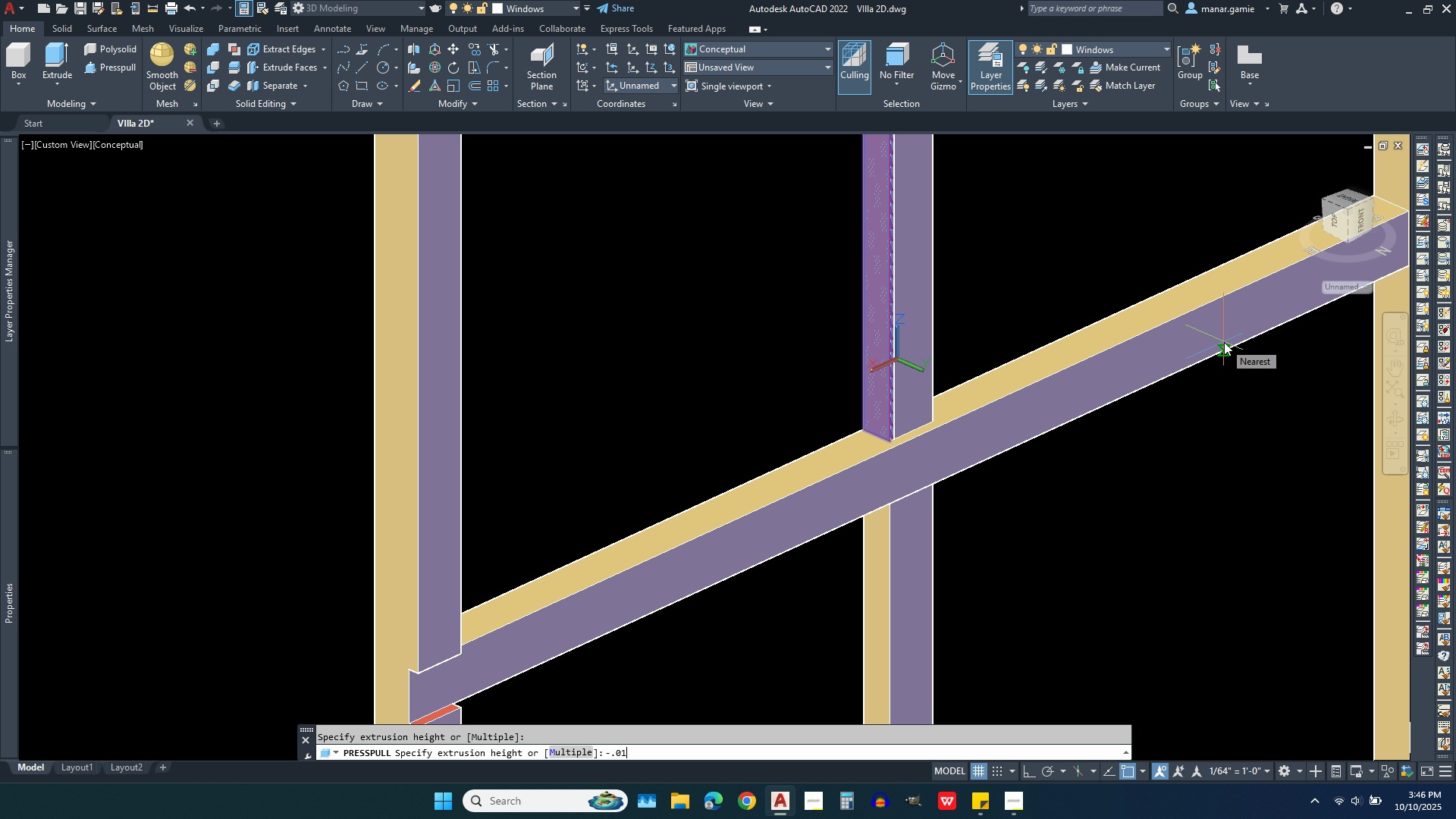 
key(Enter)
 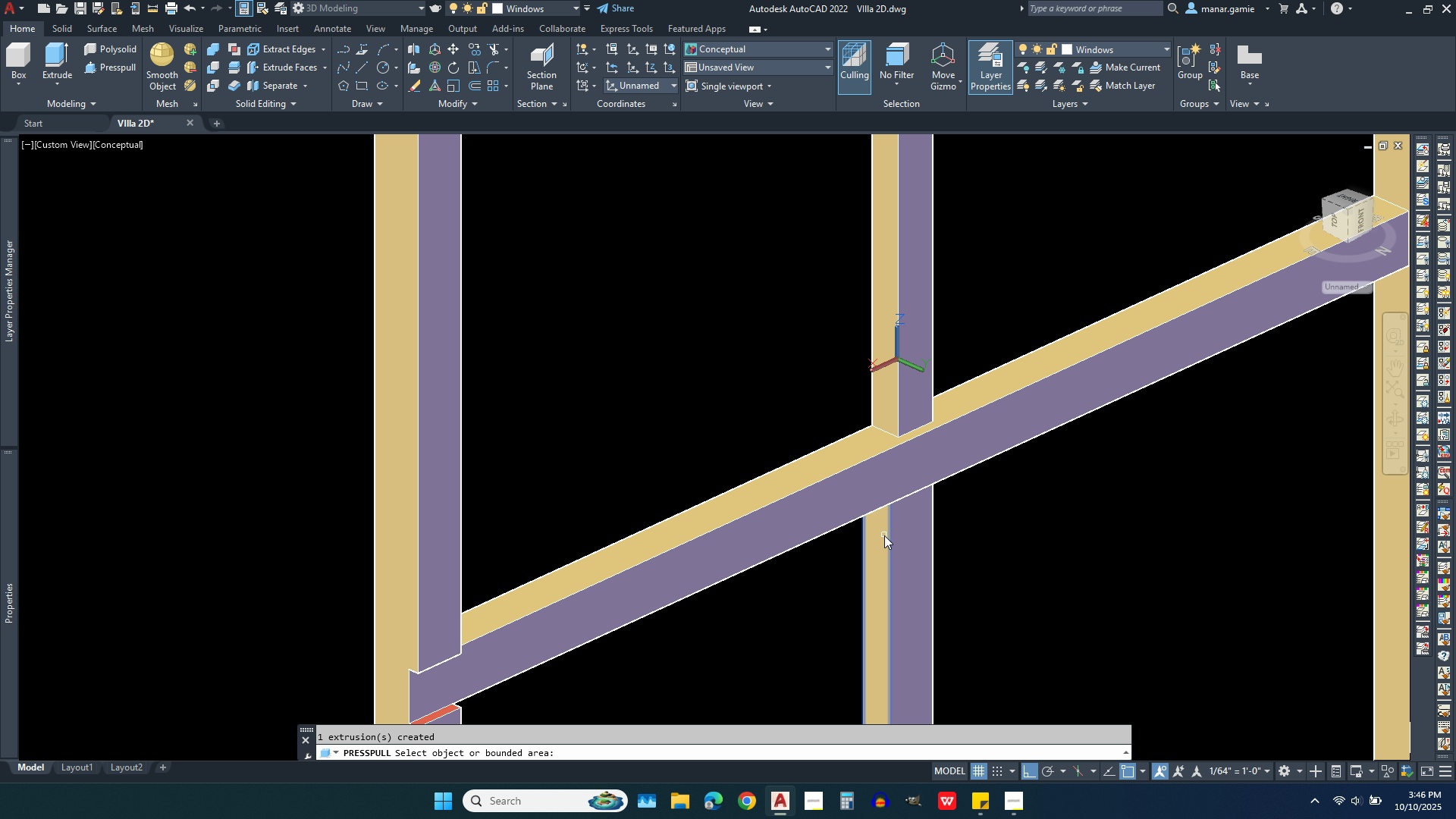 
left_click([877, 533])
 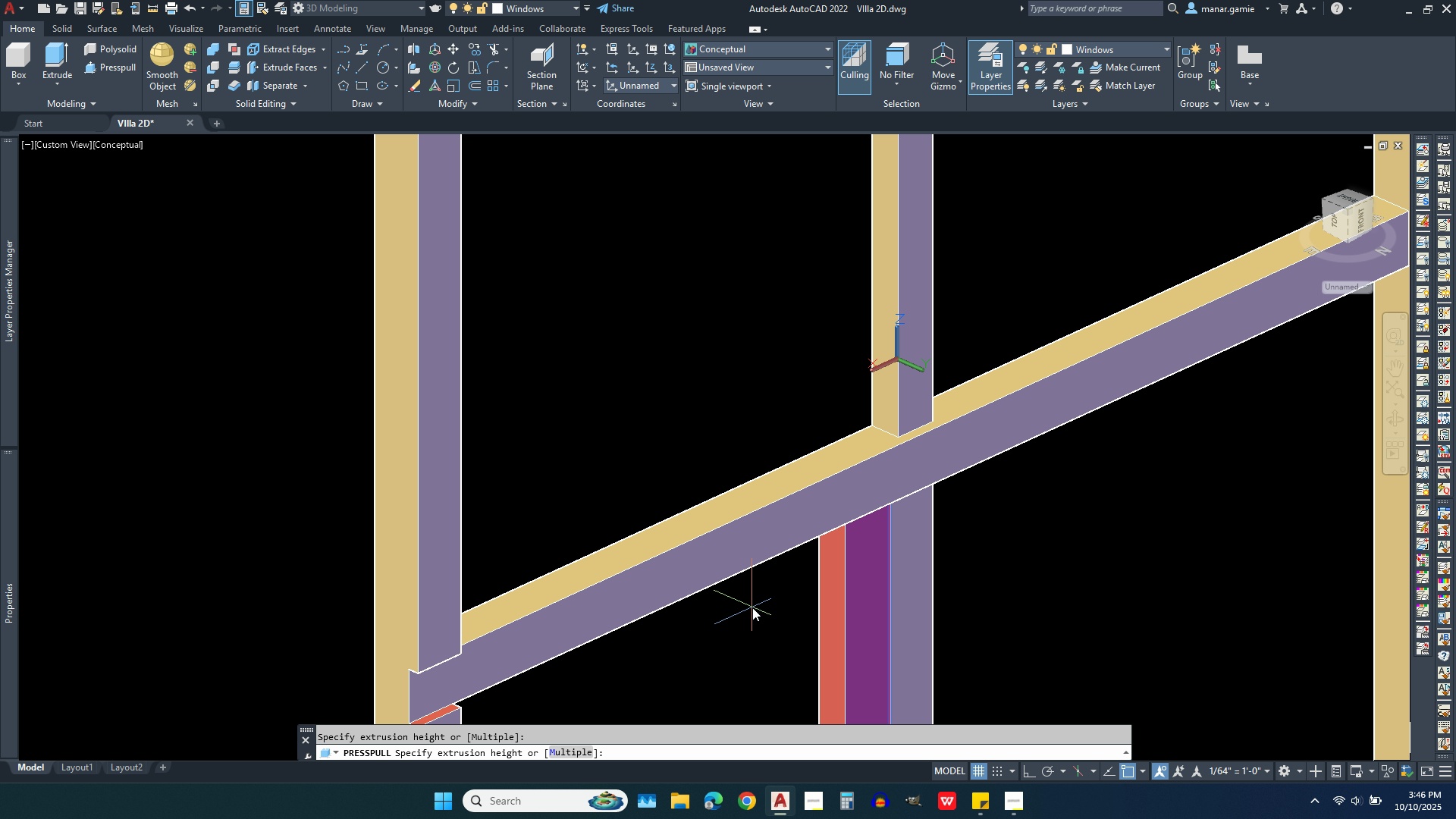 
right_click([762, 607])
 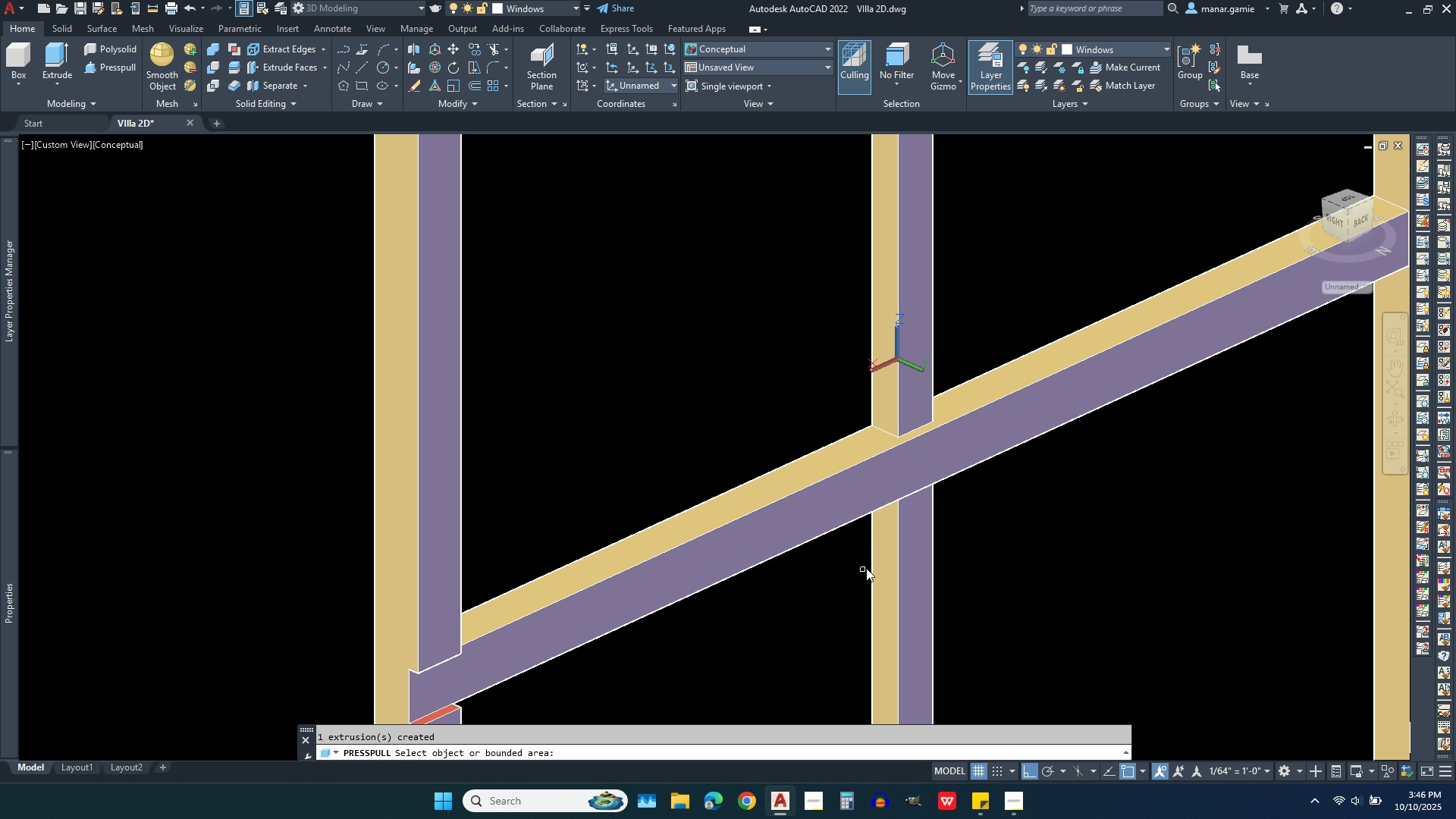 
left_click([884, 544])
 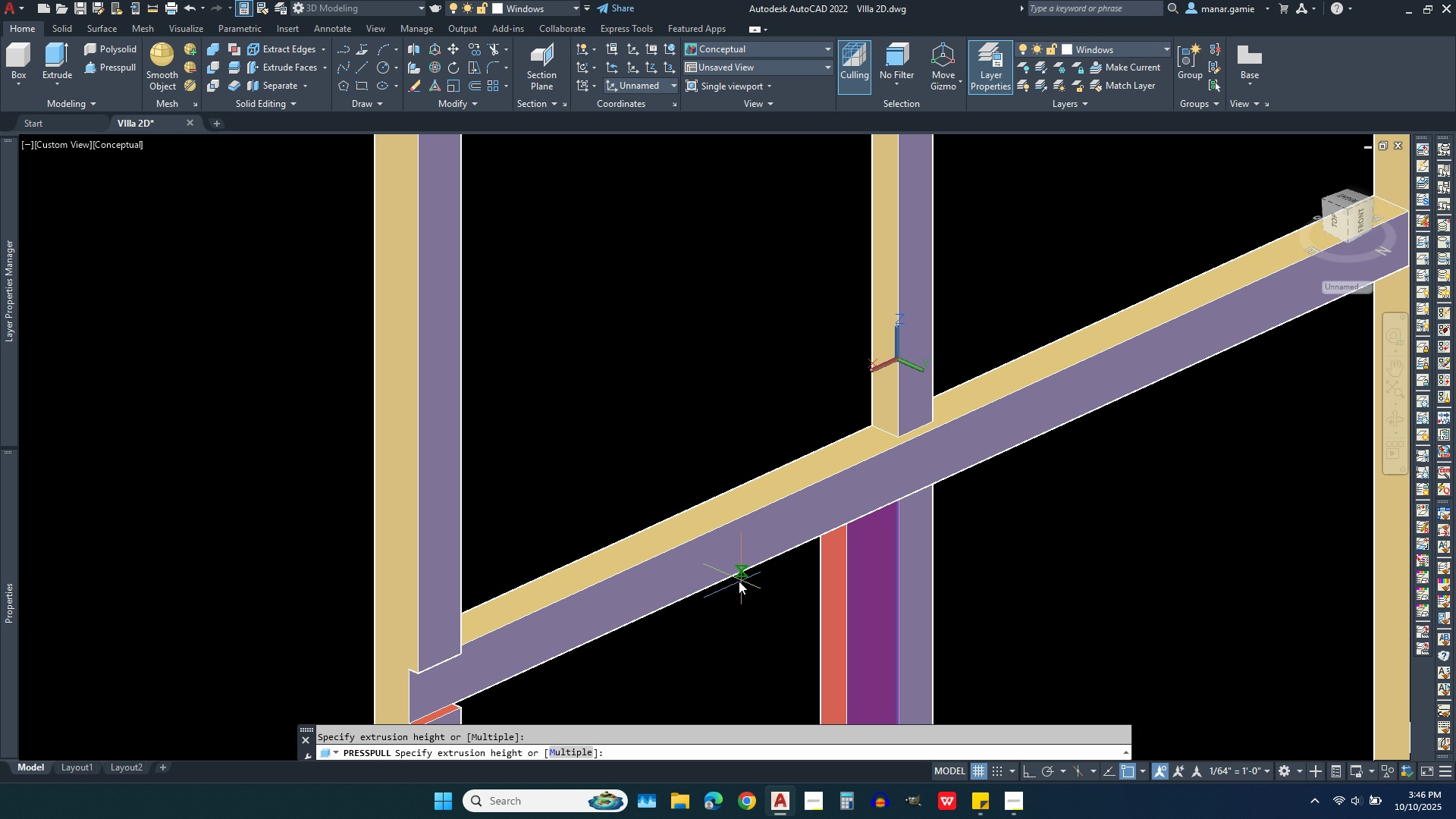 
type(-.01)
 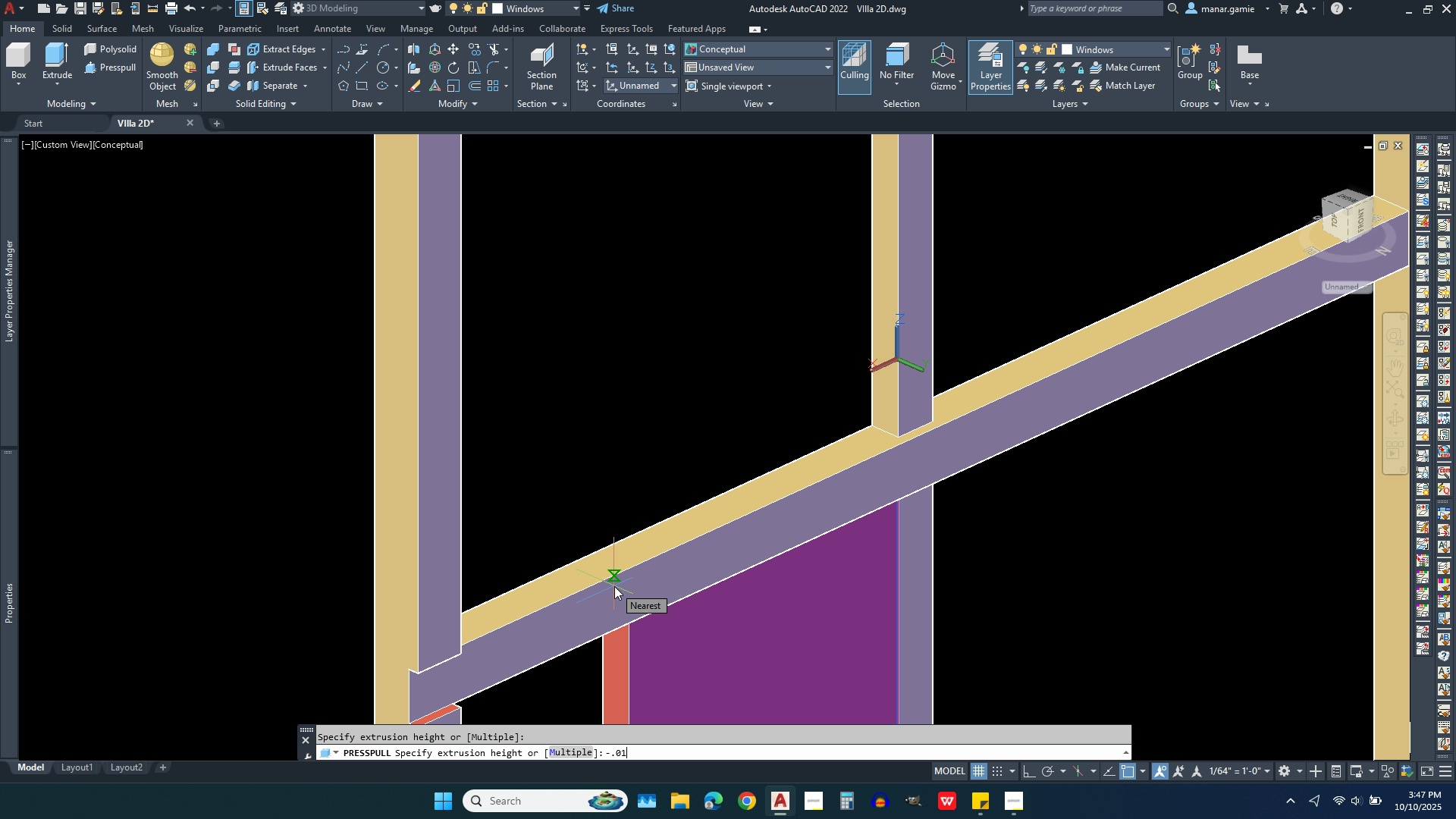 
key(Enter)
 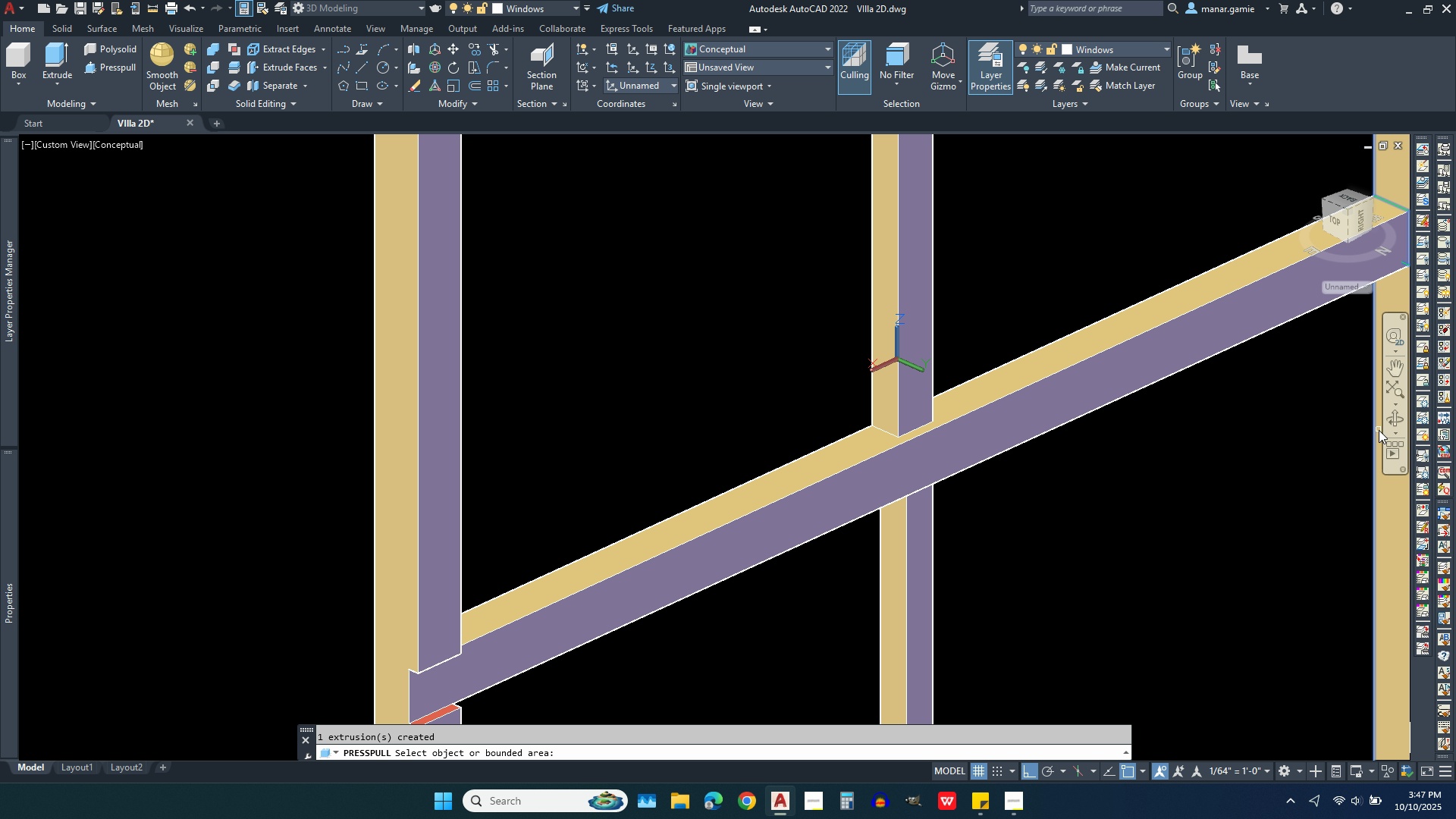 
left_click([1397, 416])
 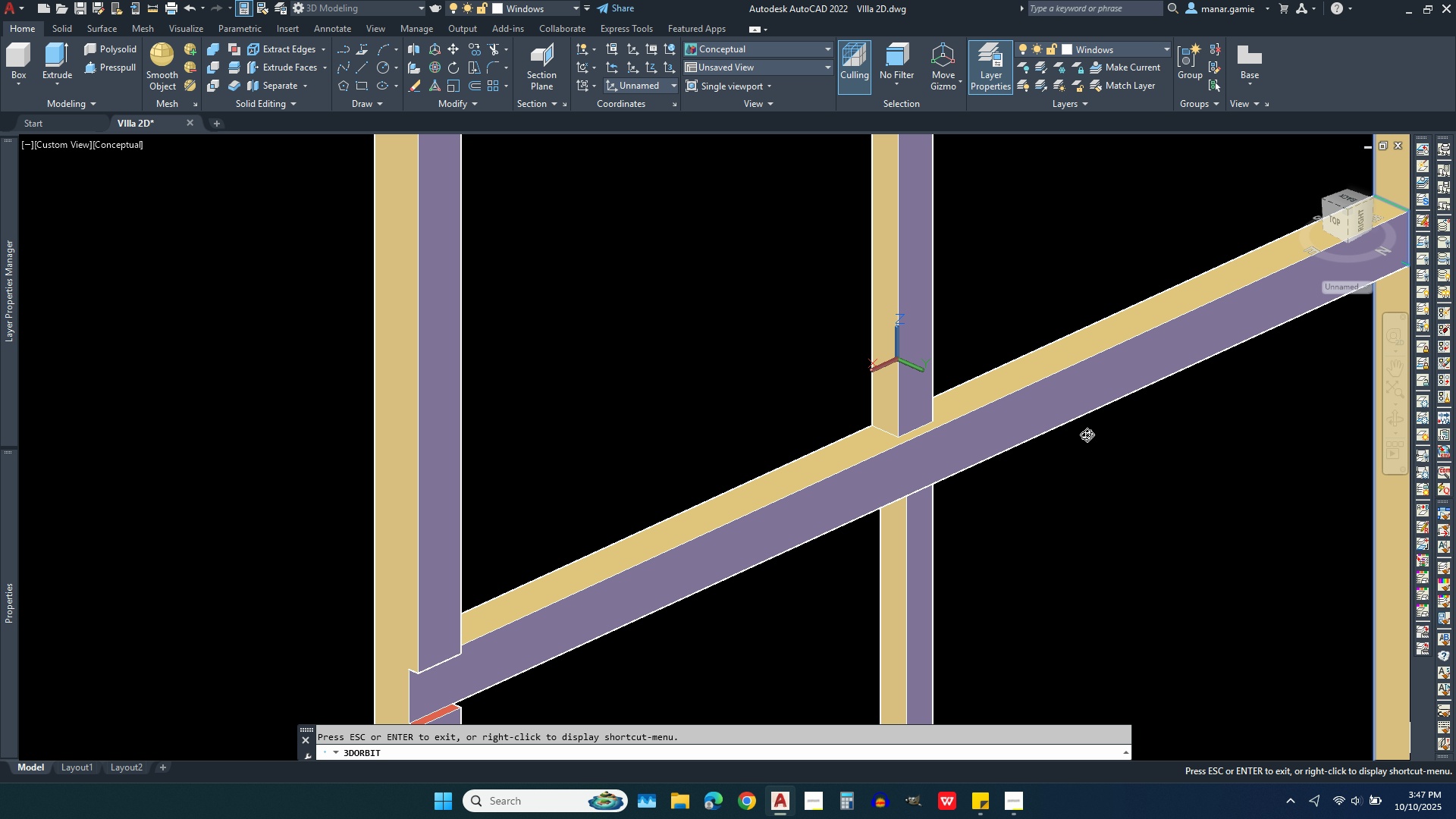 
left_click_drag(start_coordinate=[1084, 435], to_coordinate=[858, 477])
 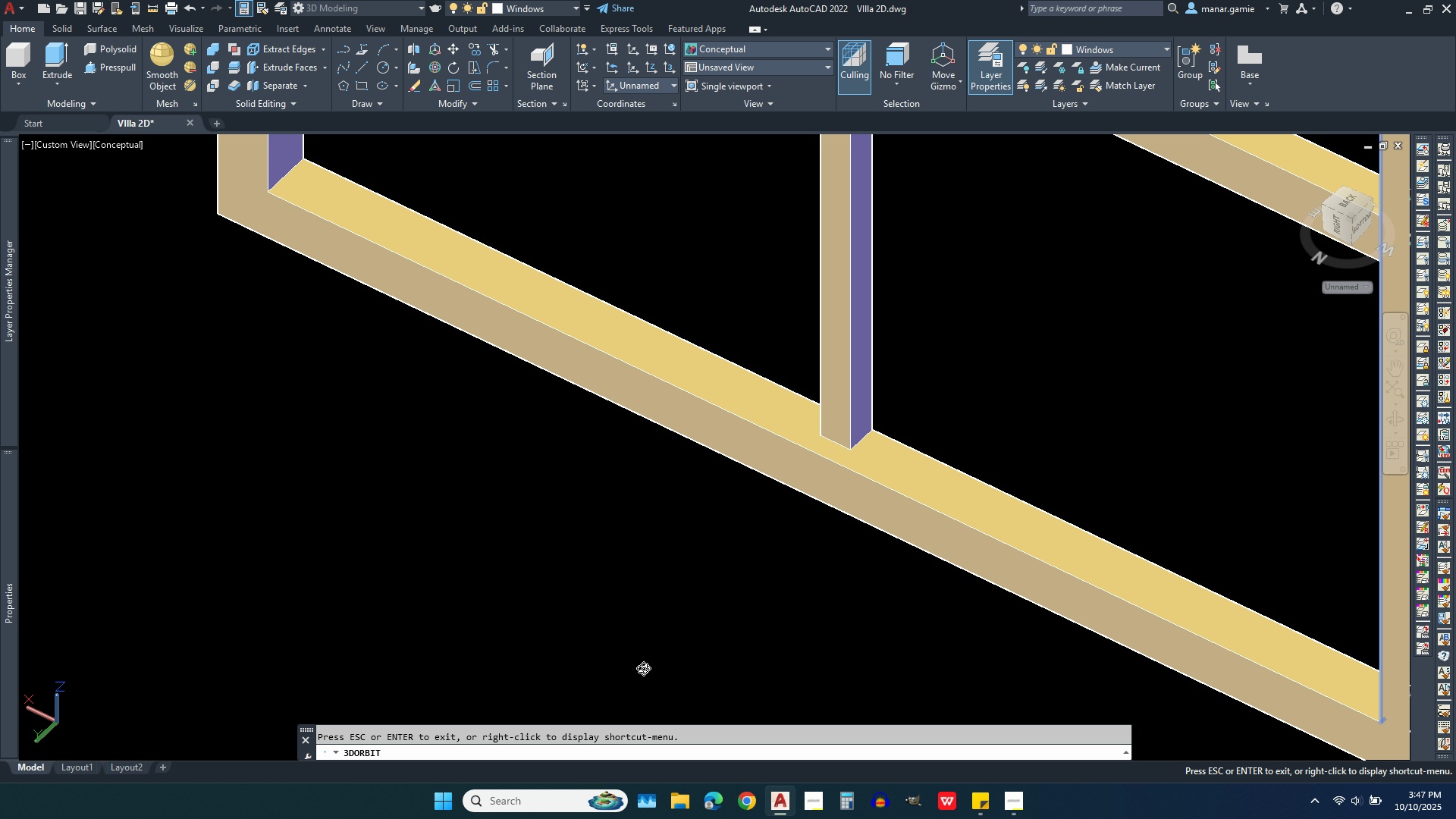 
scroll: coordinate [640, 639], scroll_direction: down, amount: 13.0
 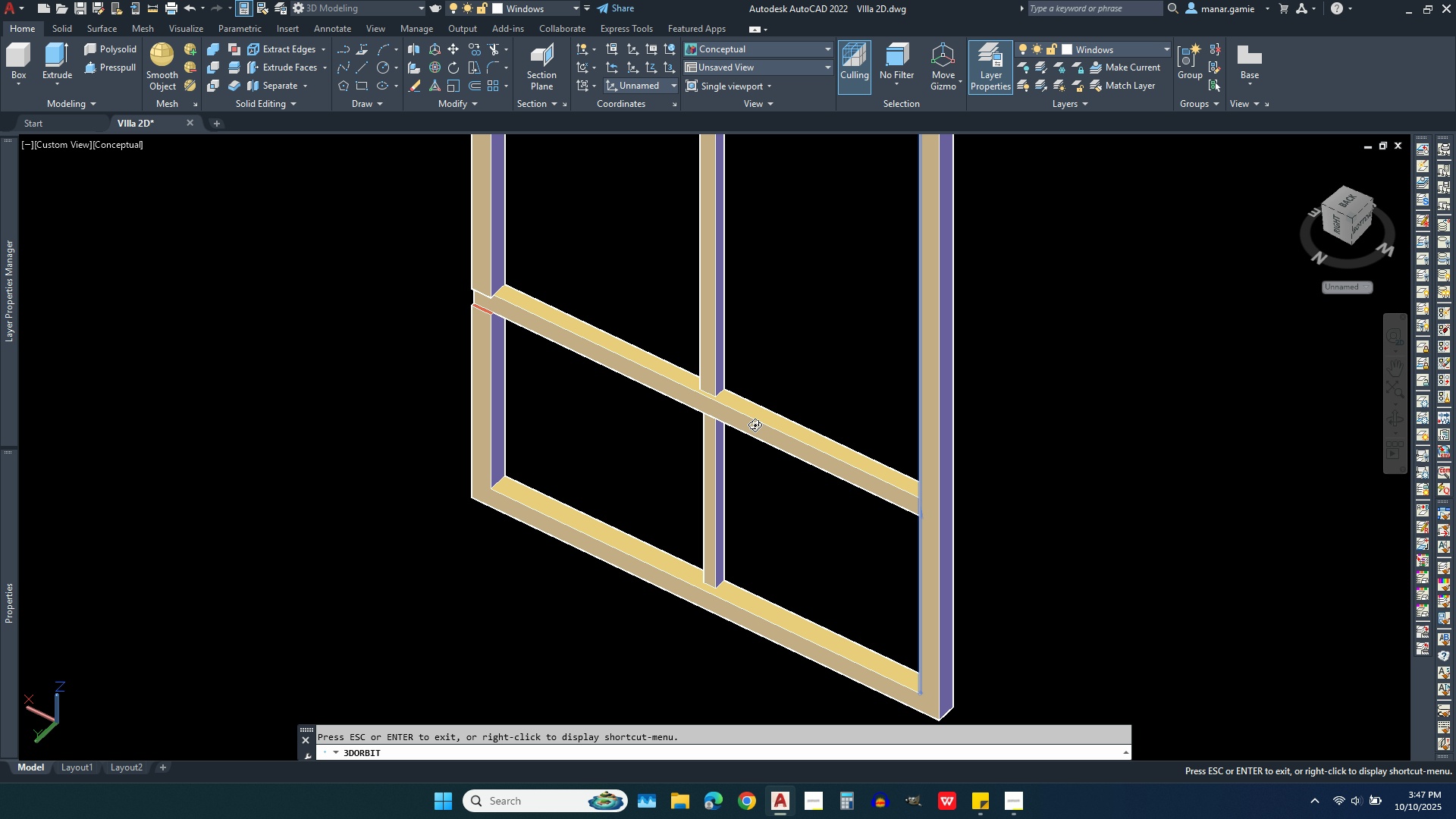 
scroll: coordinate [755, 419], scroll_direction: up, amount: 7.0
 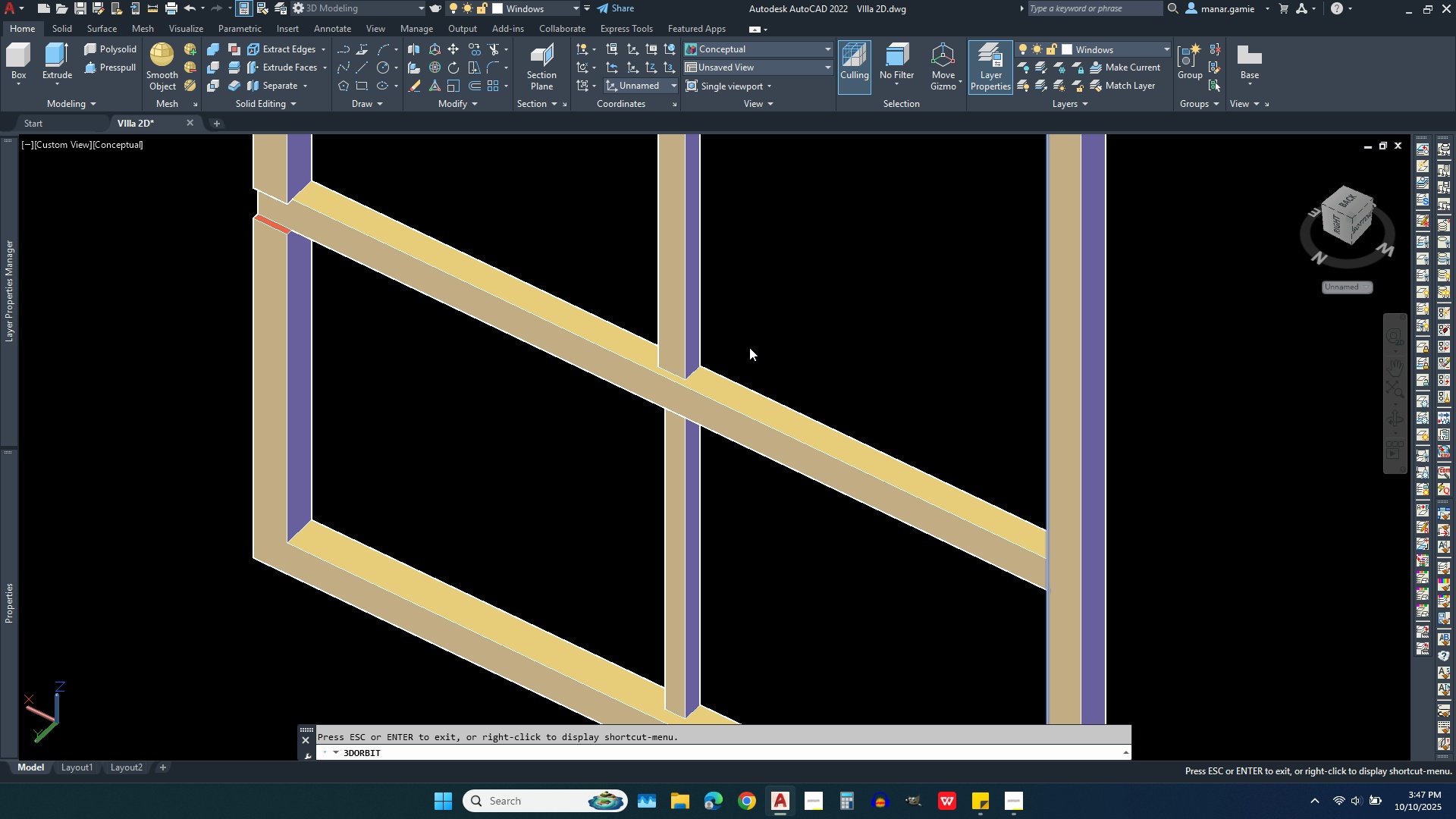 
right_click([749, 347])
 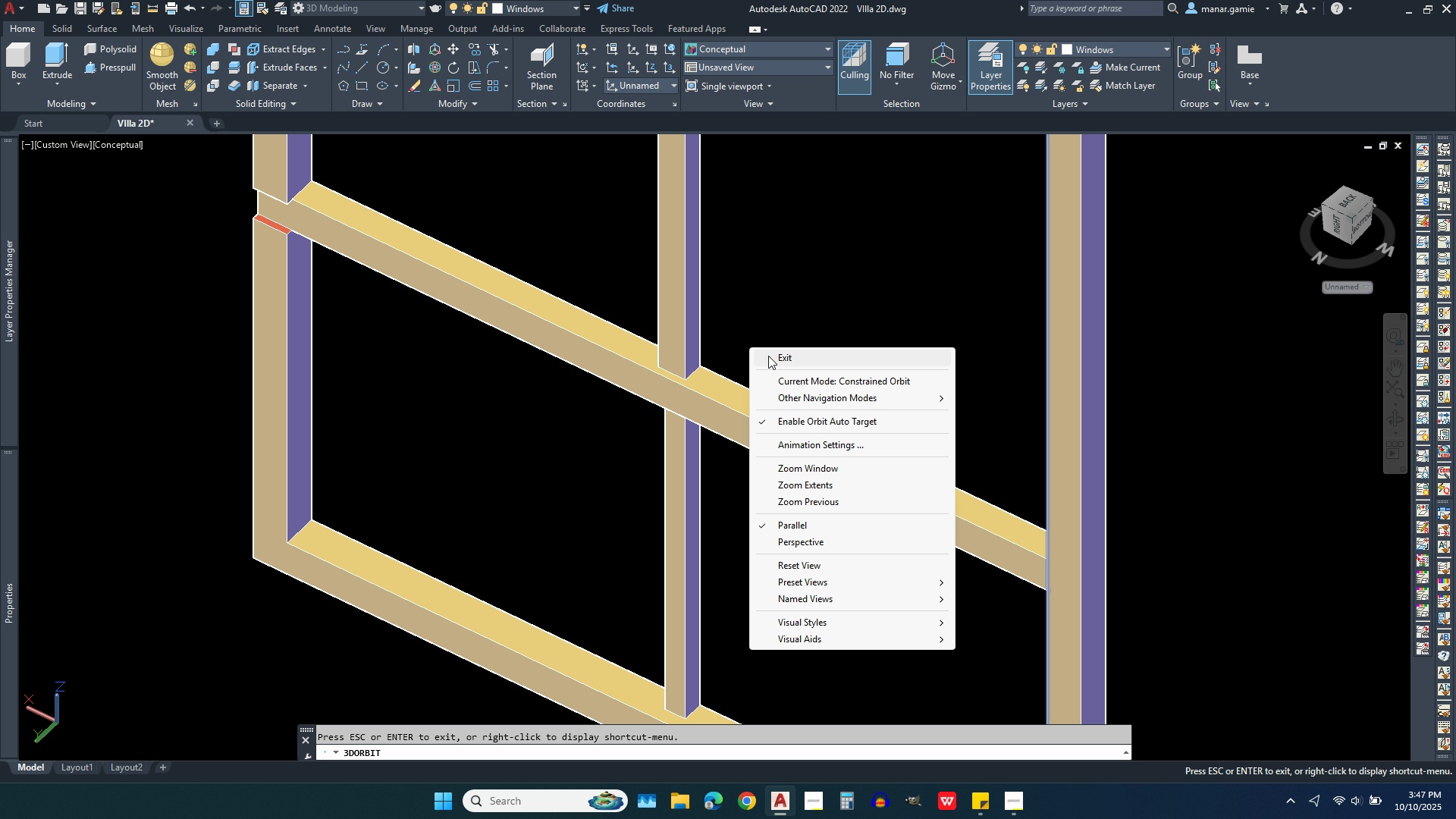 
key(Escape)
 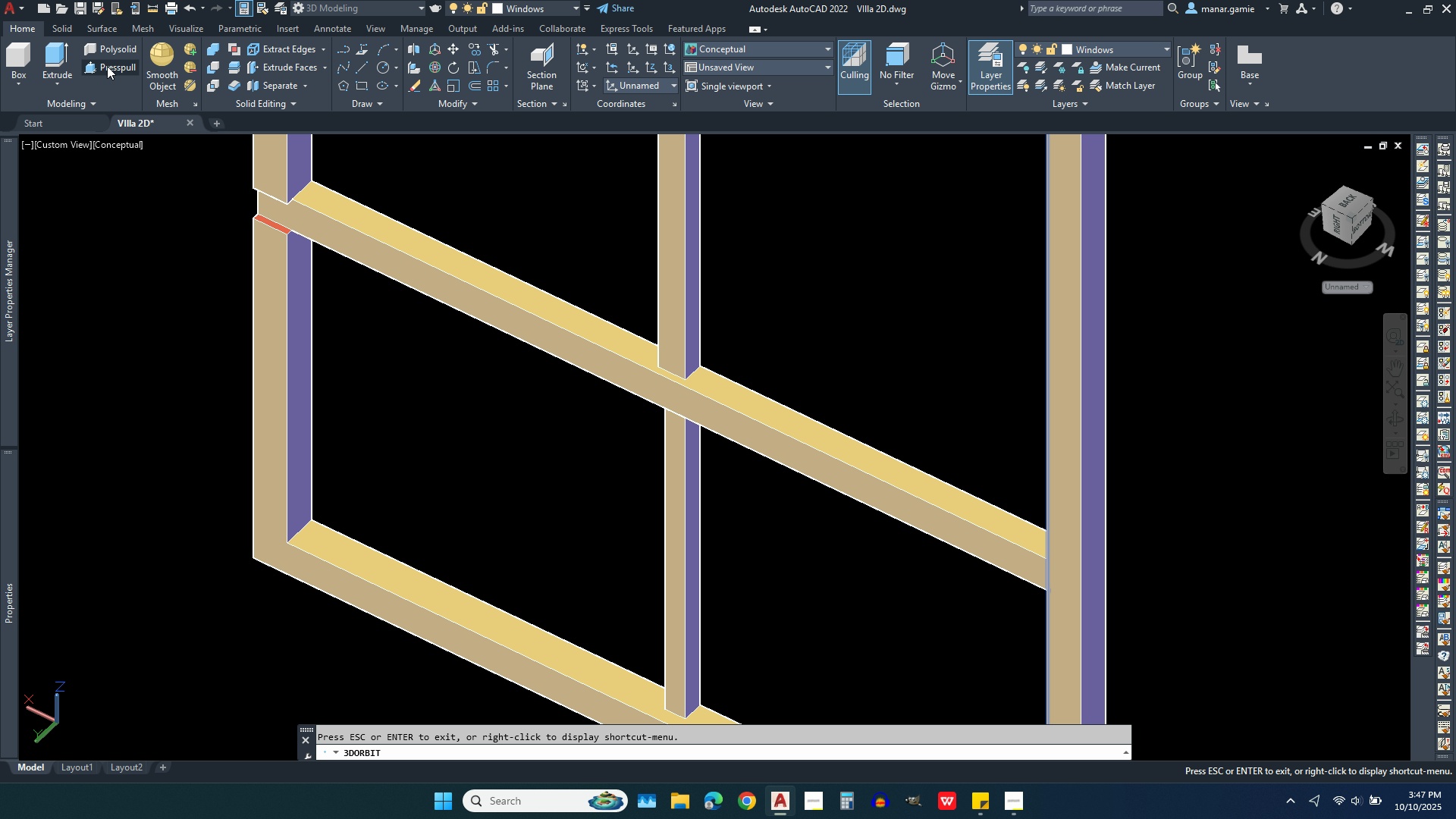 
left_click([107, 66])
 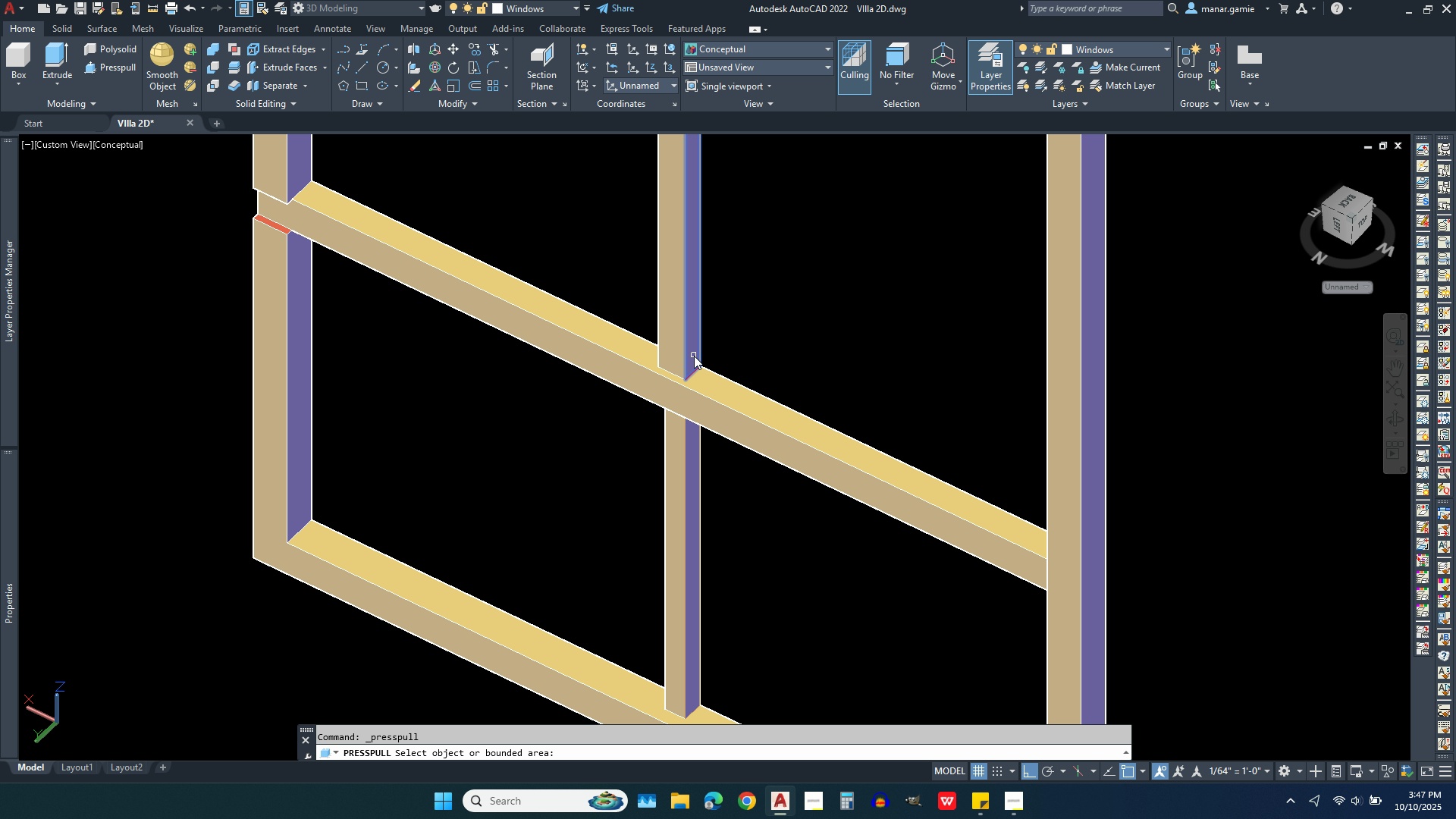 
left_click([694, 356])
 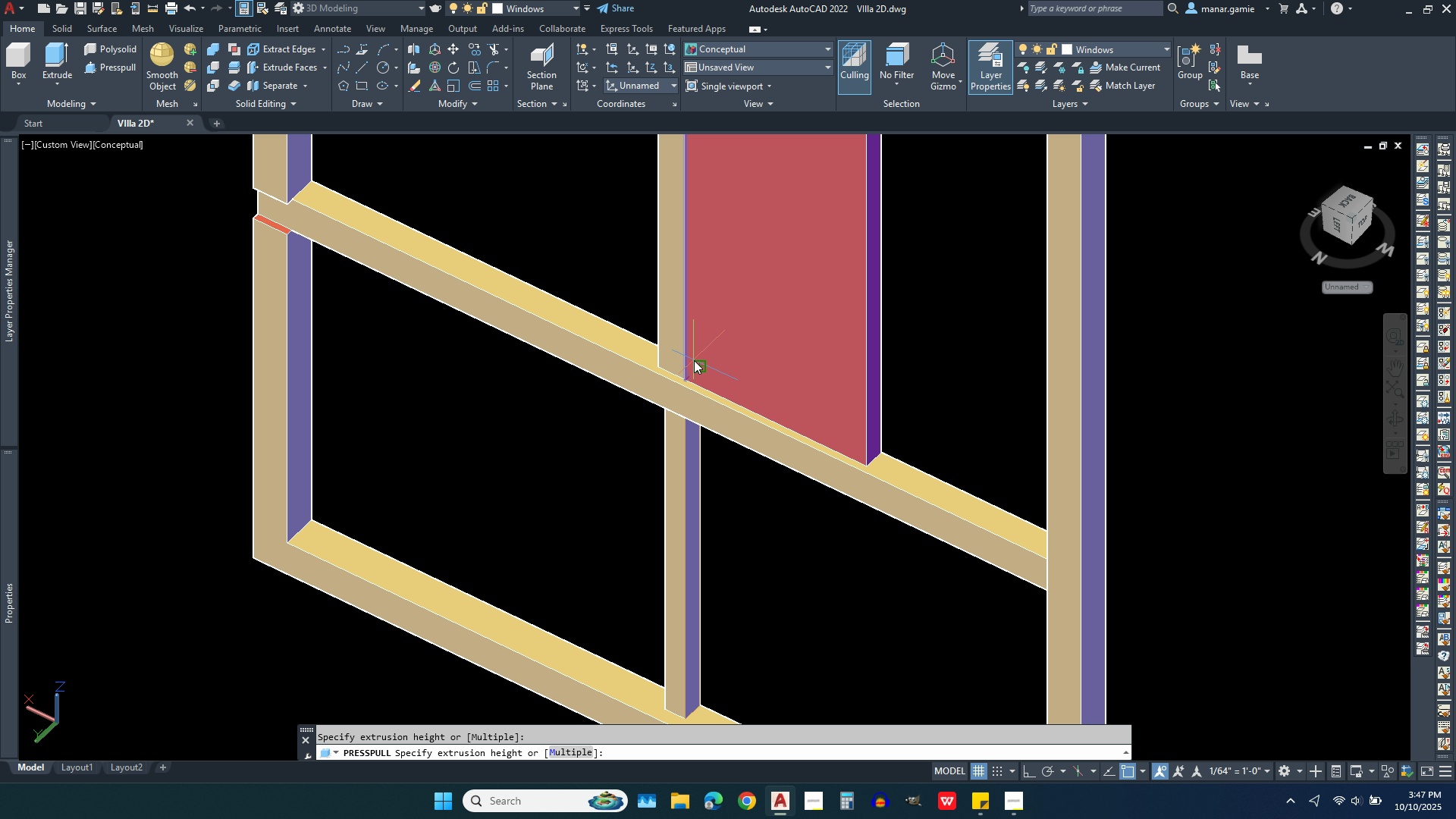 
key(M)
 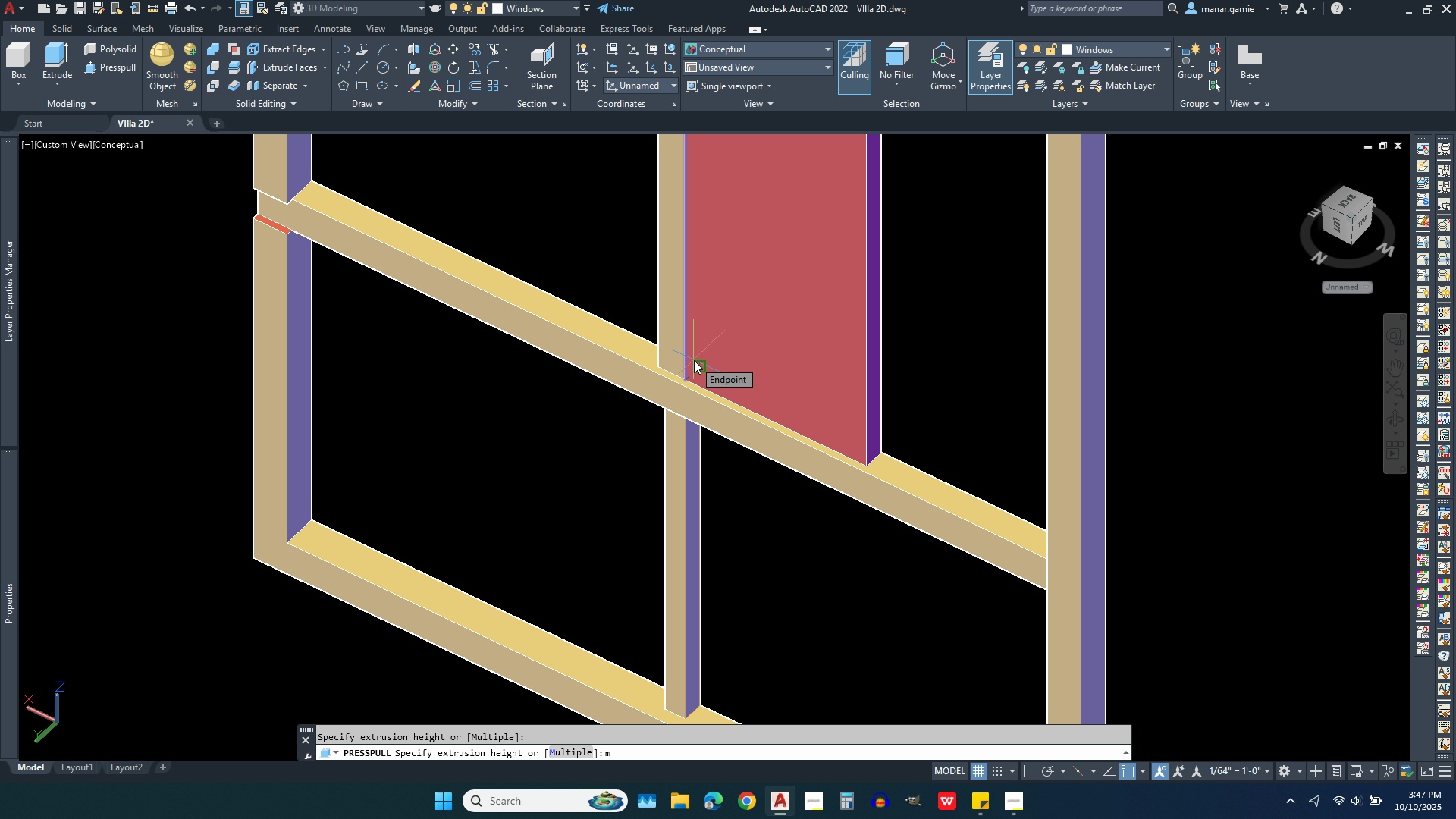 
key(Enter)
 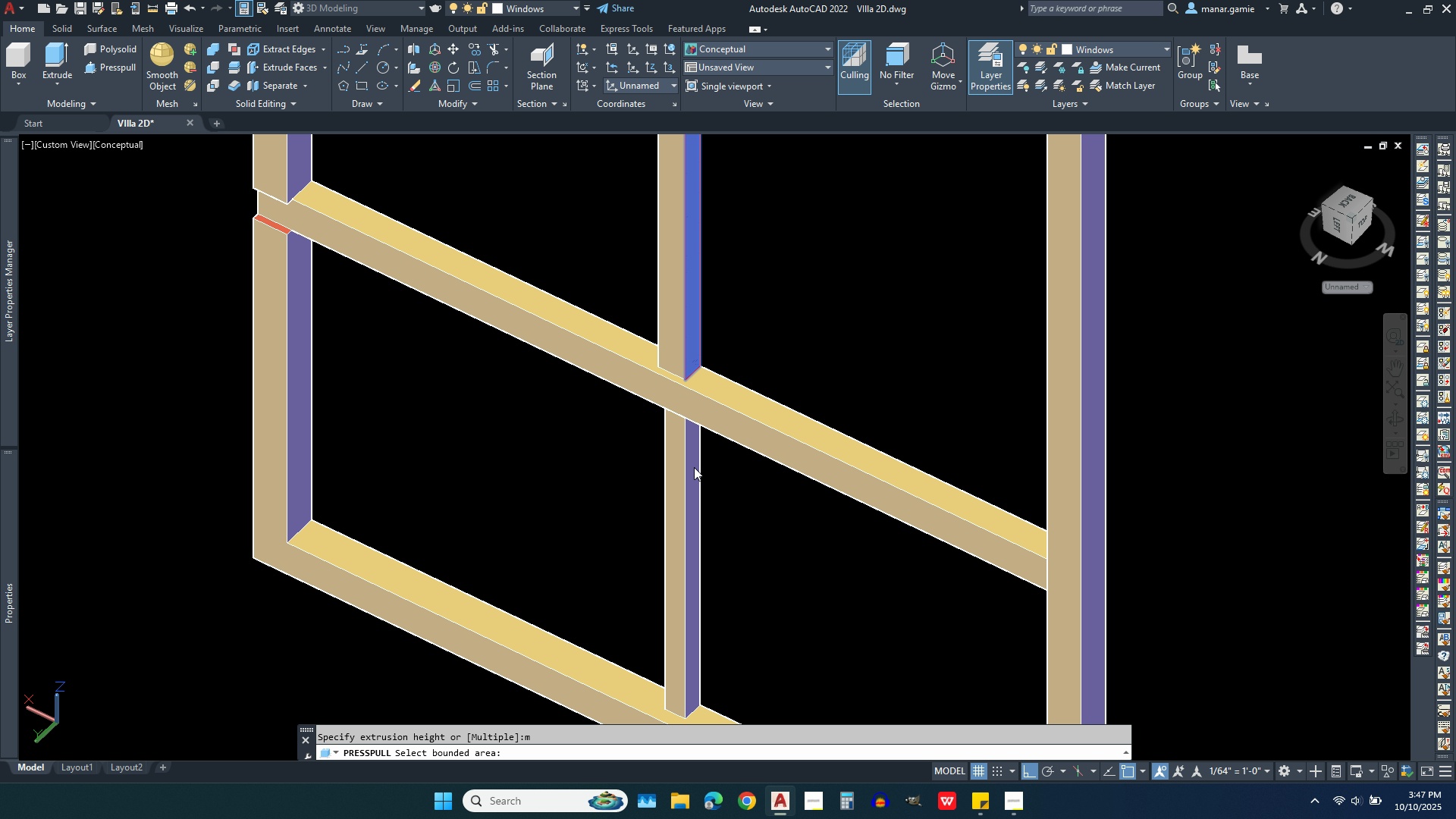 
left_click([694, 467])
 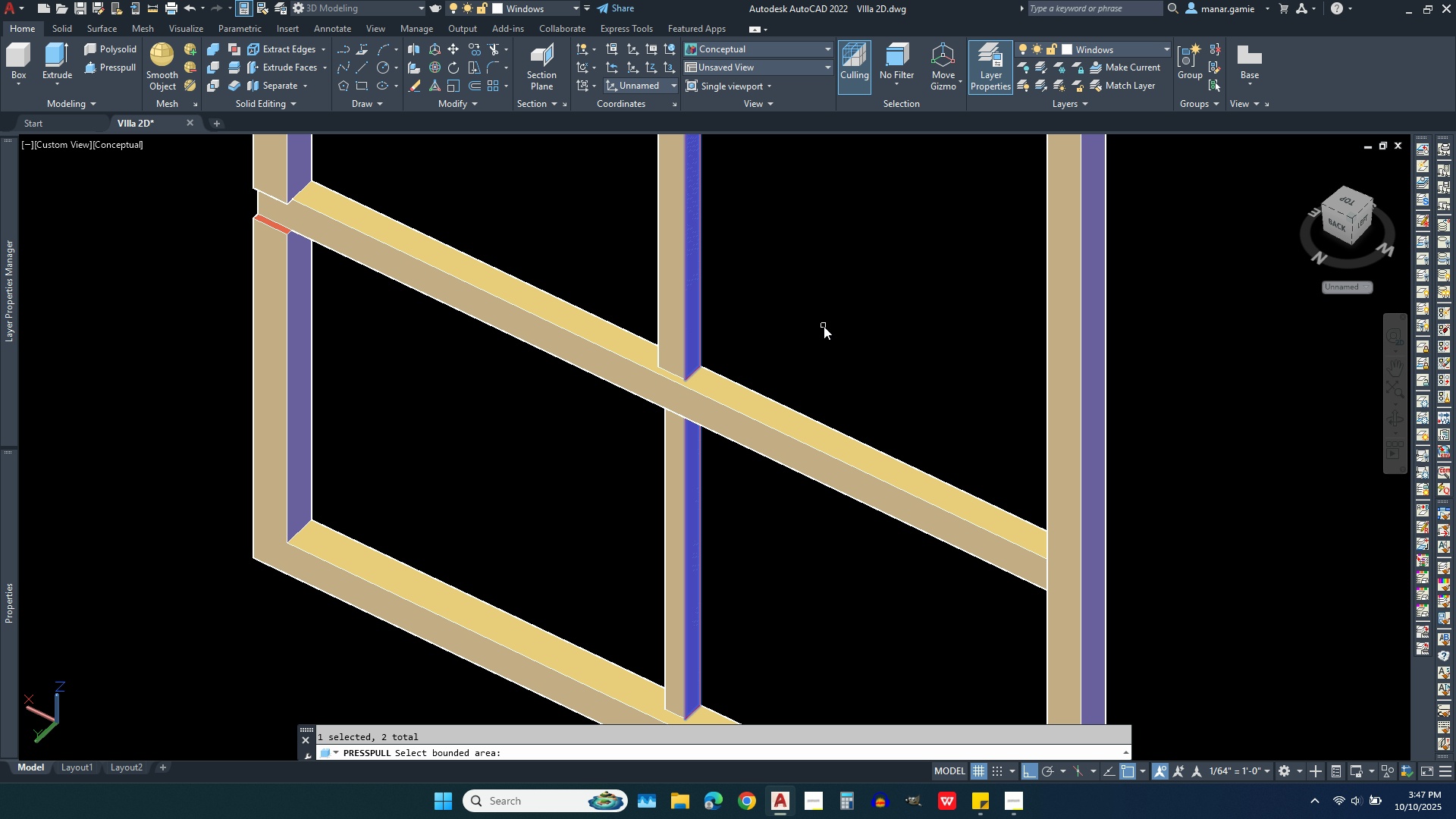 
right_click([824, 326])
 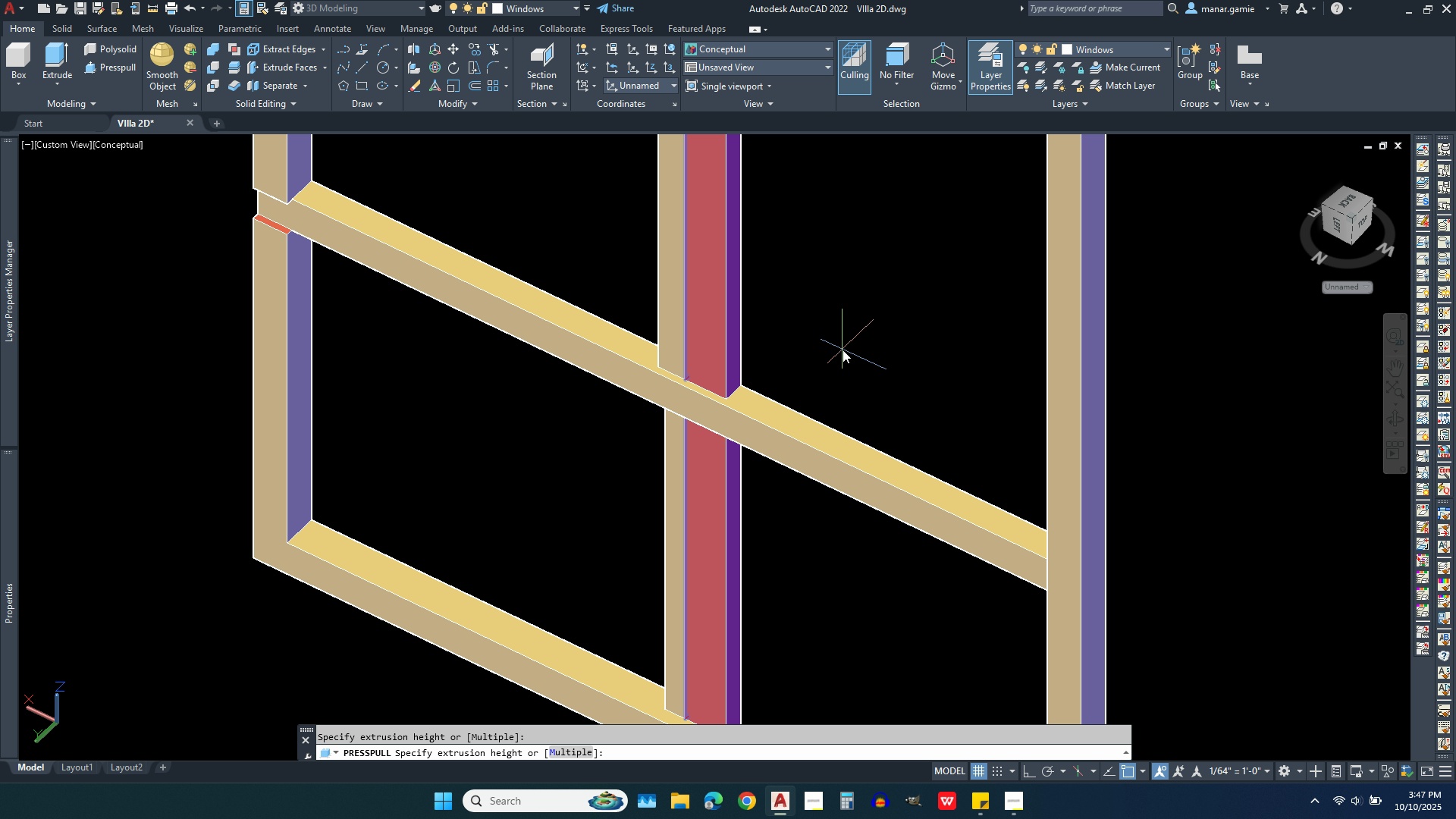 
type(.01)
 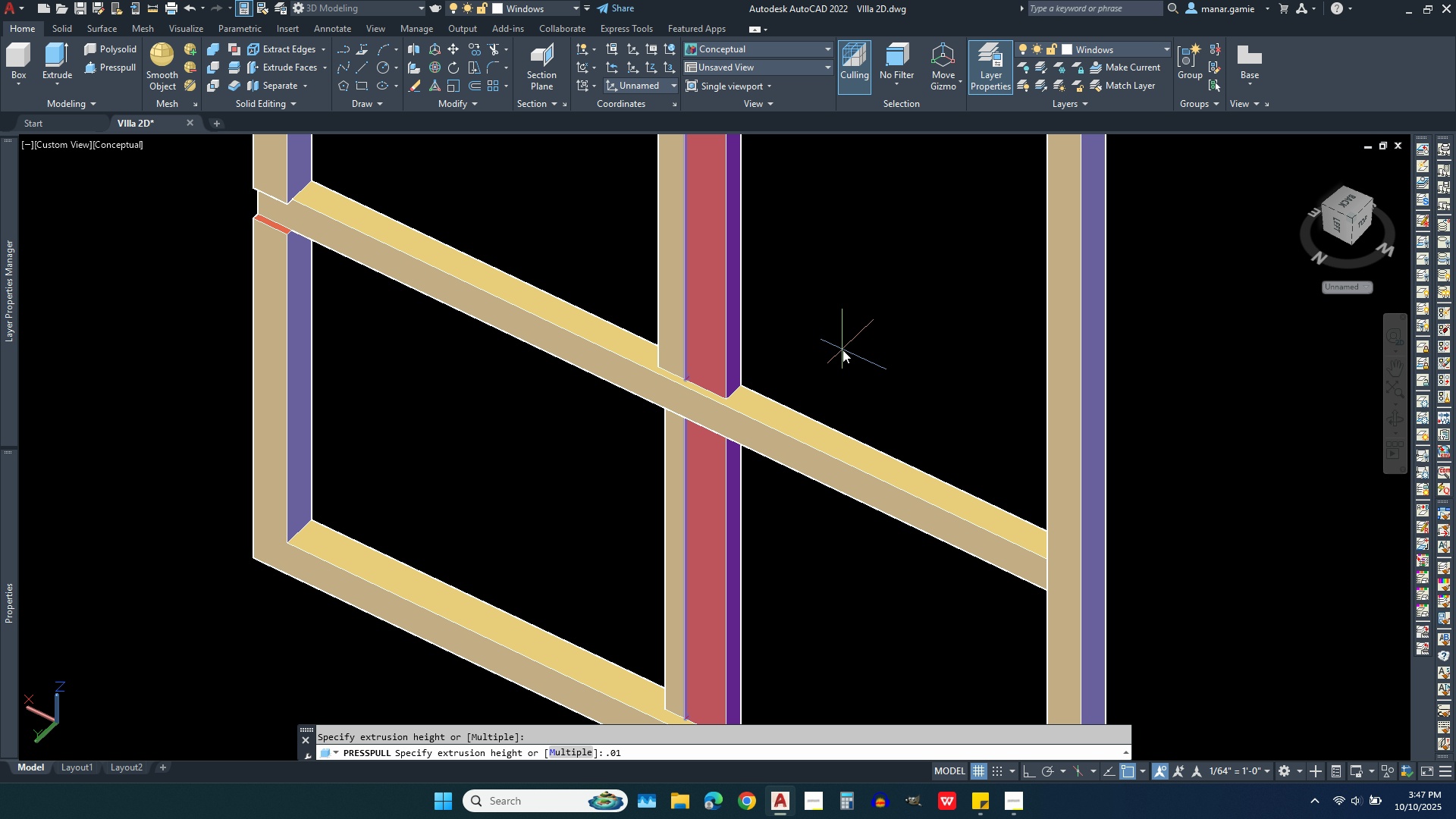 
key(Enter)
 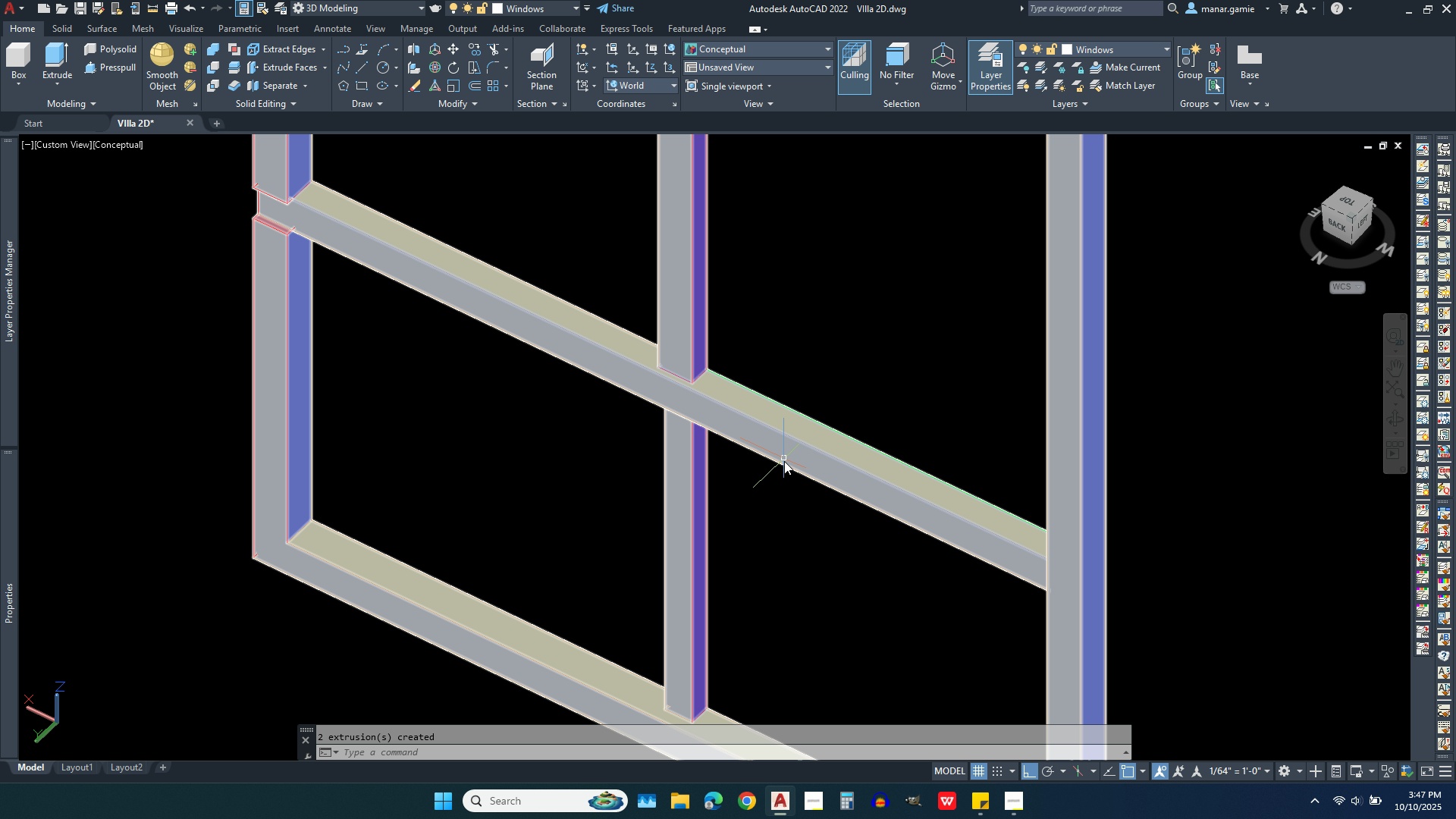 
scroll: coordinate [797, 464], scroll_direction: down, amount: 2.0
 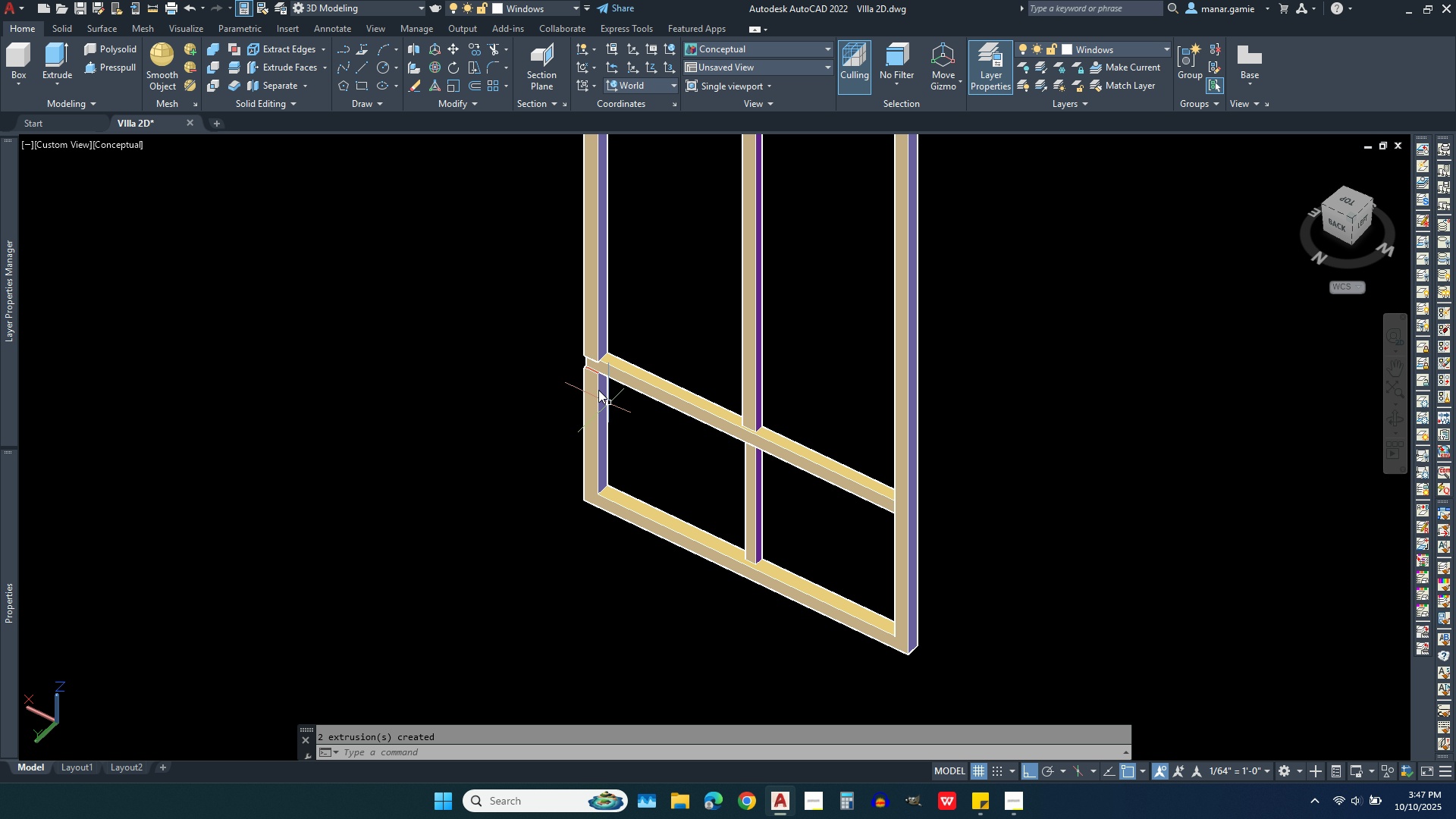 
scroll: coordinate [593, 372], scroll_direction: up, amount: 3.0
 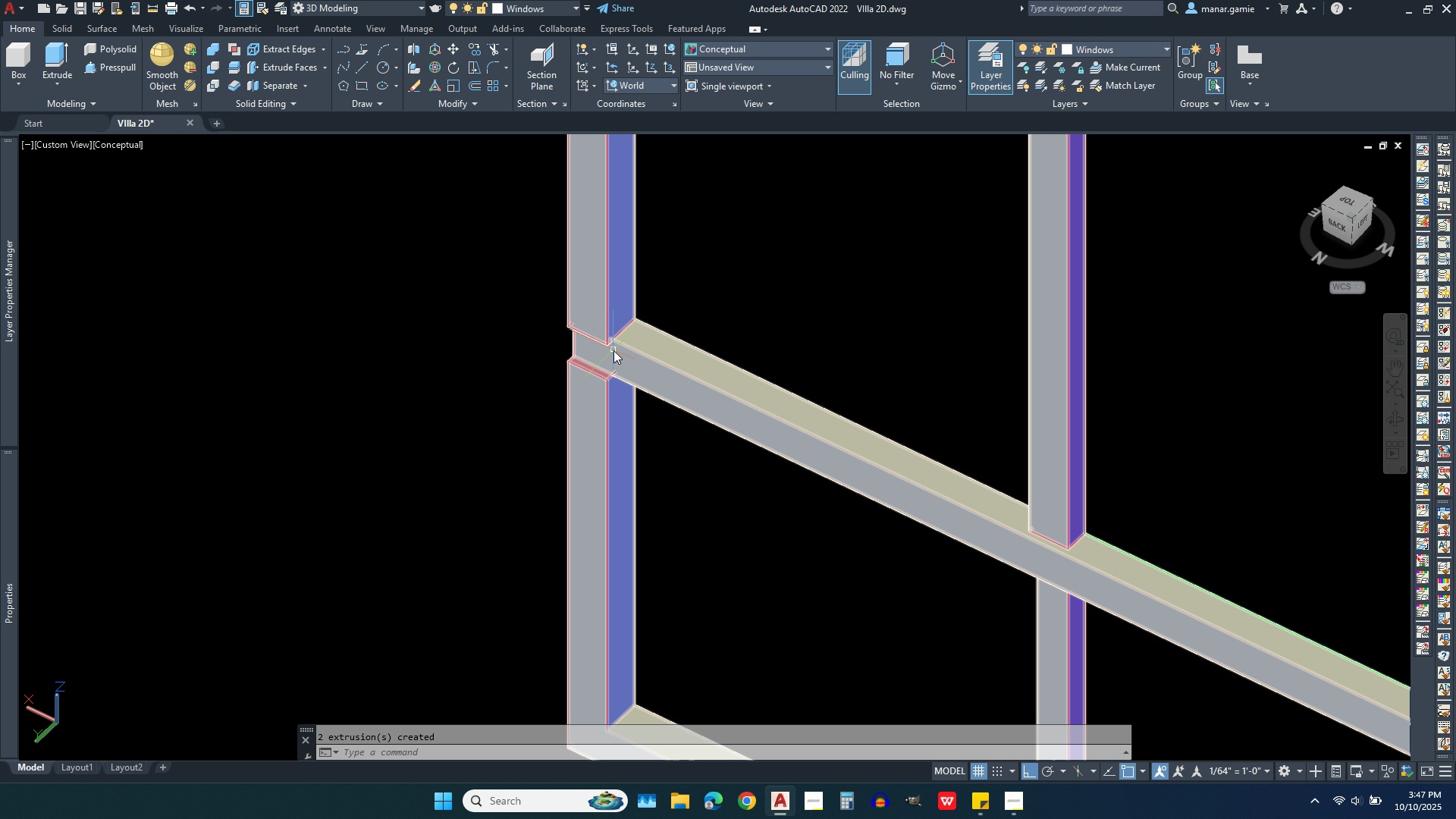 
scroll: coordinate [613, 350], scroll_direction: down, amount: 3.0
 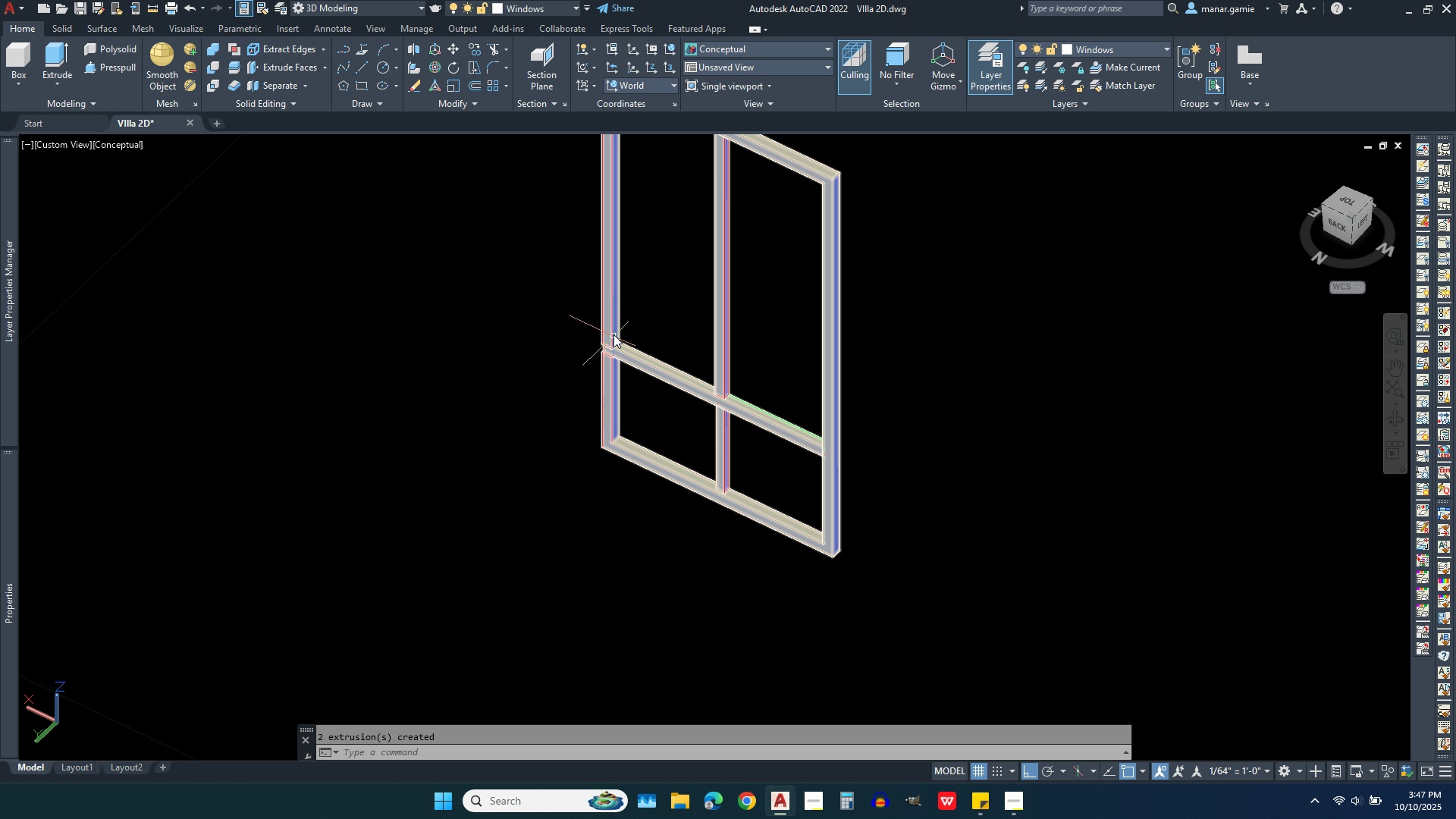 
scroll: coordinate [613, 318], scroll_direction: up, amount: 3.0
 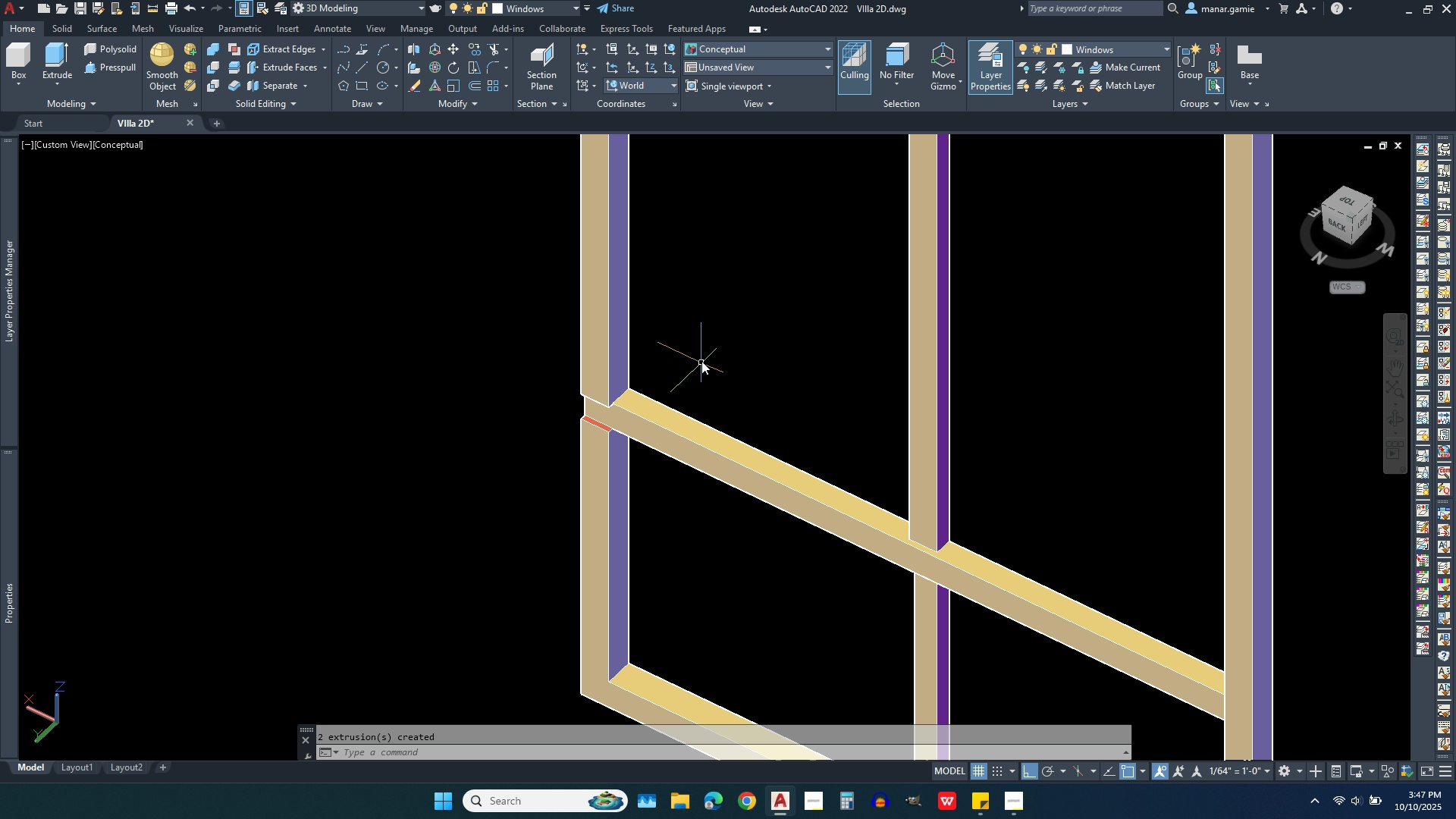 
key(Escape)
 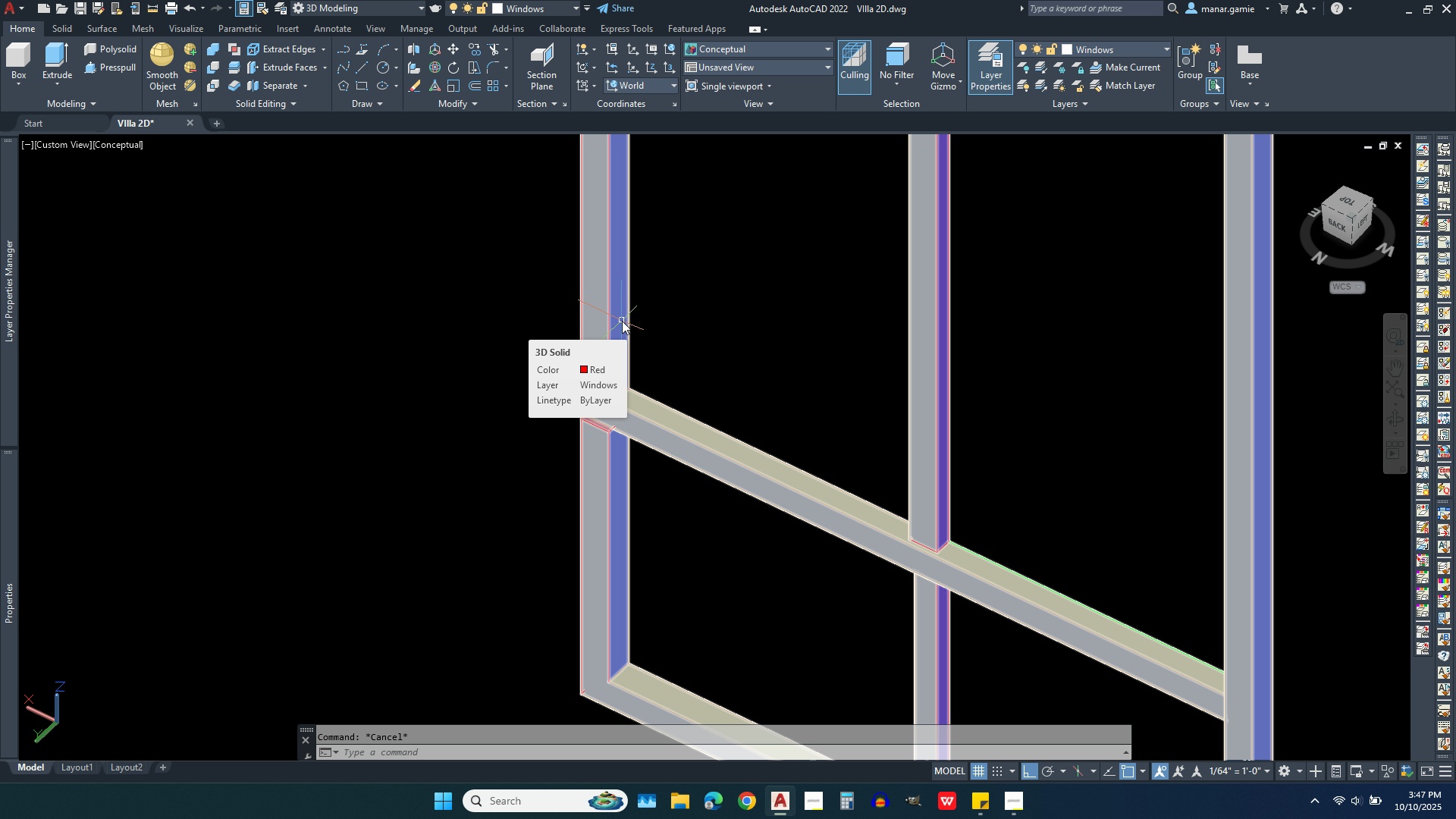 
right_click([767, 342])
 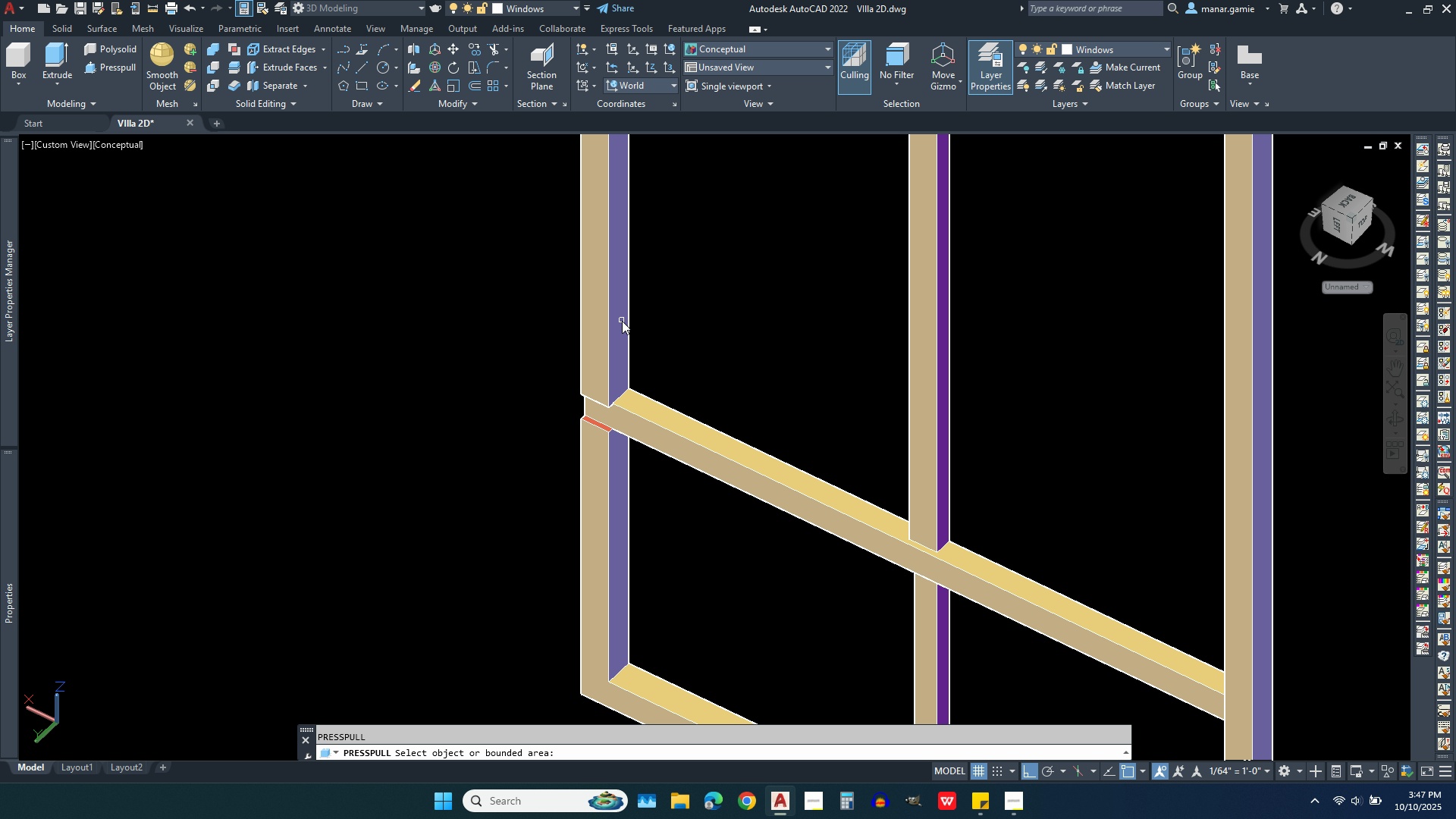 
left_click([617, 318])
 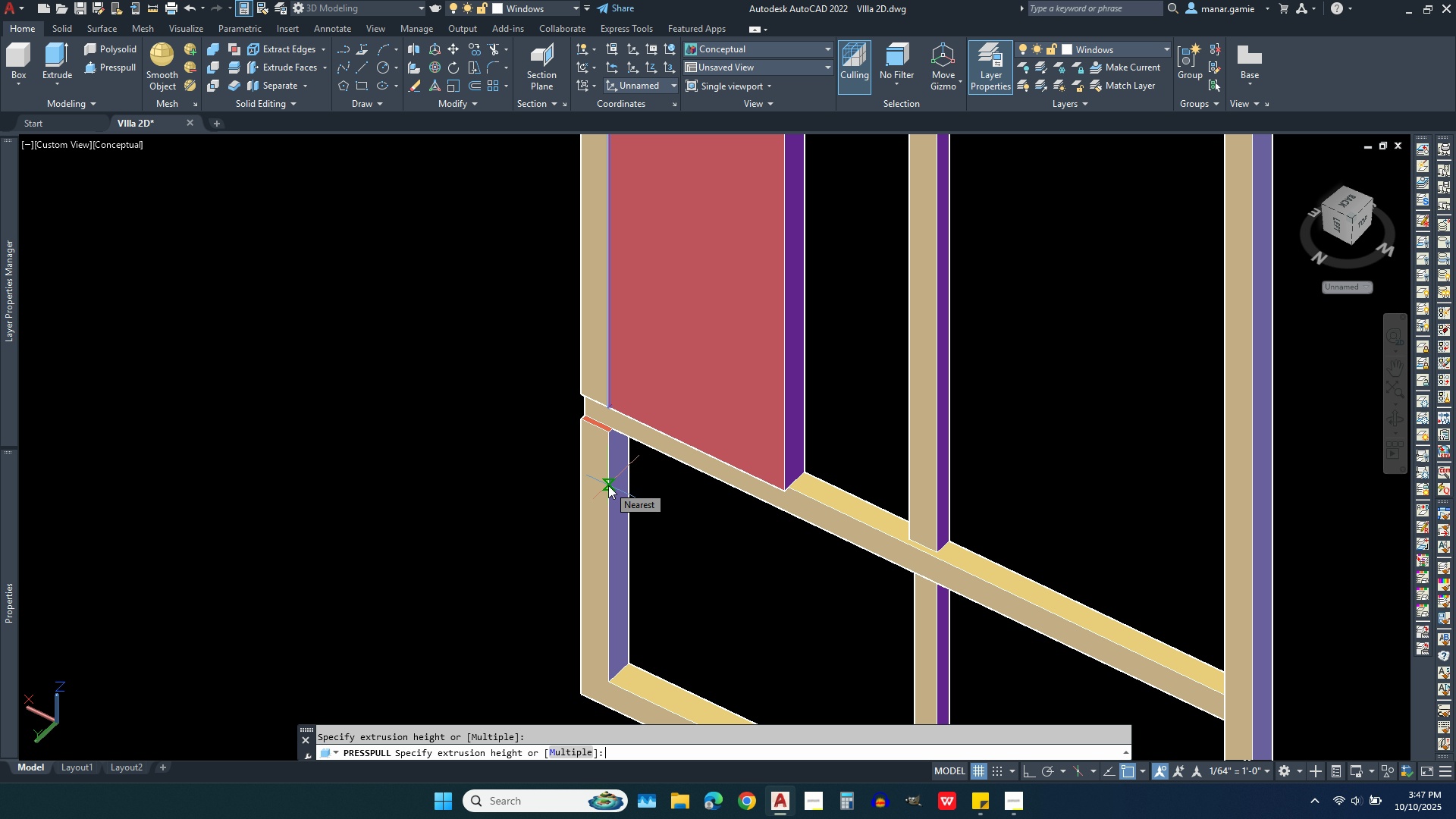 
key(M)
 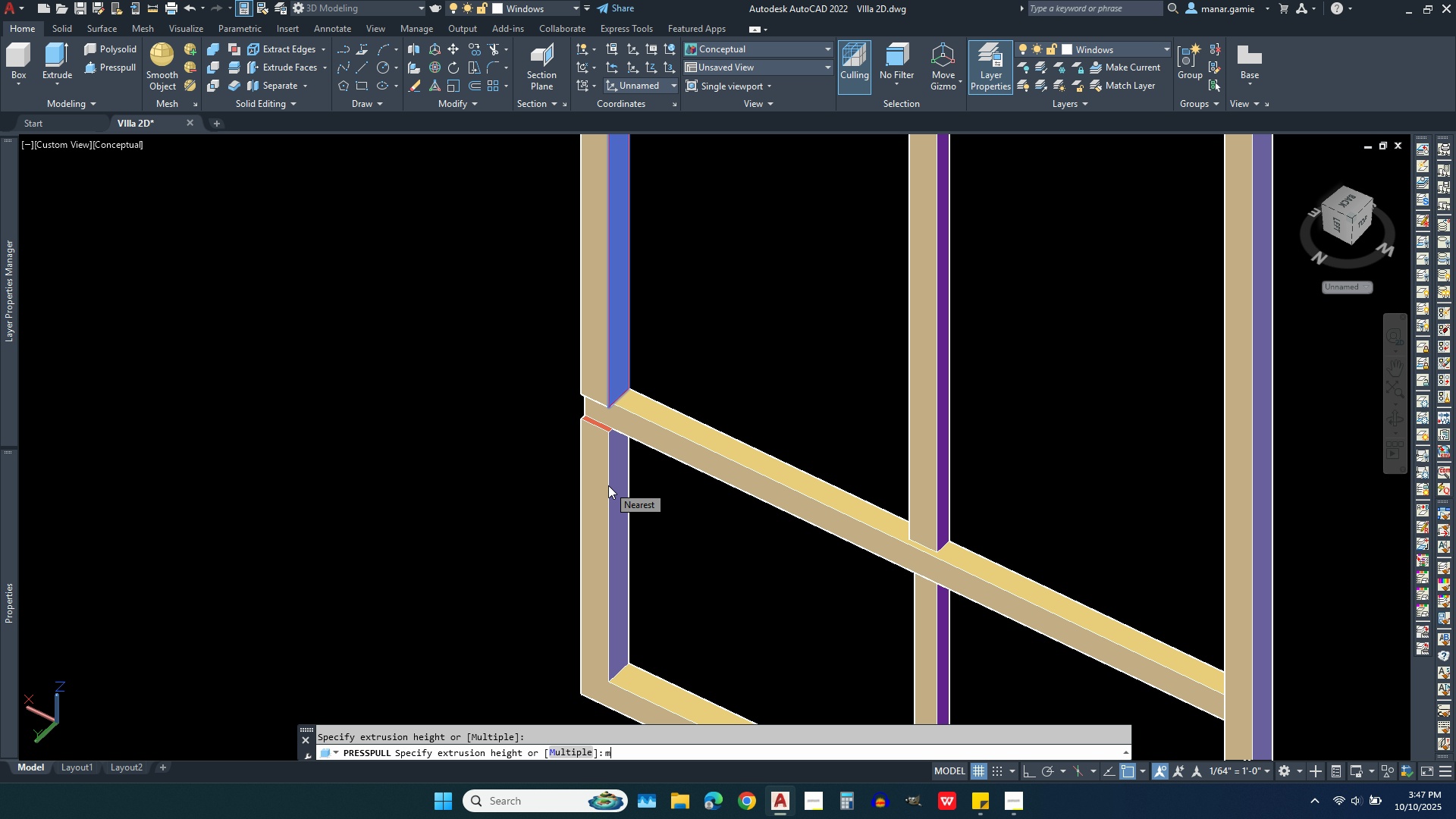 
key(Enter)
 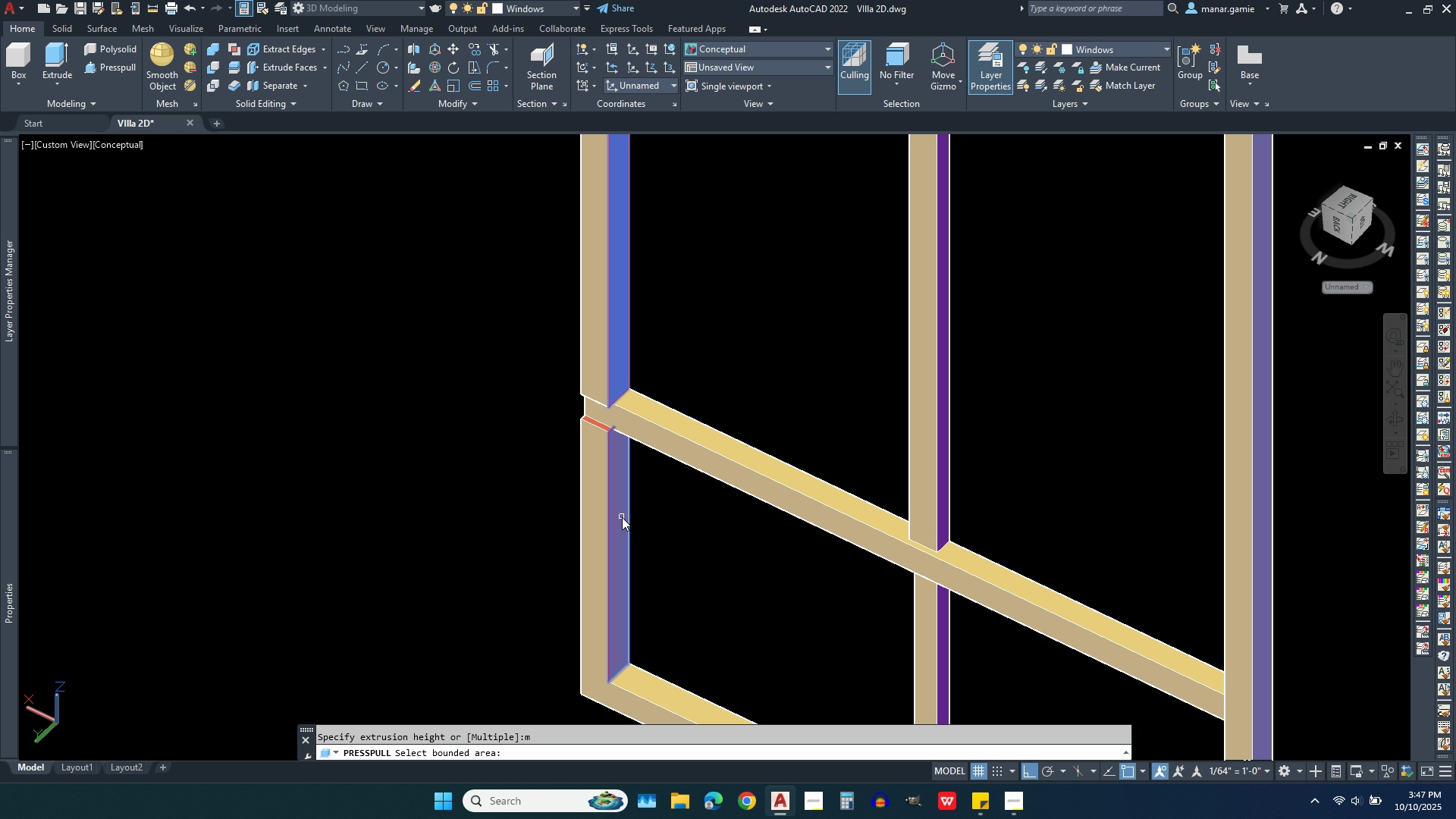 
left_click([622, 517])
 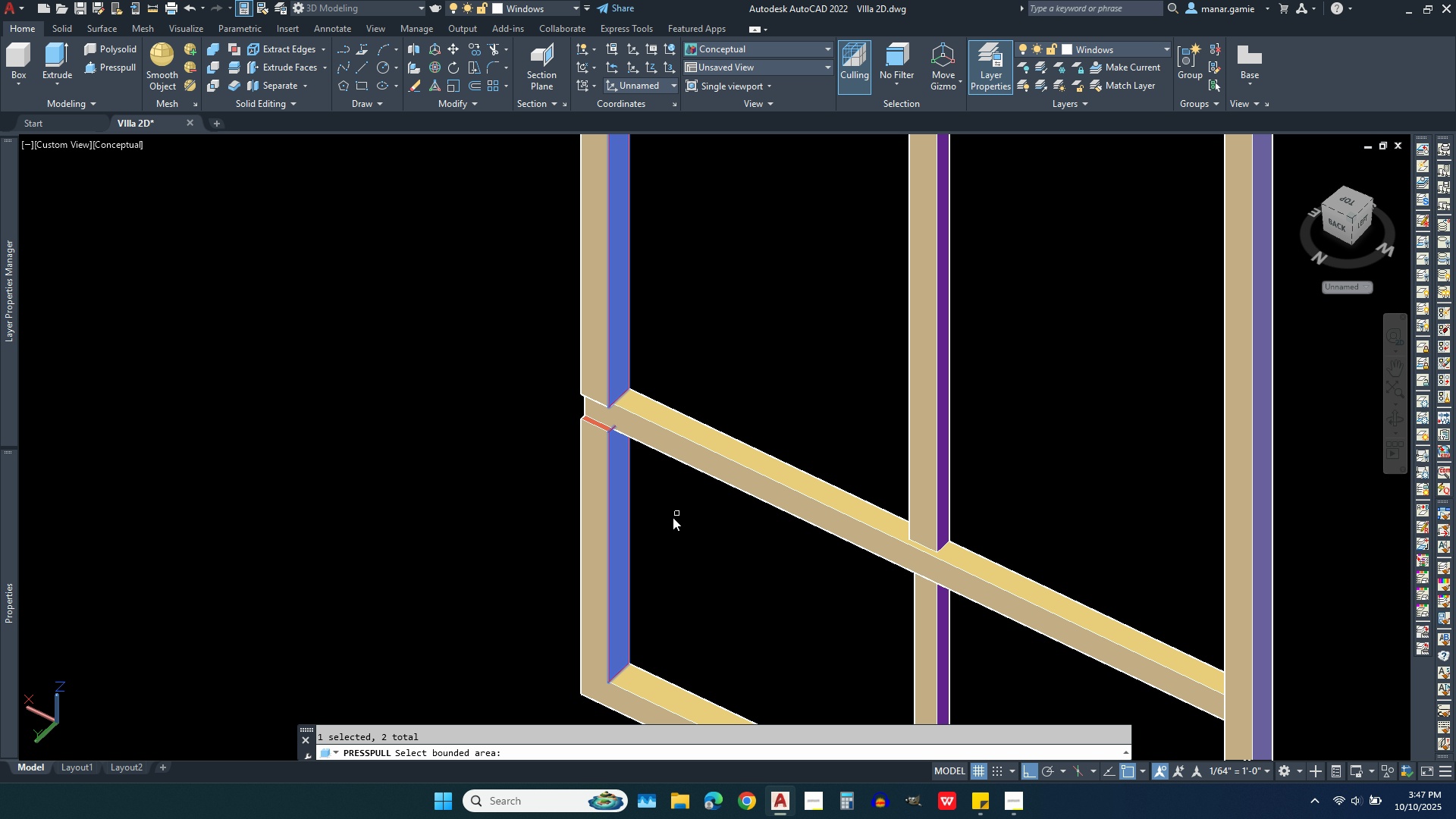 
scroll: coordinate [659, 530], scroll_direction: down, amount: 2.0
 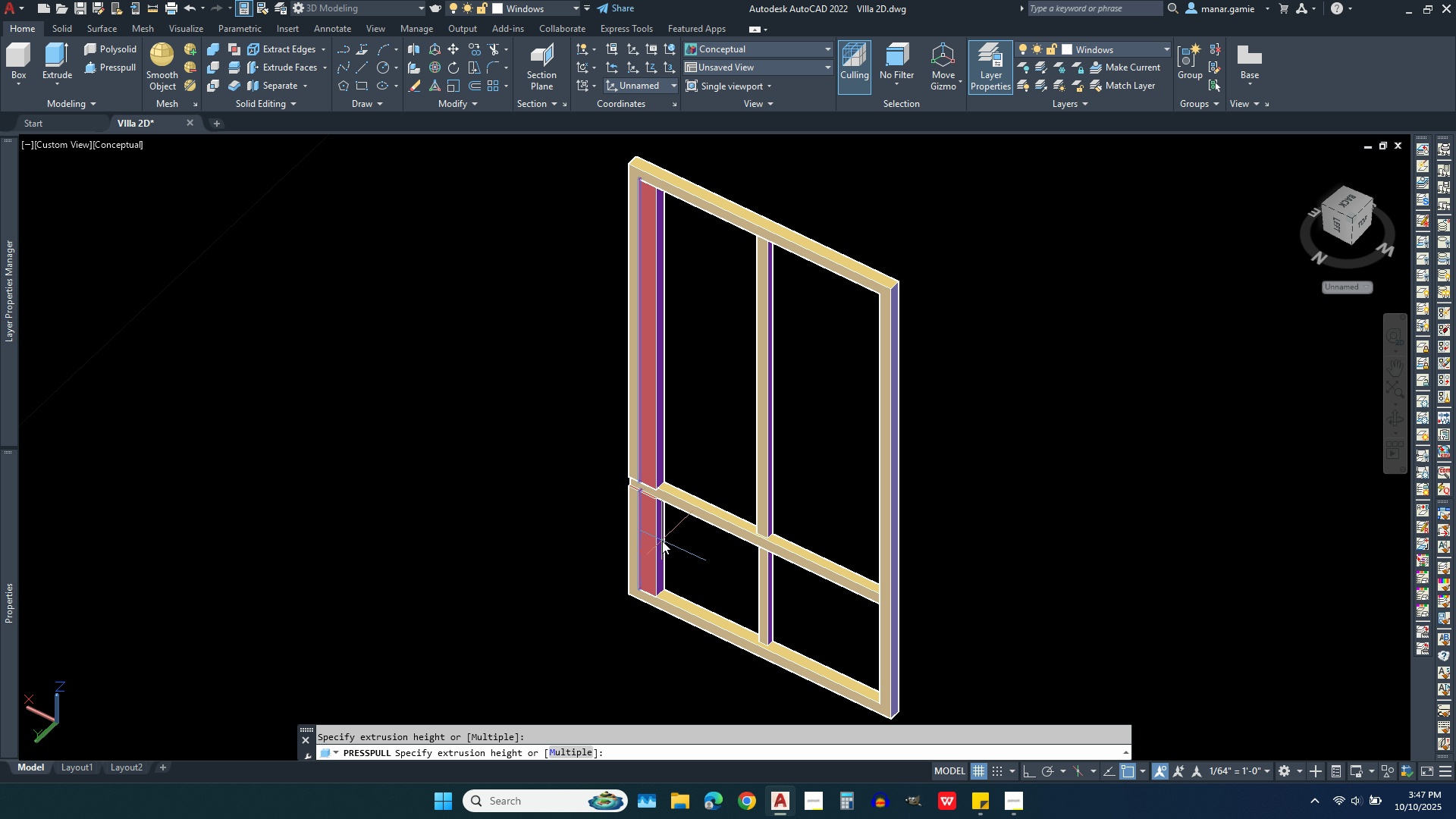 
wait(5.48)
 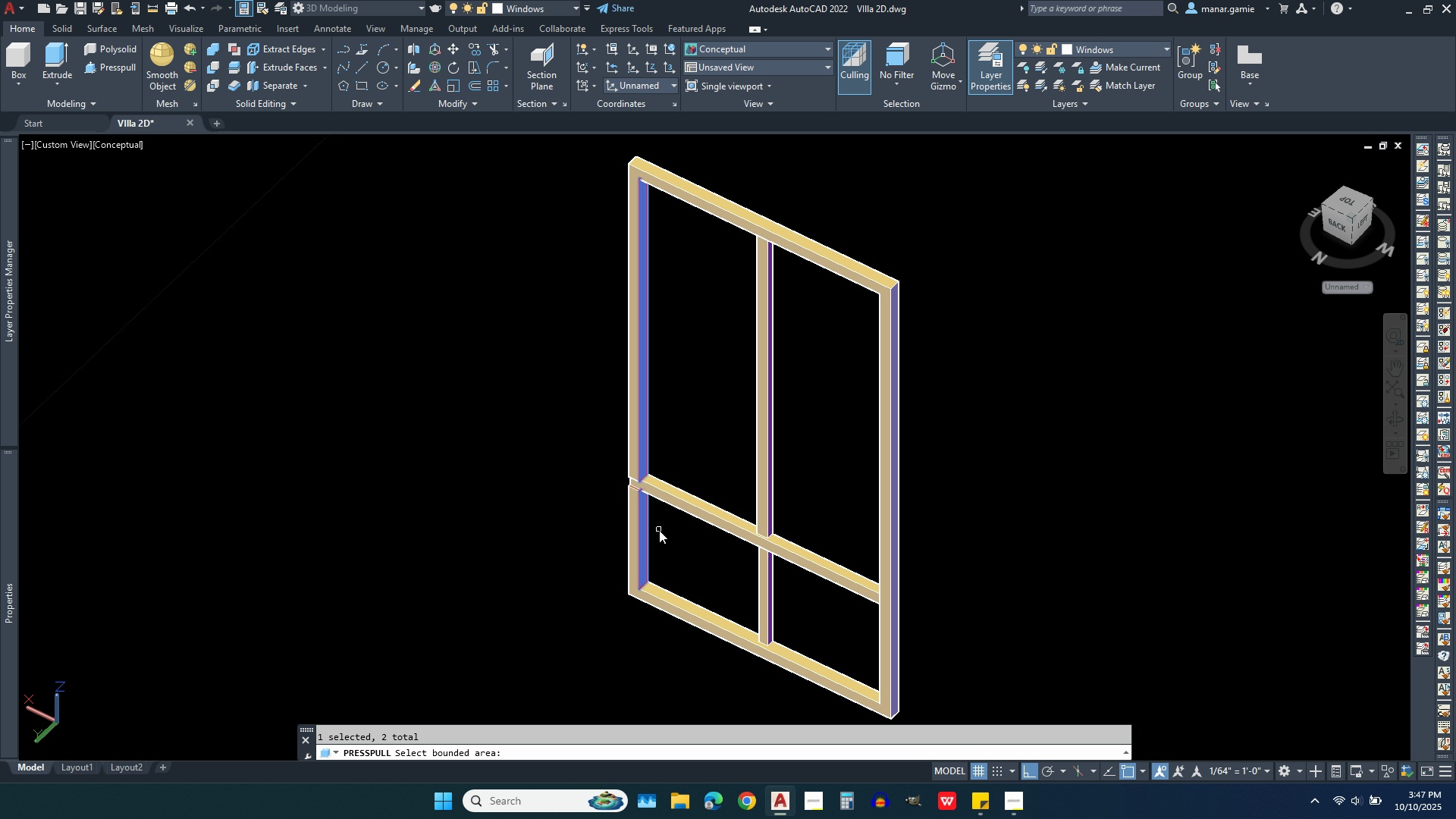 
type(.02)
 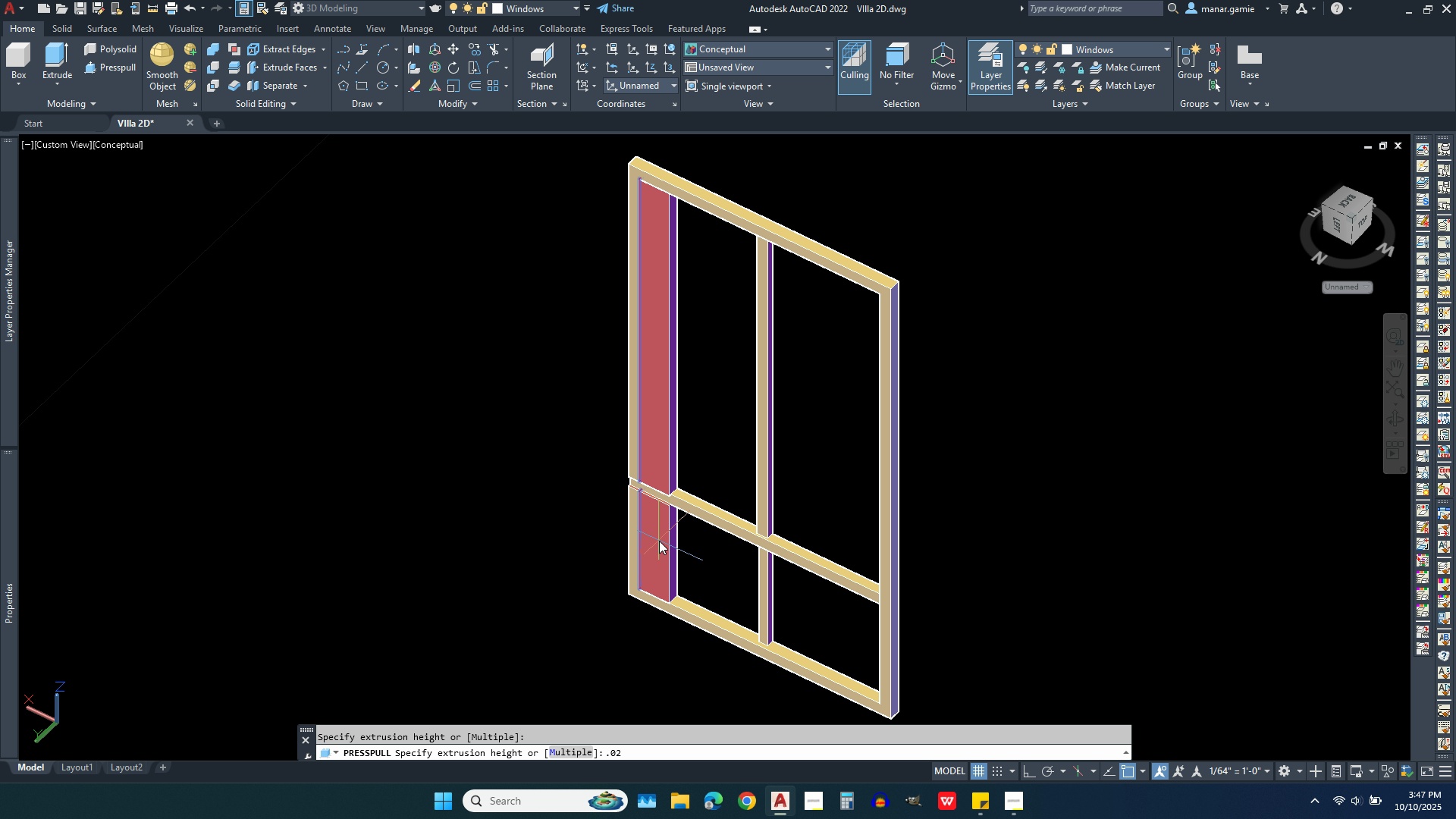 
key(Enter)
 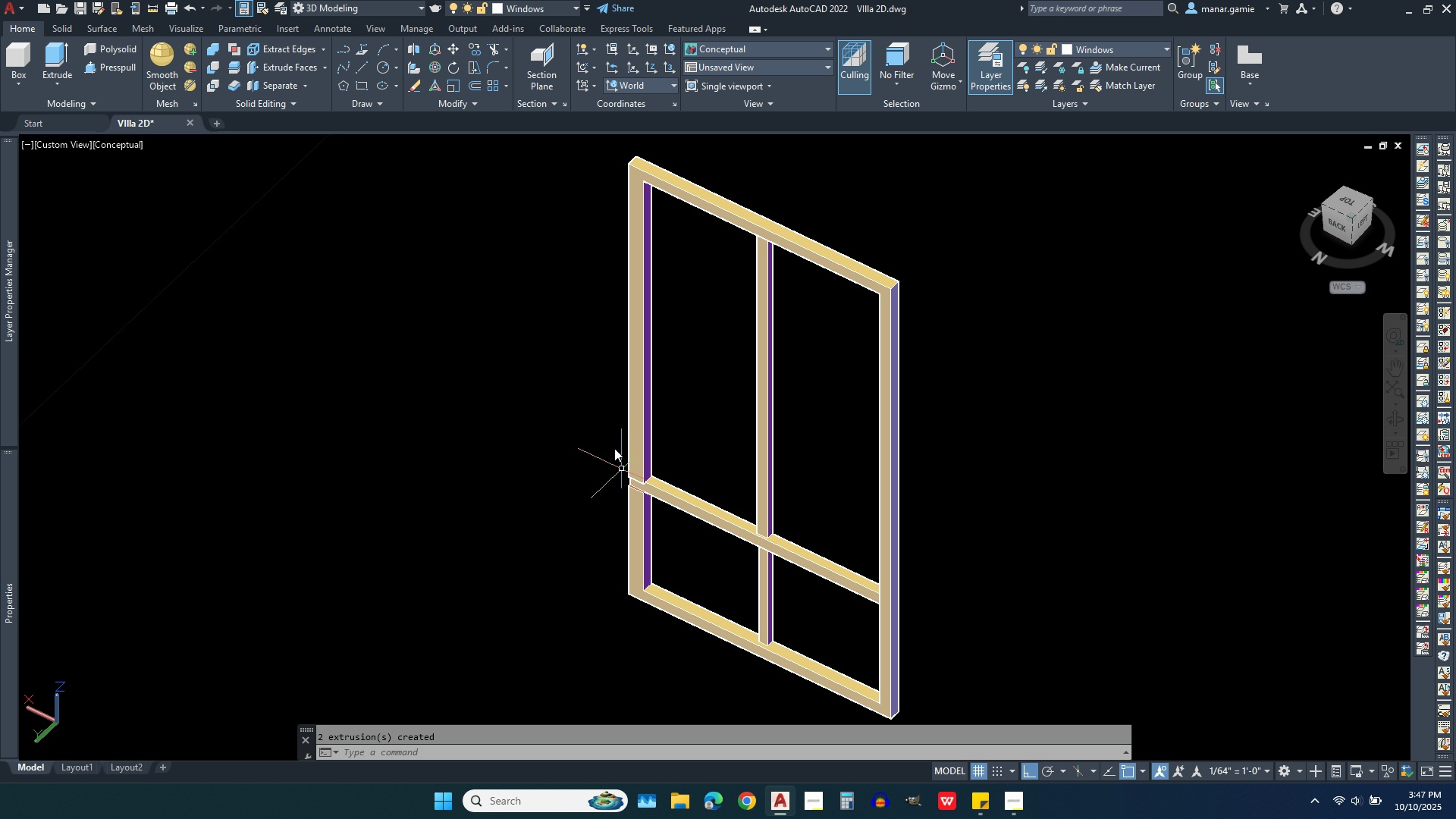 
scroll: coordinate [611, 432], scroll_direction: up, amount: 2.0
 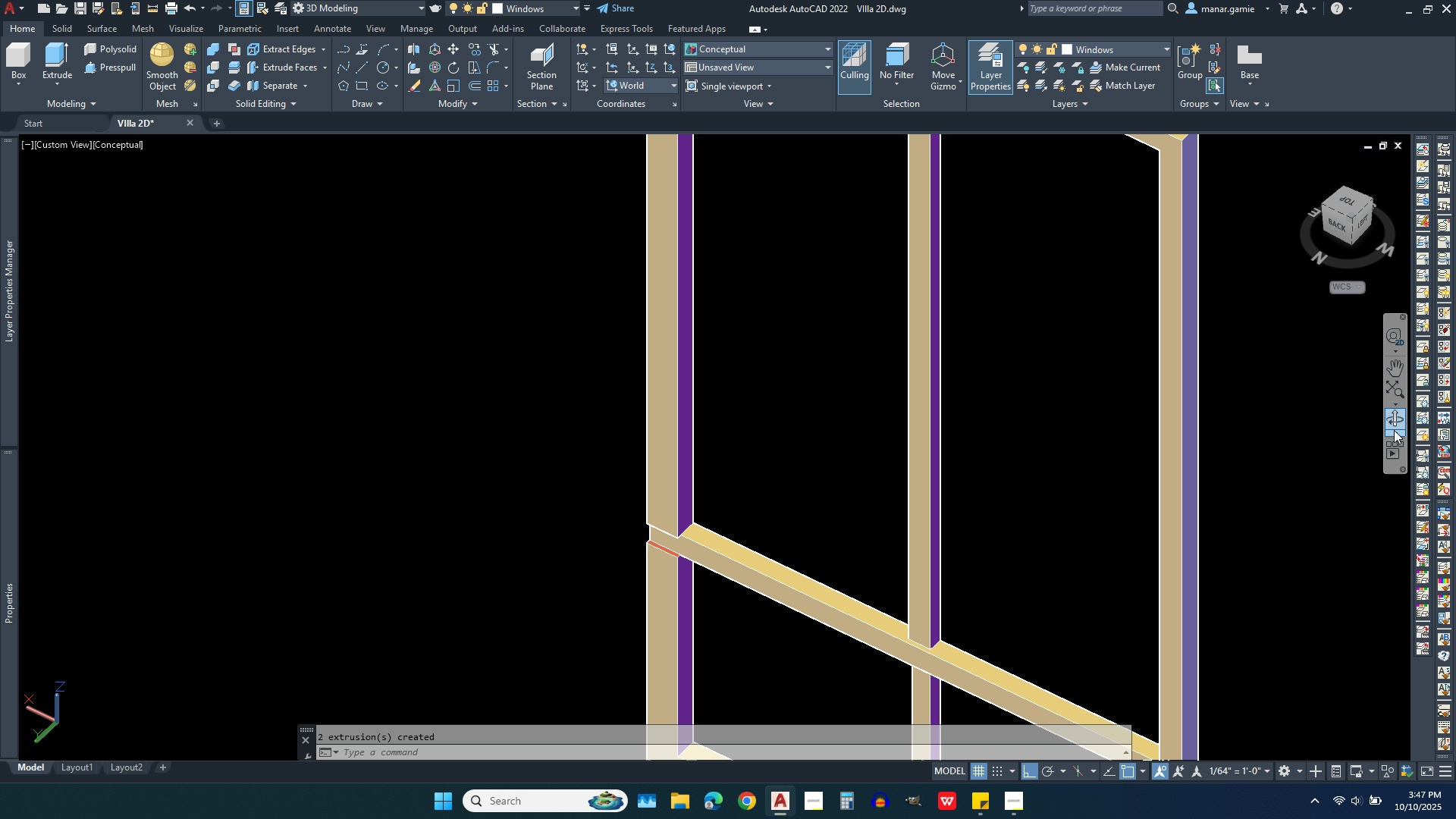 
left_click([1392, 416])
 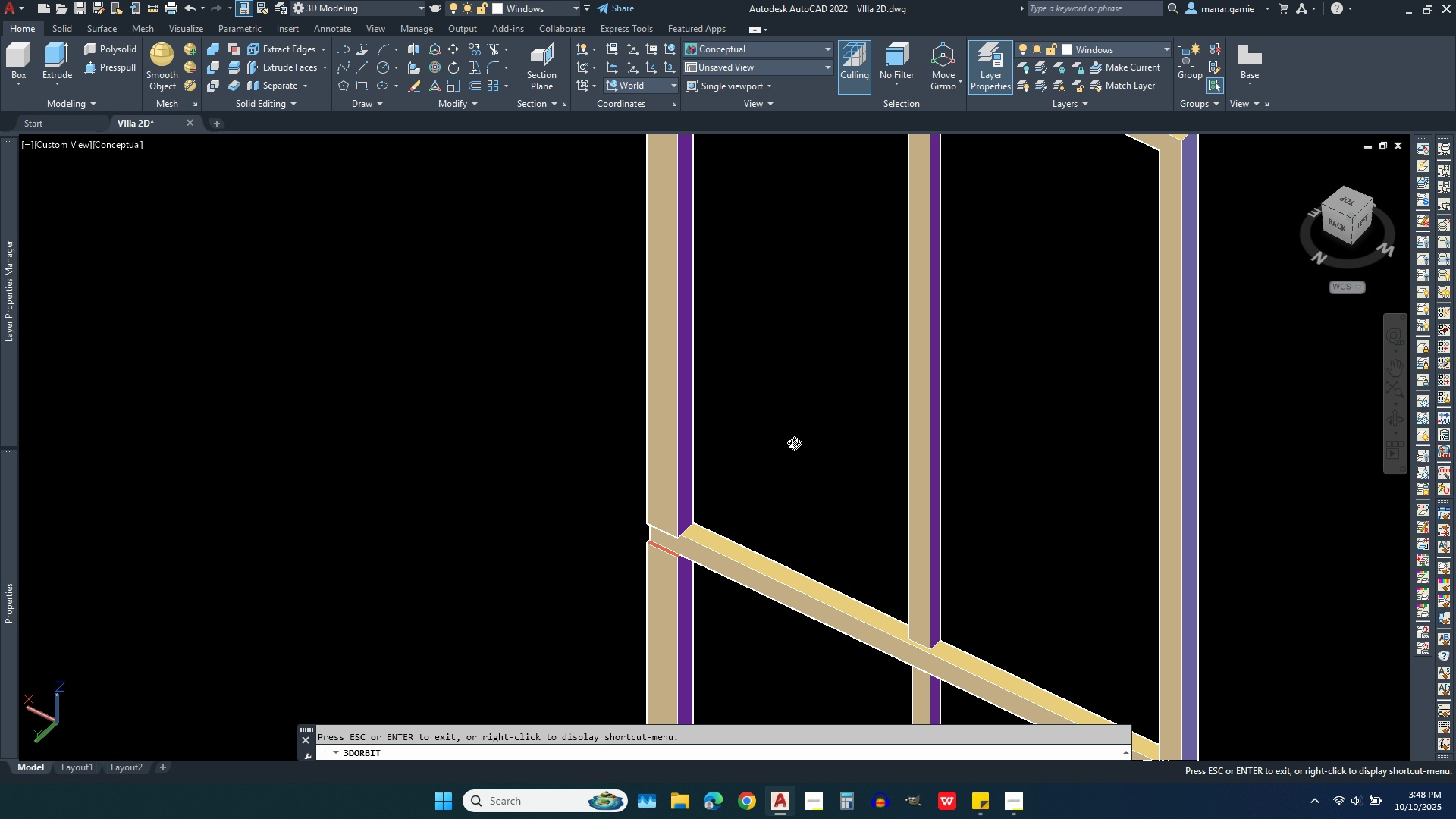 
left_click_drag(start_coordinate=[794, 443], to_coordinate=[1018, 438])
 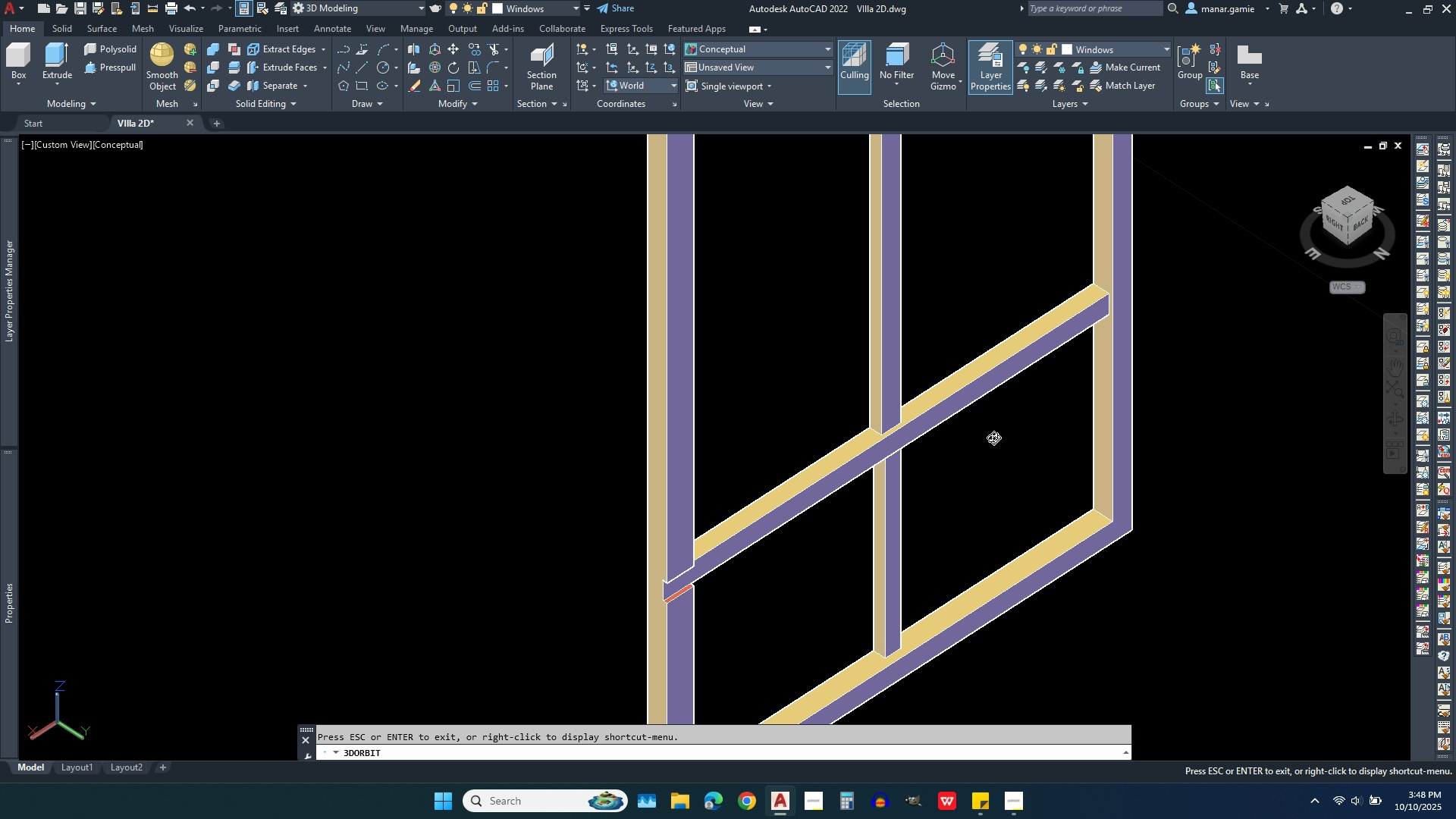 
scroll: coordinate [988, 438], scroll_direction: down, amount: 3.0
 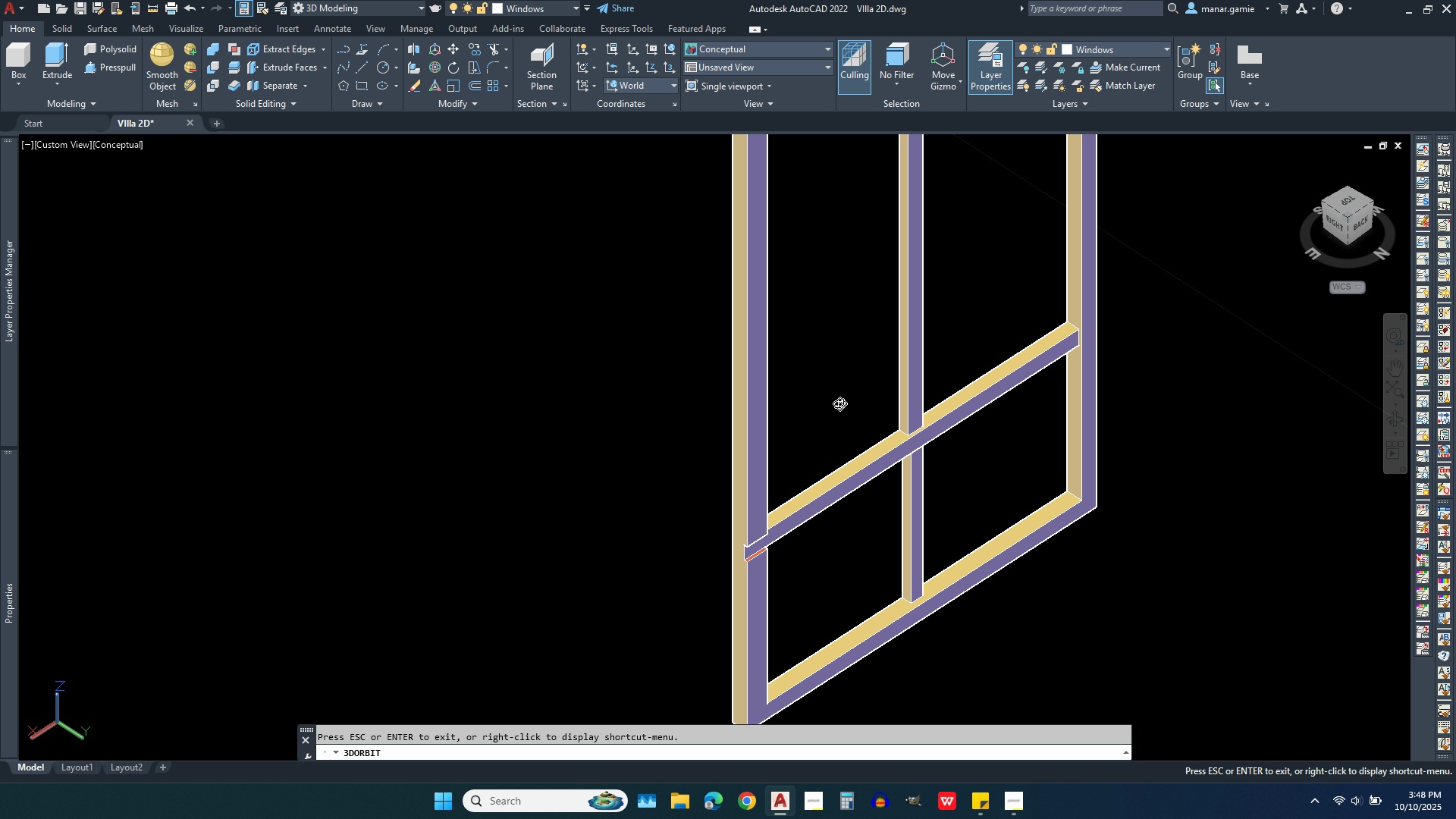 
right_click([837, 395])
 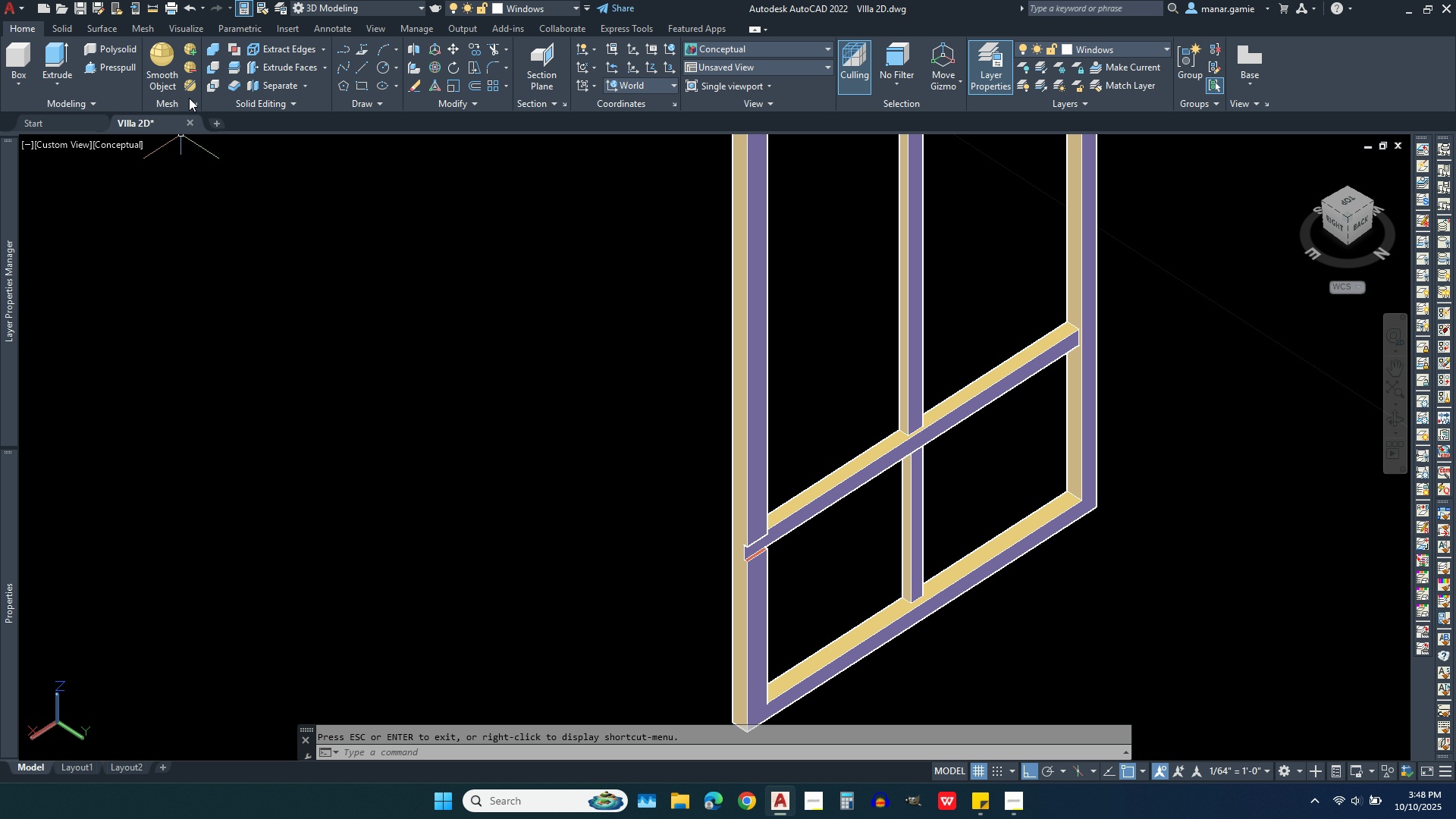 
left_click([102, 64])
 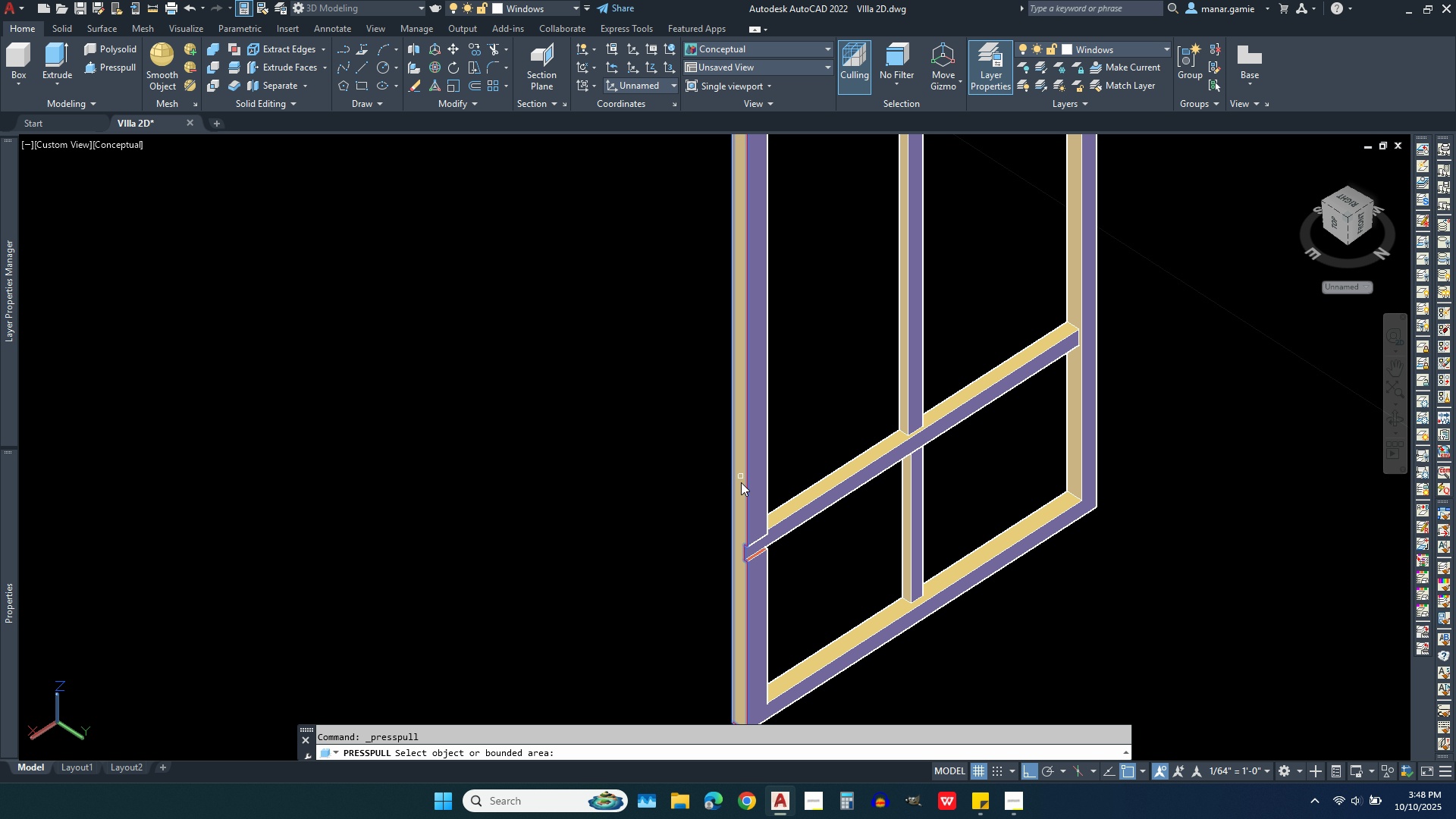 
left_click([741, 482])
 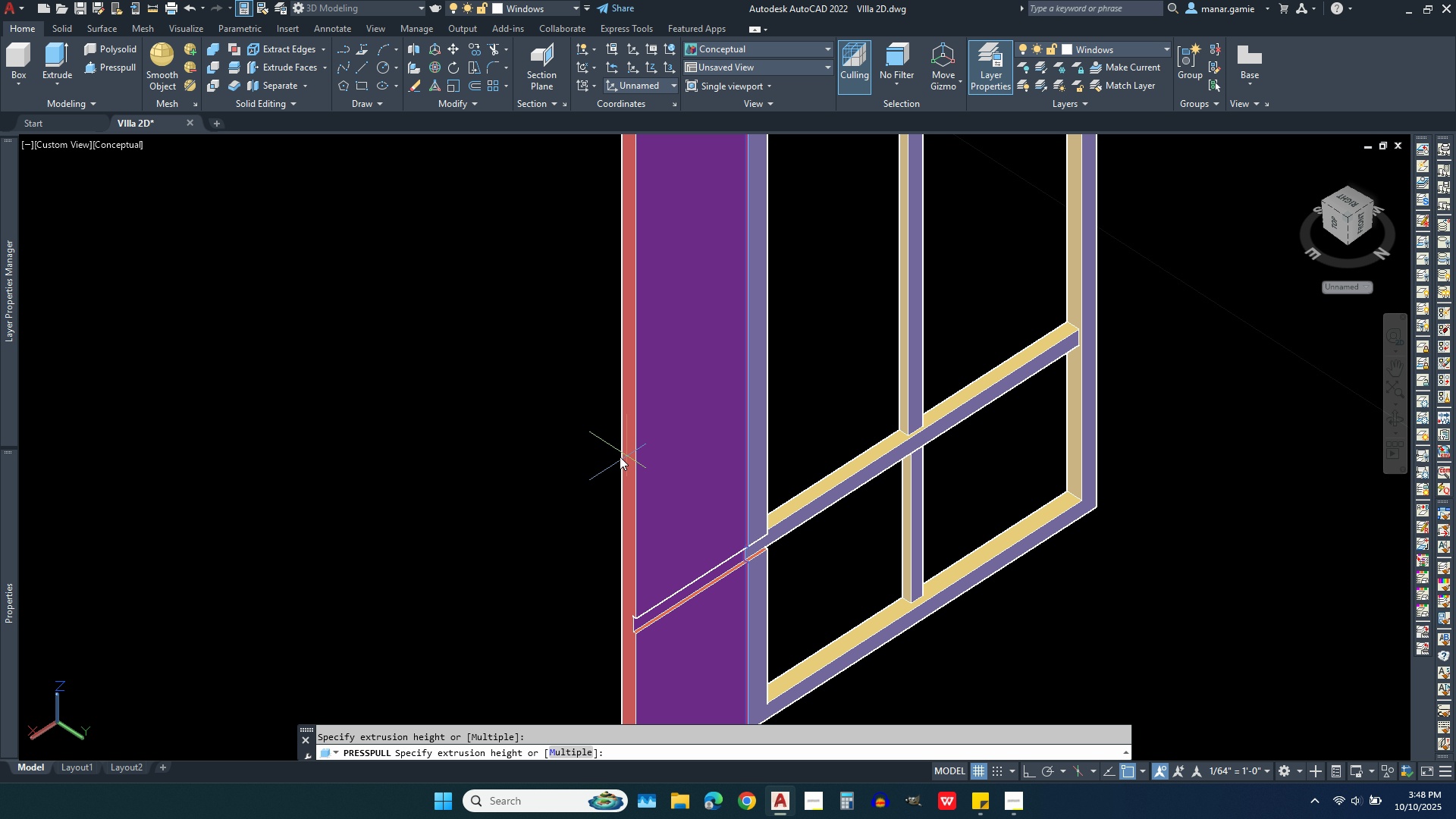 
type(-.02)
 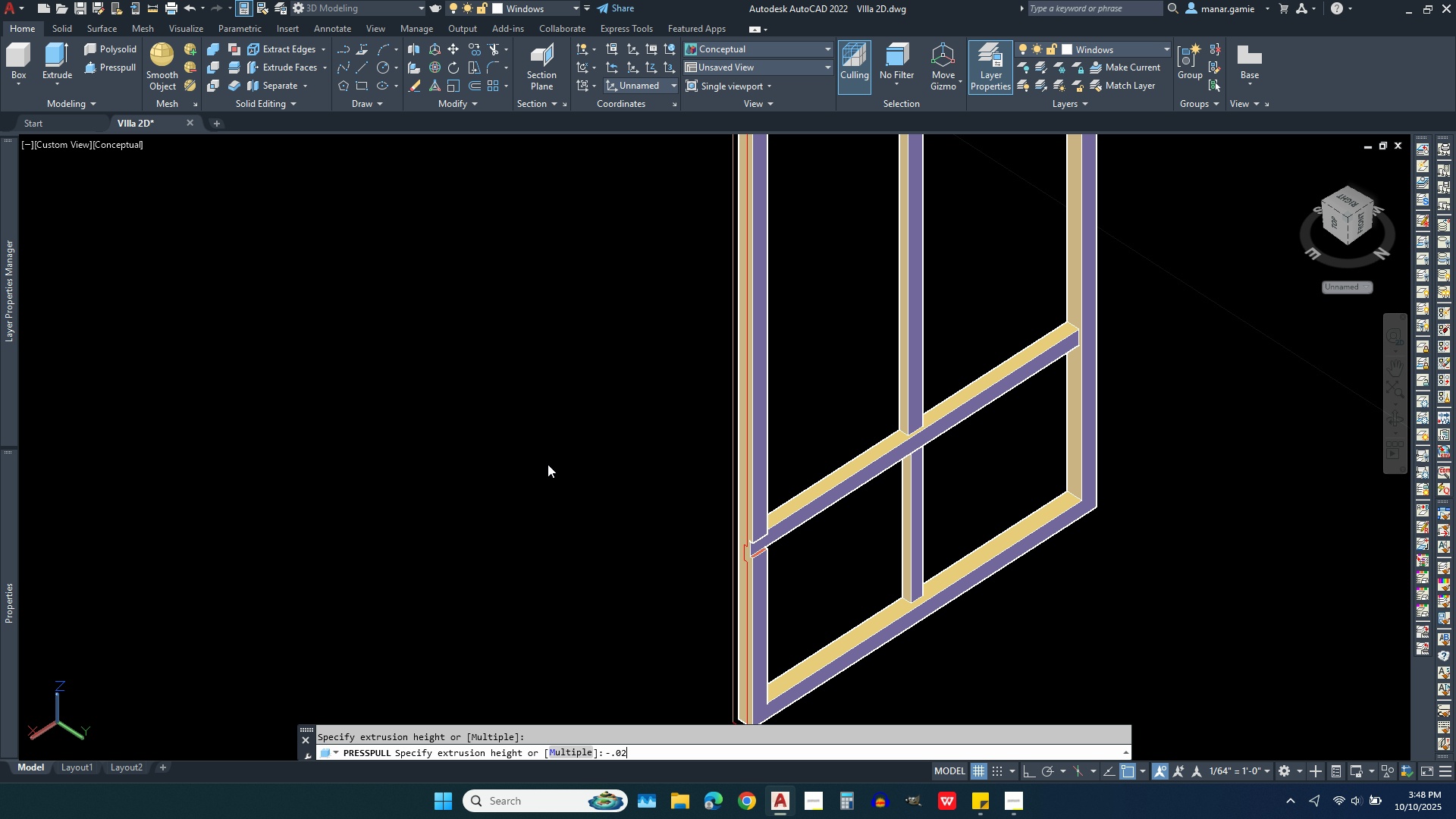 
key(Enter)
 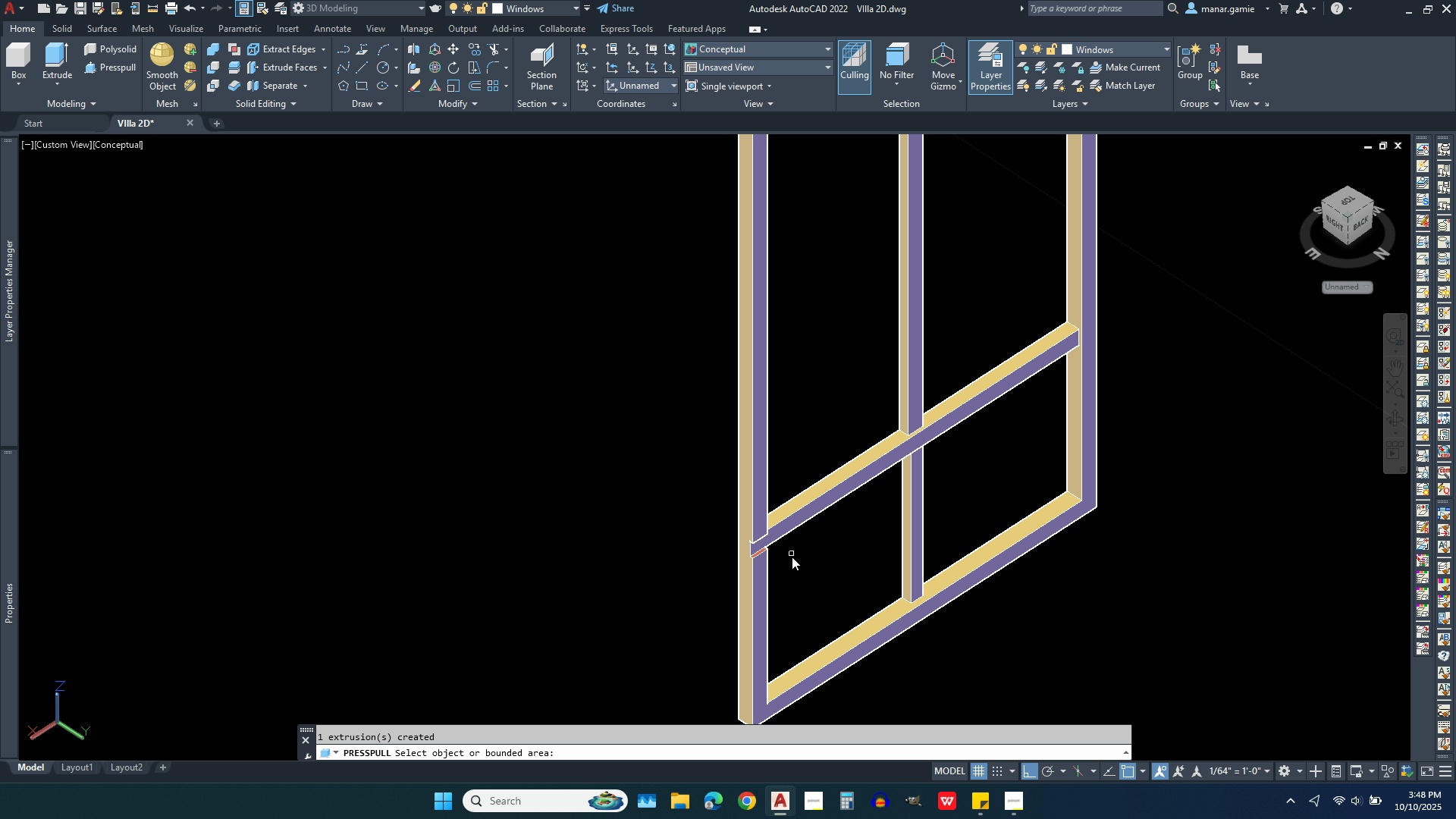 
scroll: coordinate [779, 565], scroll_direction: up, amount: 2.0
 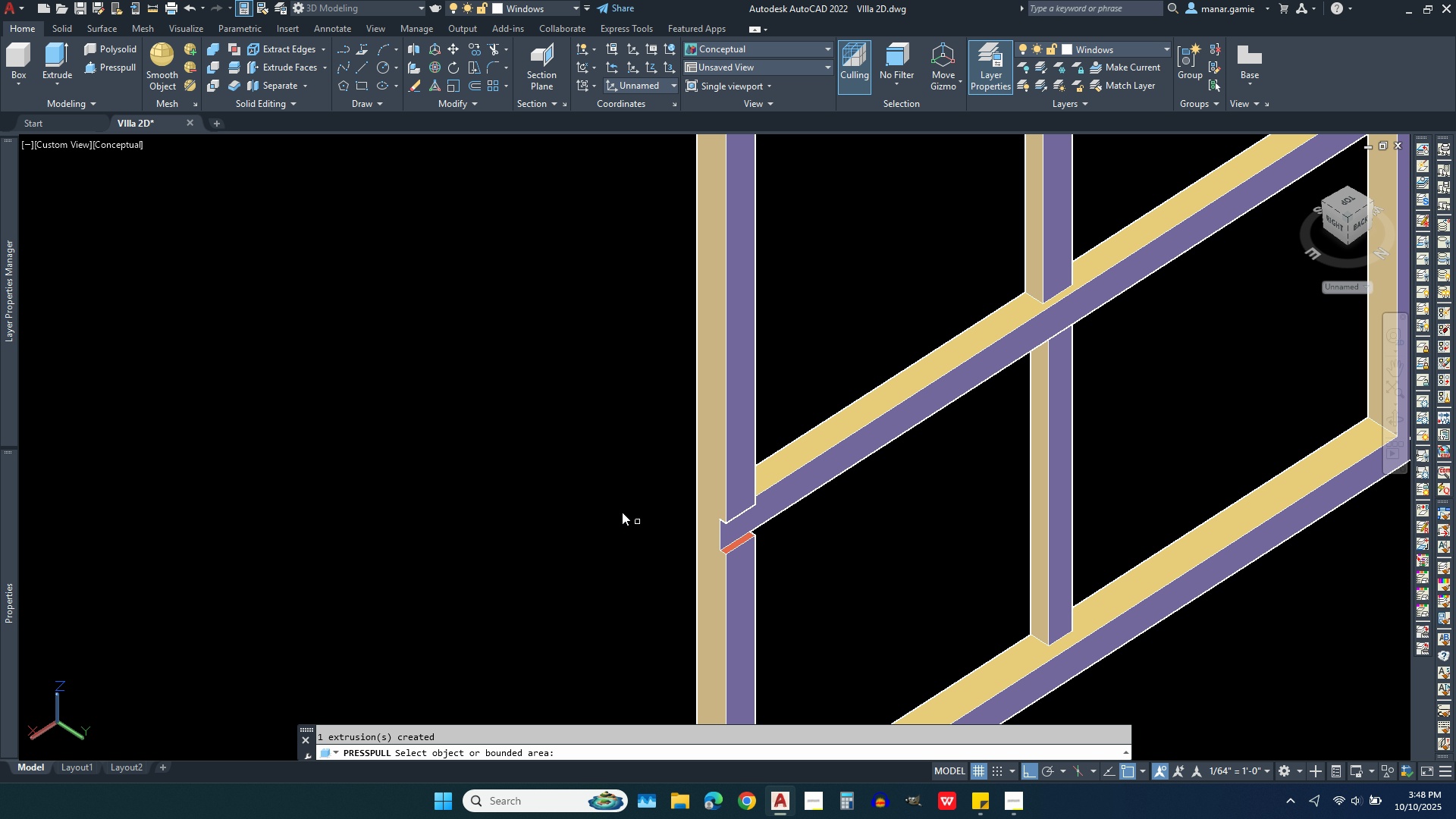 
scroll: coordinate [593, 475], scroll_direction: down, amount: 2.0
 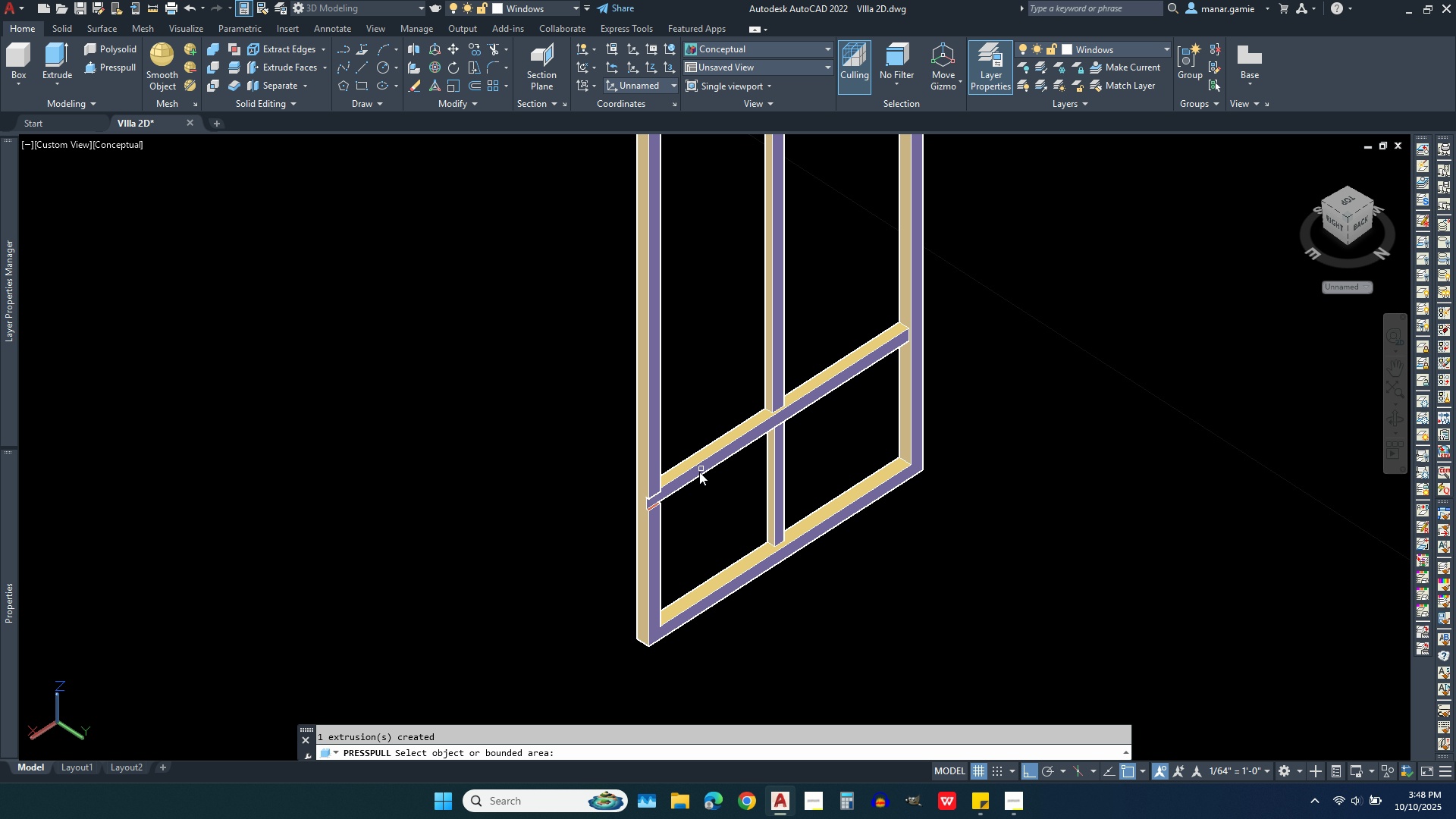 
scroll: coordinate [686, 485], scroll_direction: up, amount: 3.0
 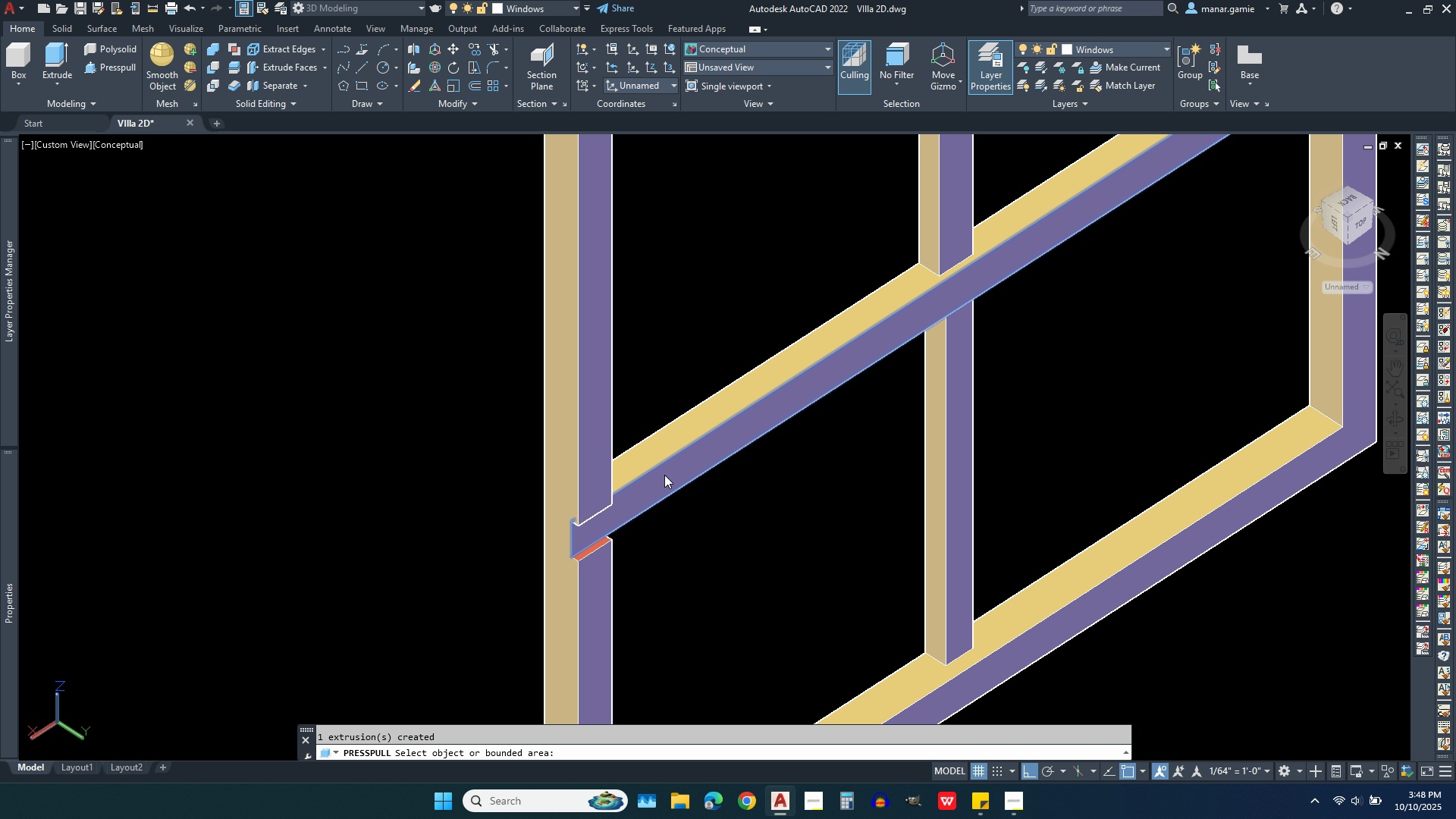 
scroll: coordinate [654, 403], scroll_direction: down, amount: 2.0
 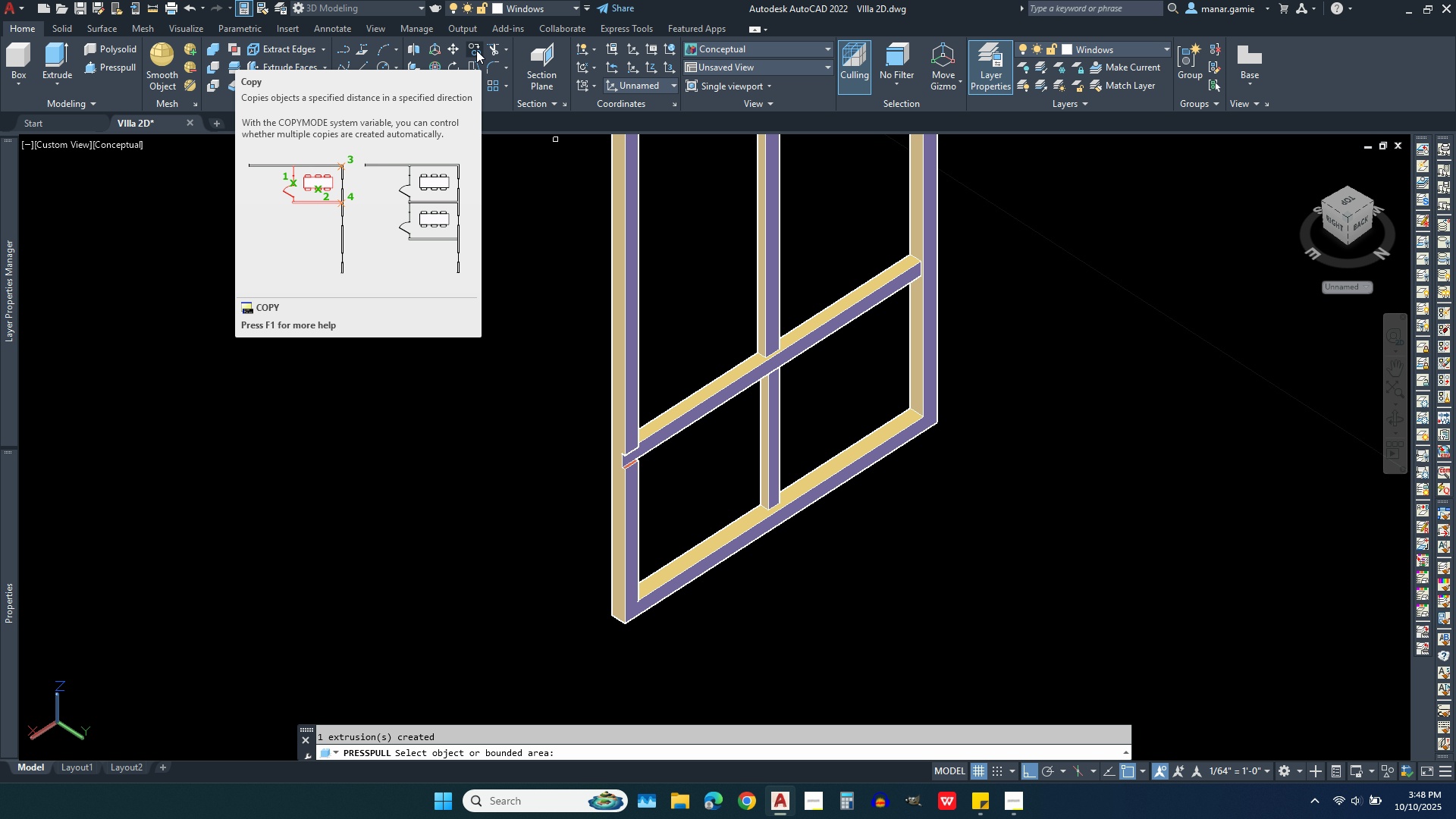 
wait(7.94)
 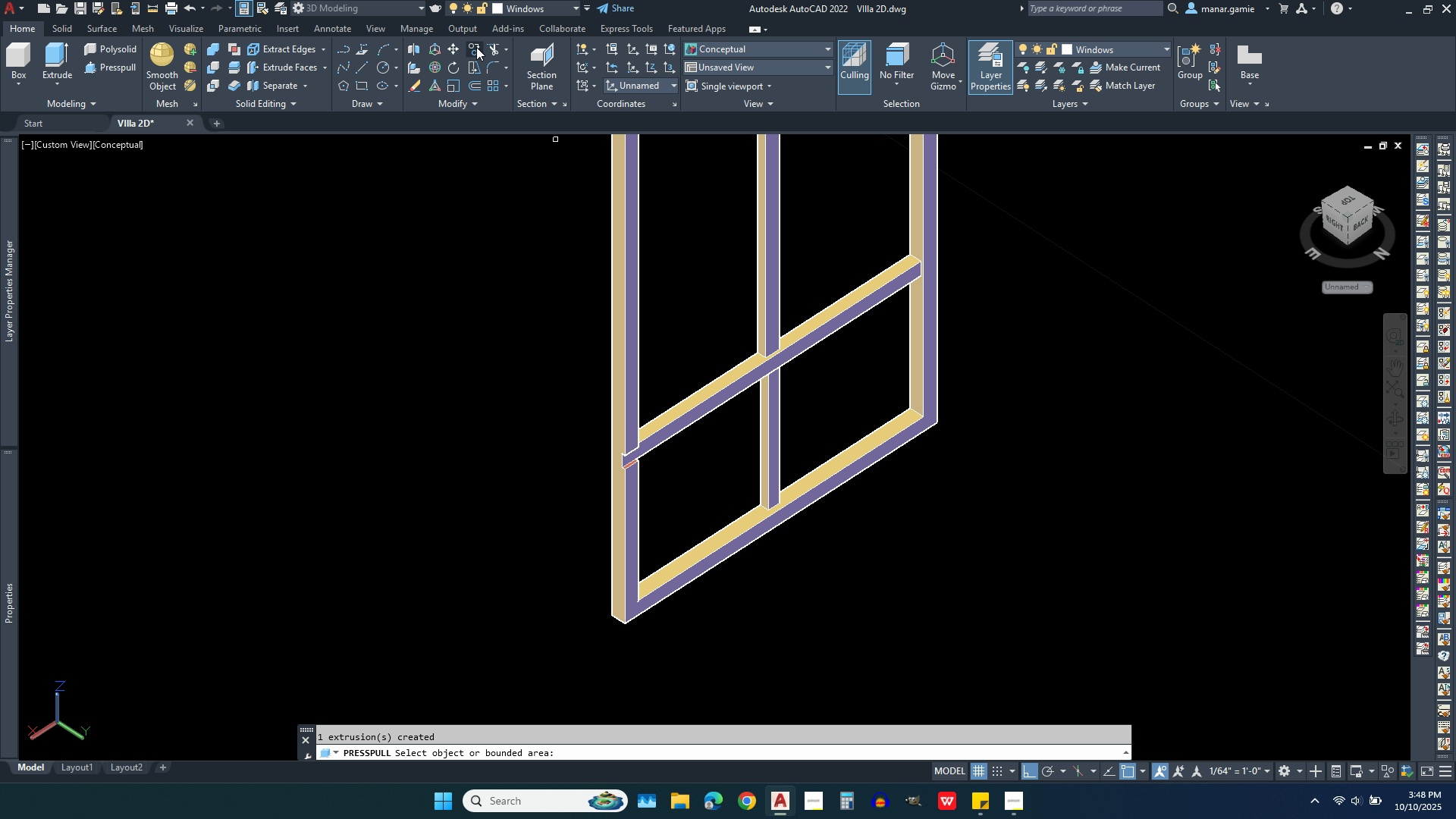 
left_click([149, 8])
 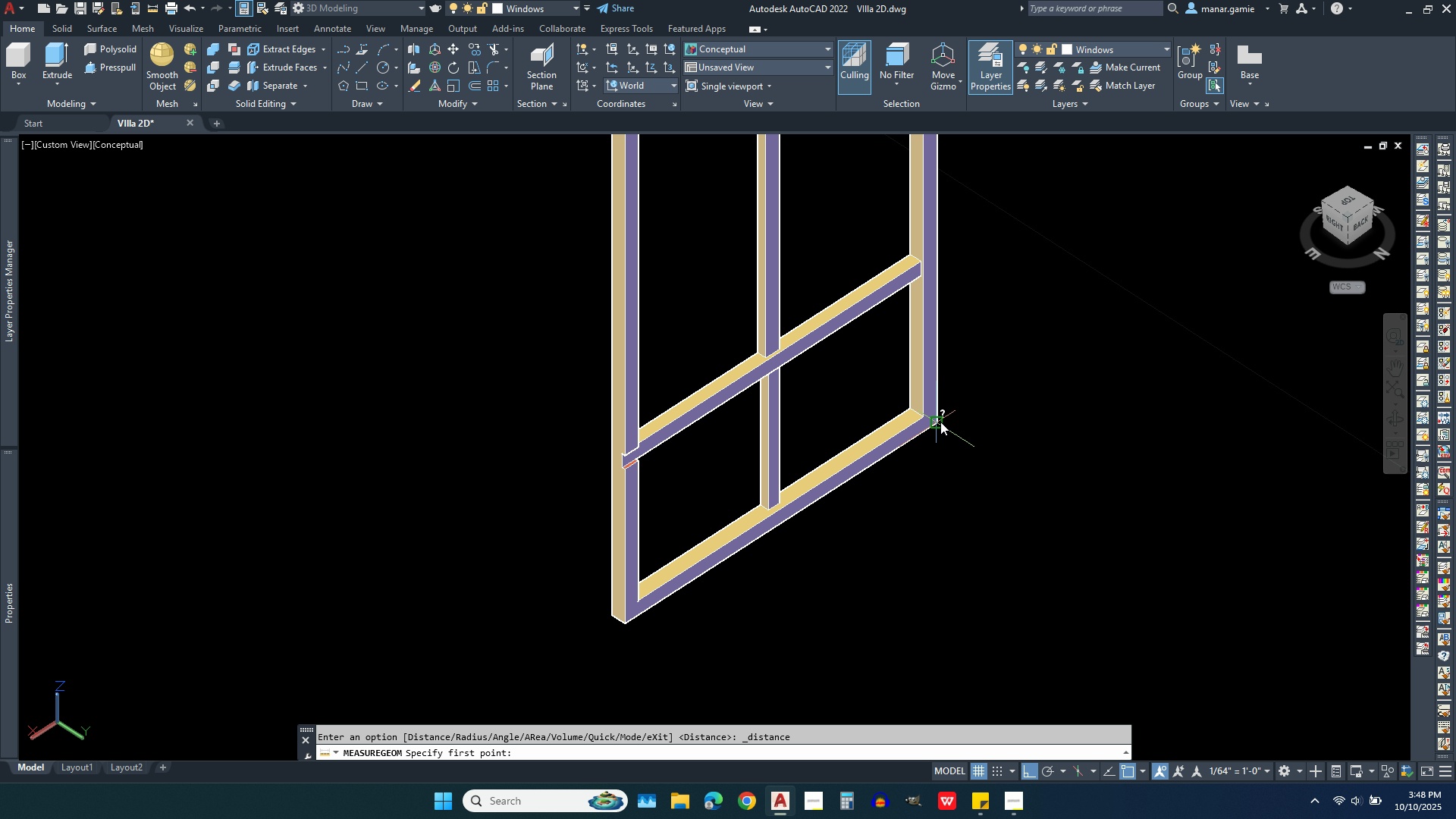 
left_click([938, 424])
 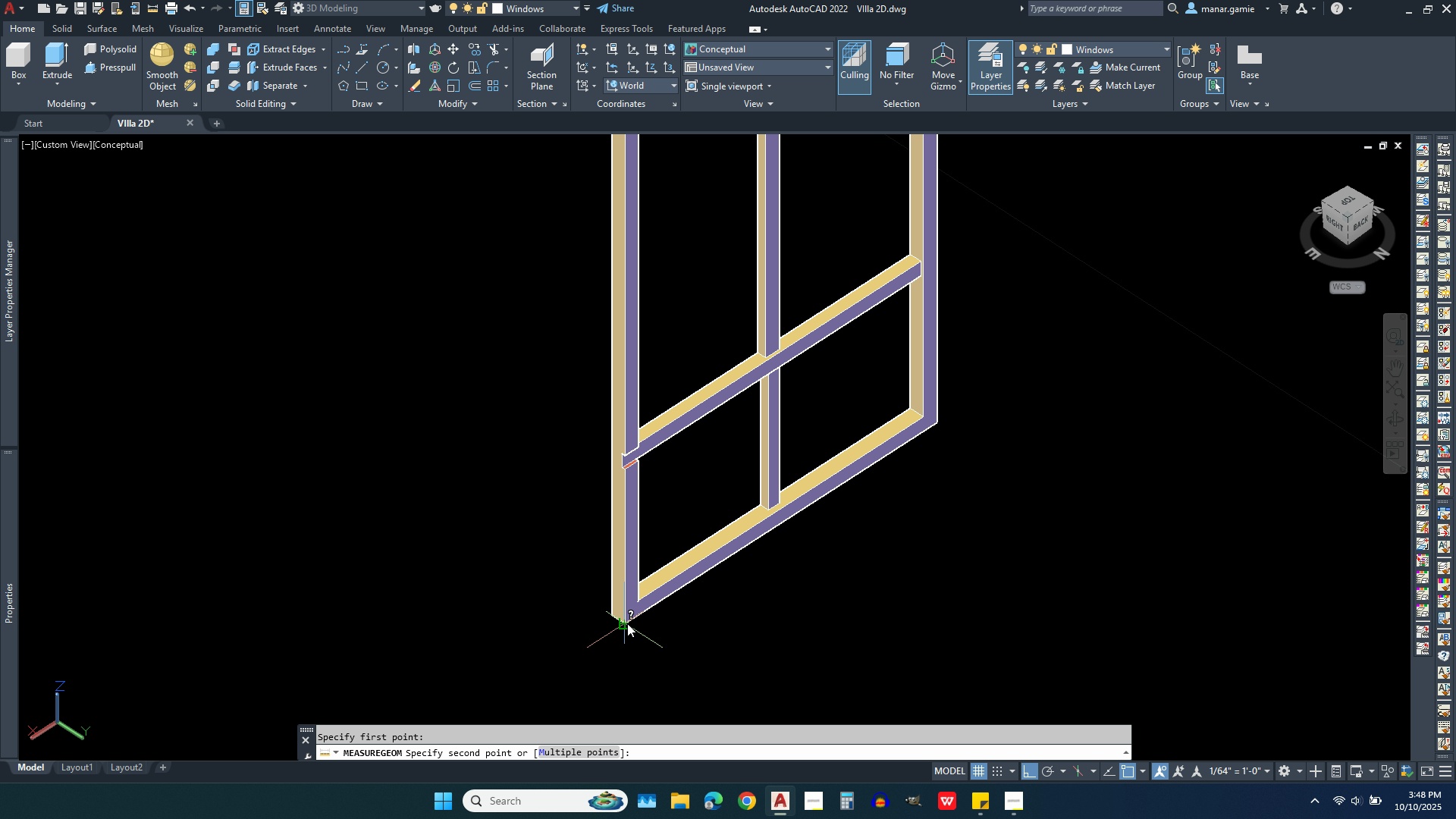 
left_click([627, 623])
 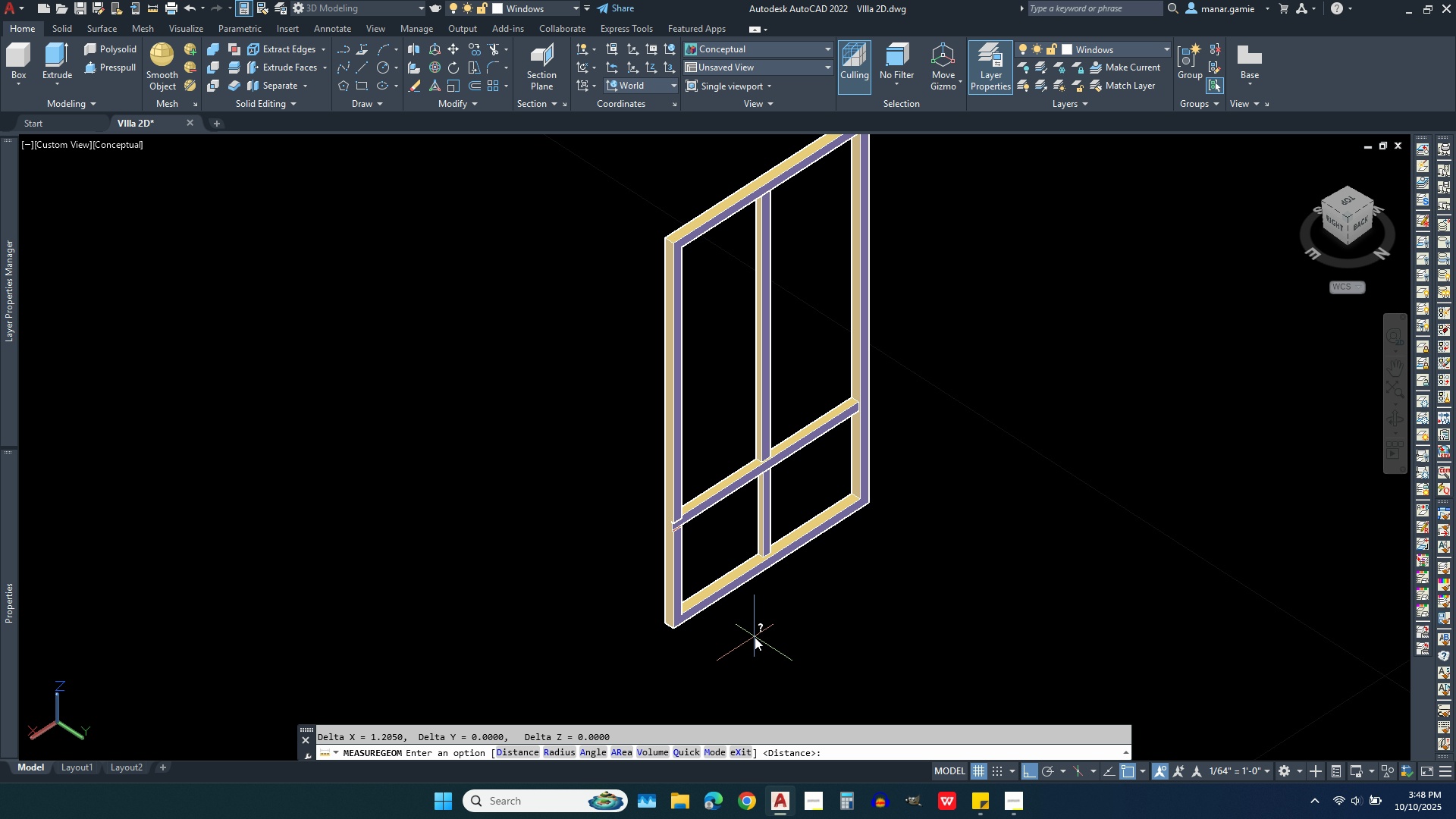 
scroll: coordinate [755, 637], scroll_direction: down, amount: 1.0
 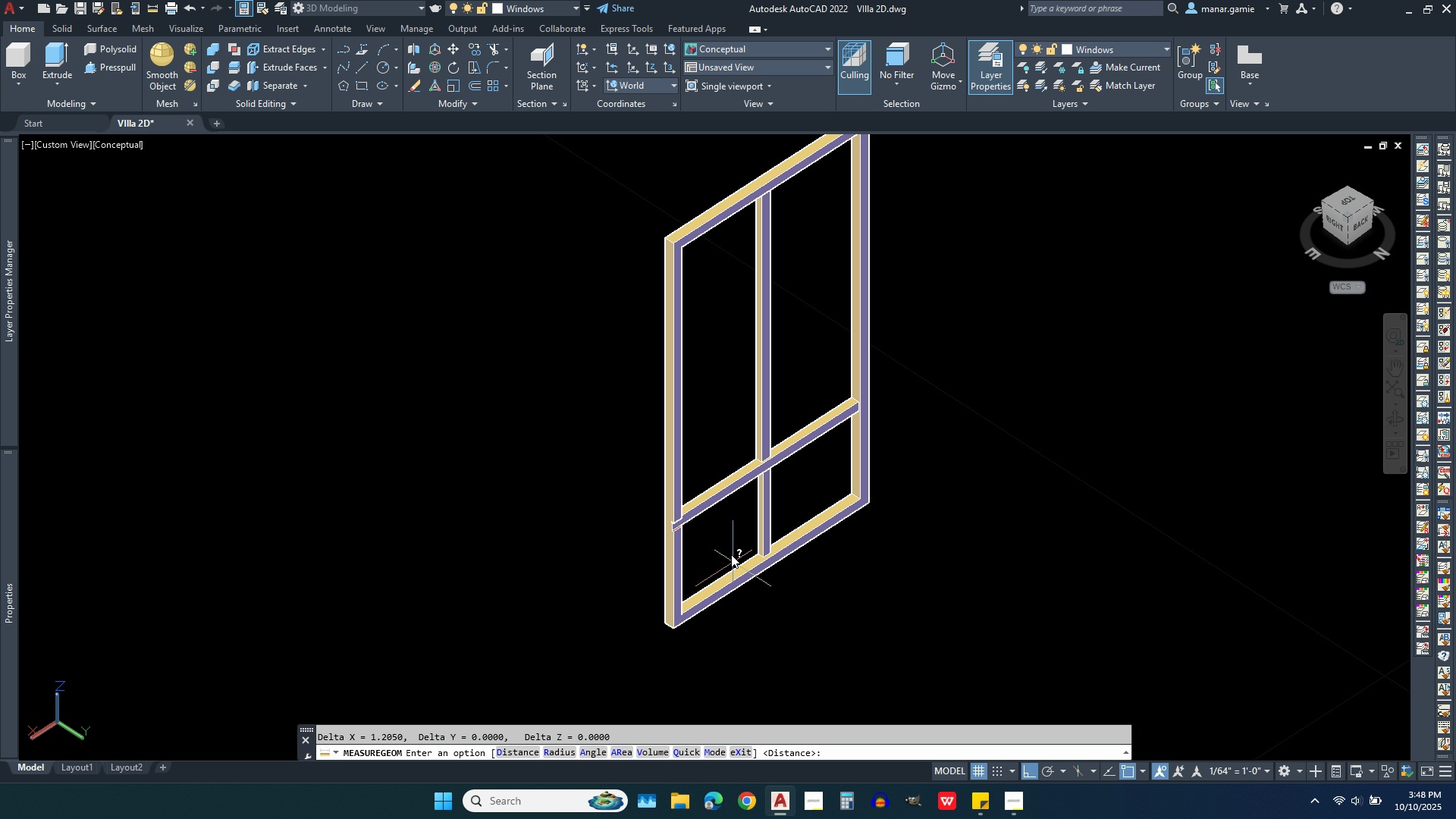 
scroll: coordinate [662, 472], scroll_direction: up, amount: 4.0
 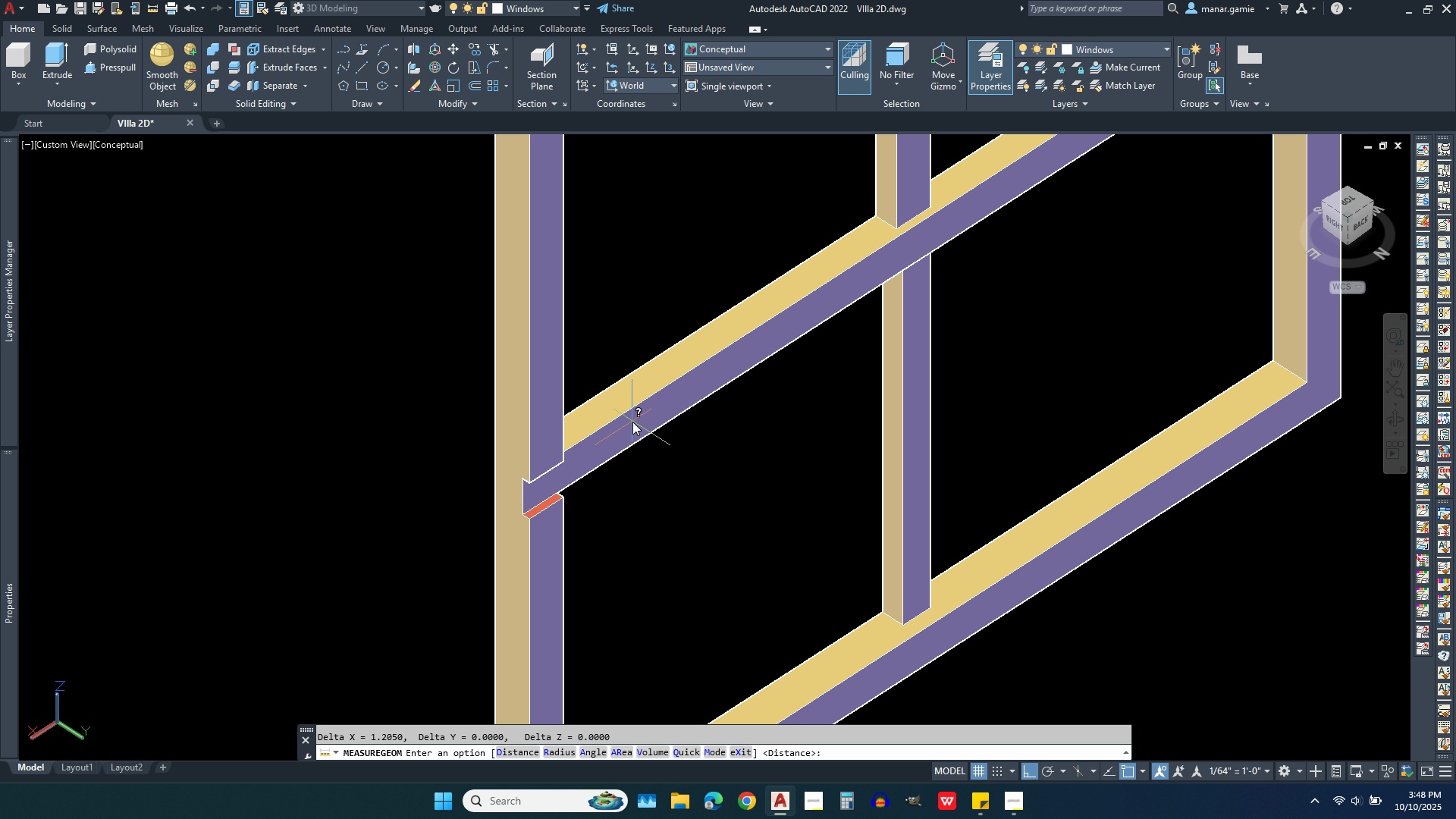 
key(Escape)
 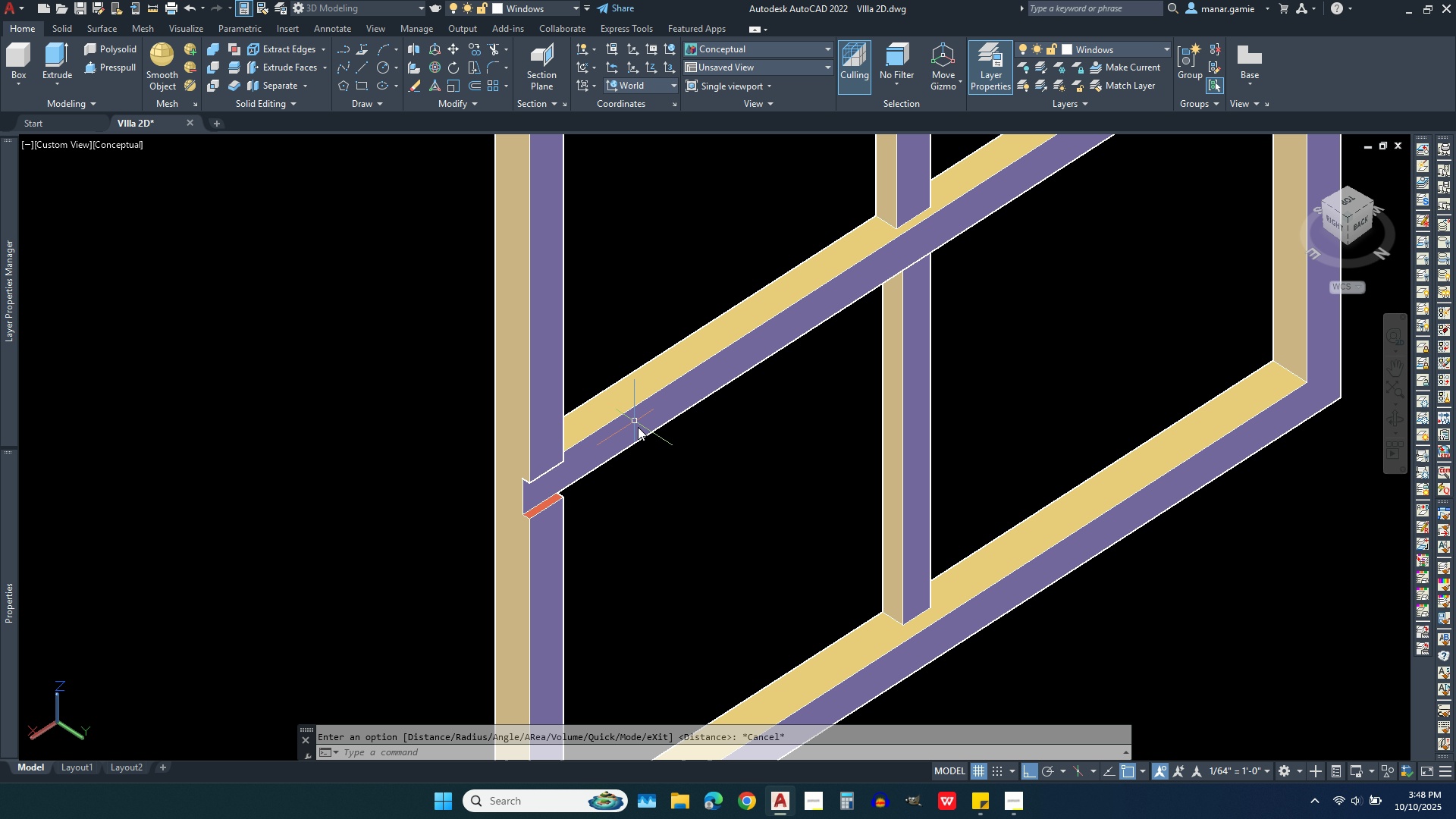 
key(Escape)
 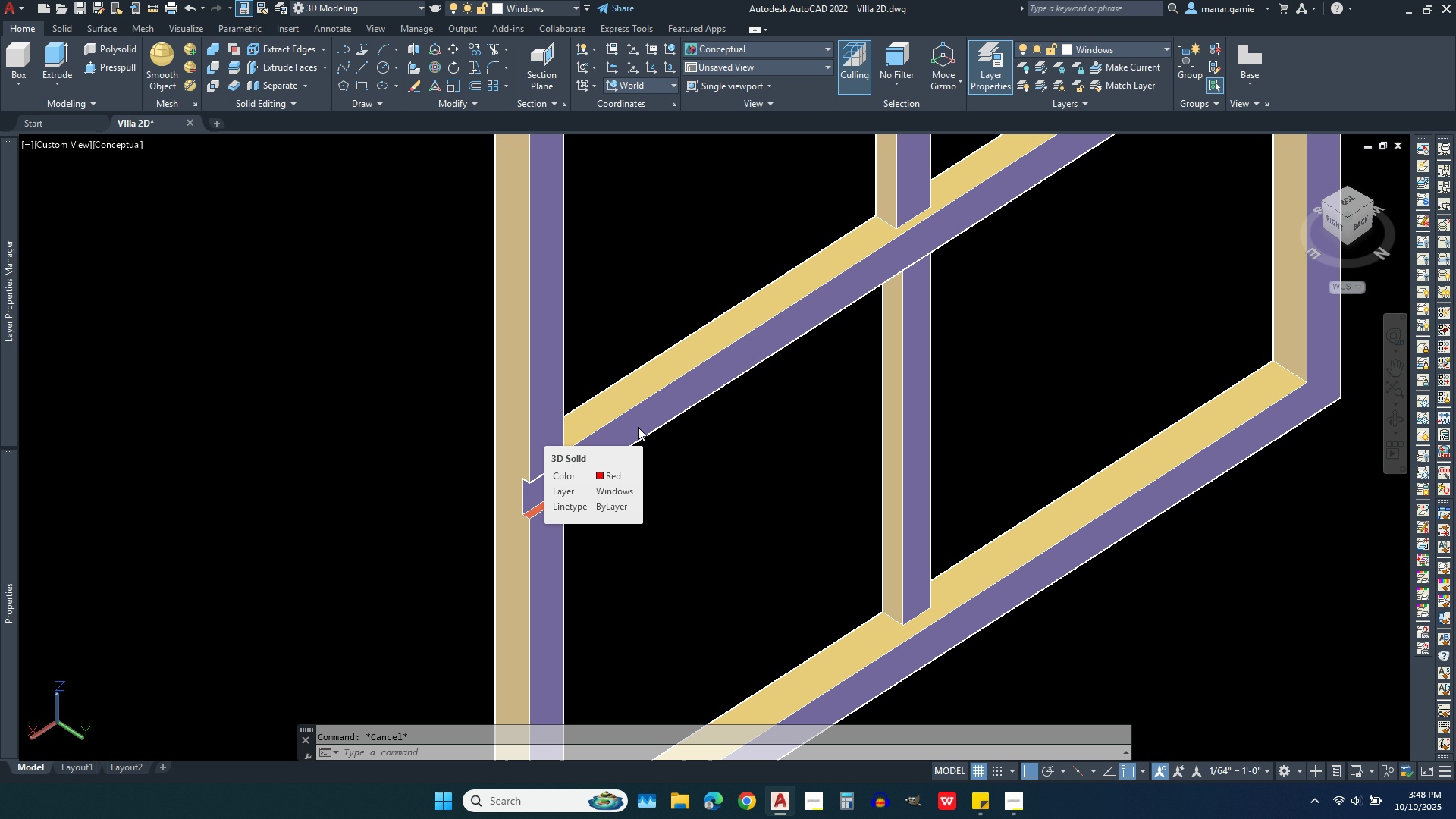 
left_click([638, 427])
 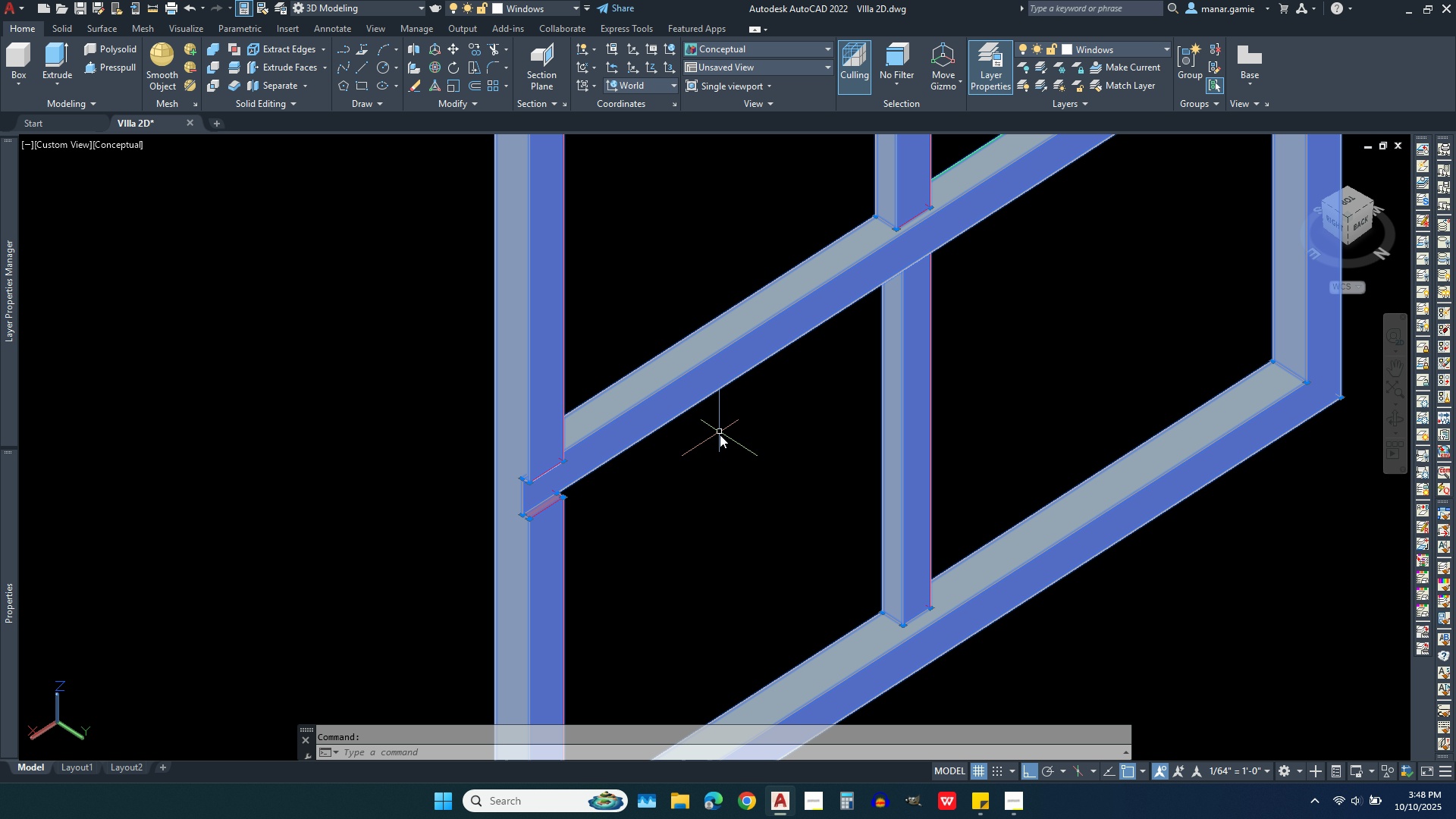 
scroll: coordinate [720, 438], scroll_direction: down, amount: 1.0
 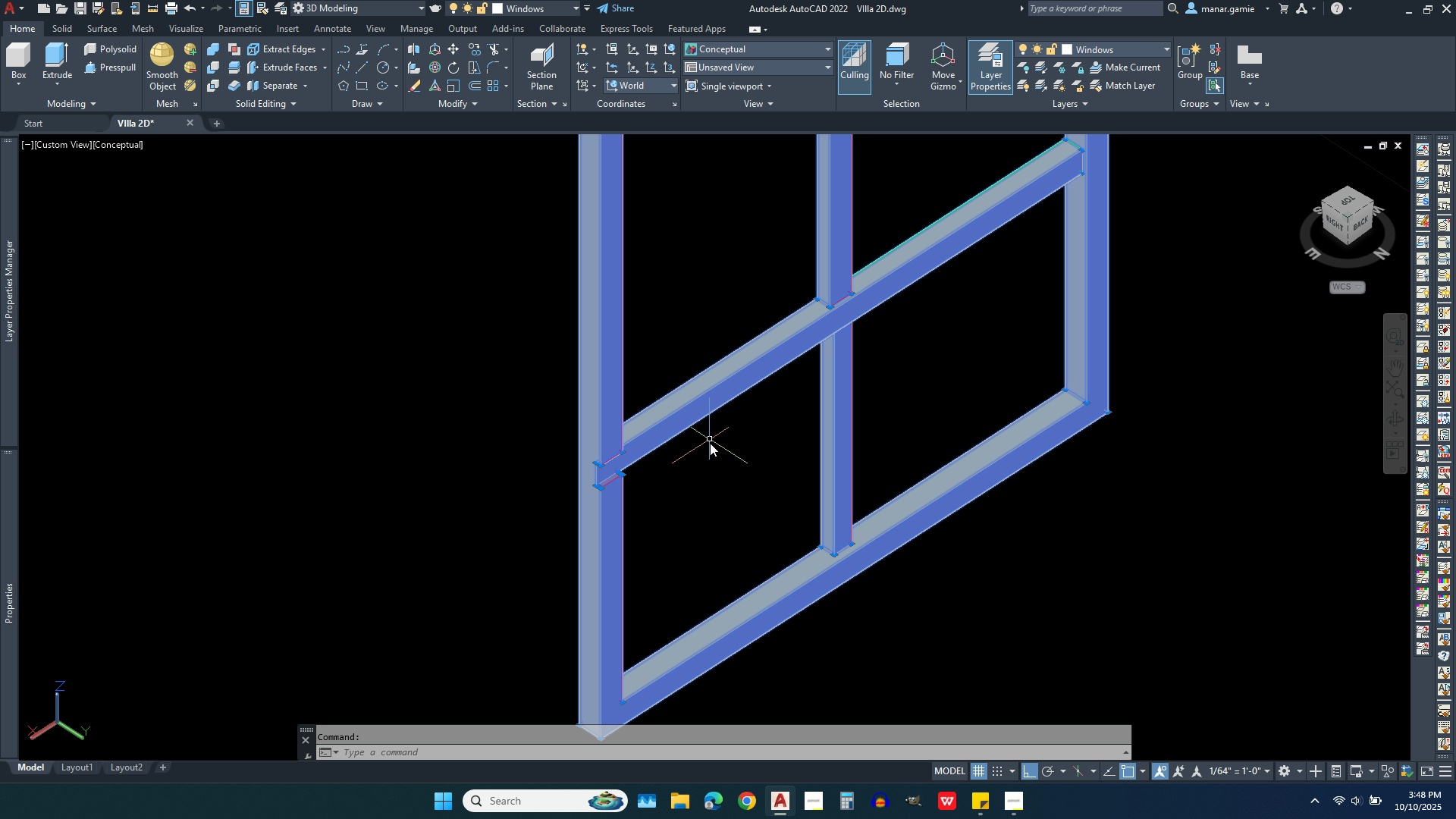 
scroll: coordinate [598, 493], scroll_direction: up, amount: 6.0
 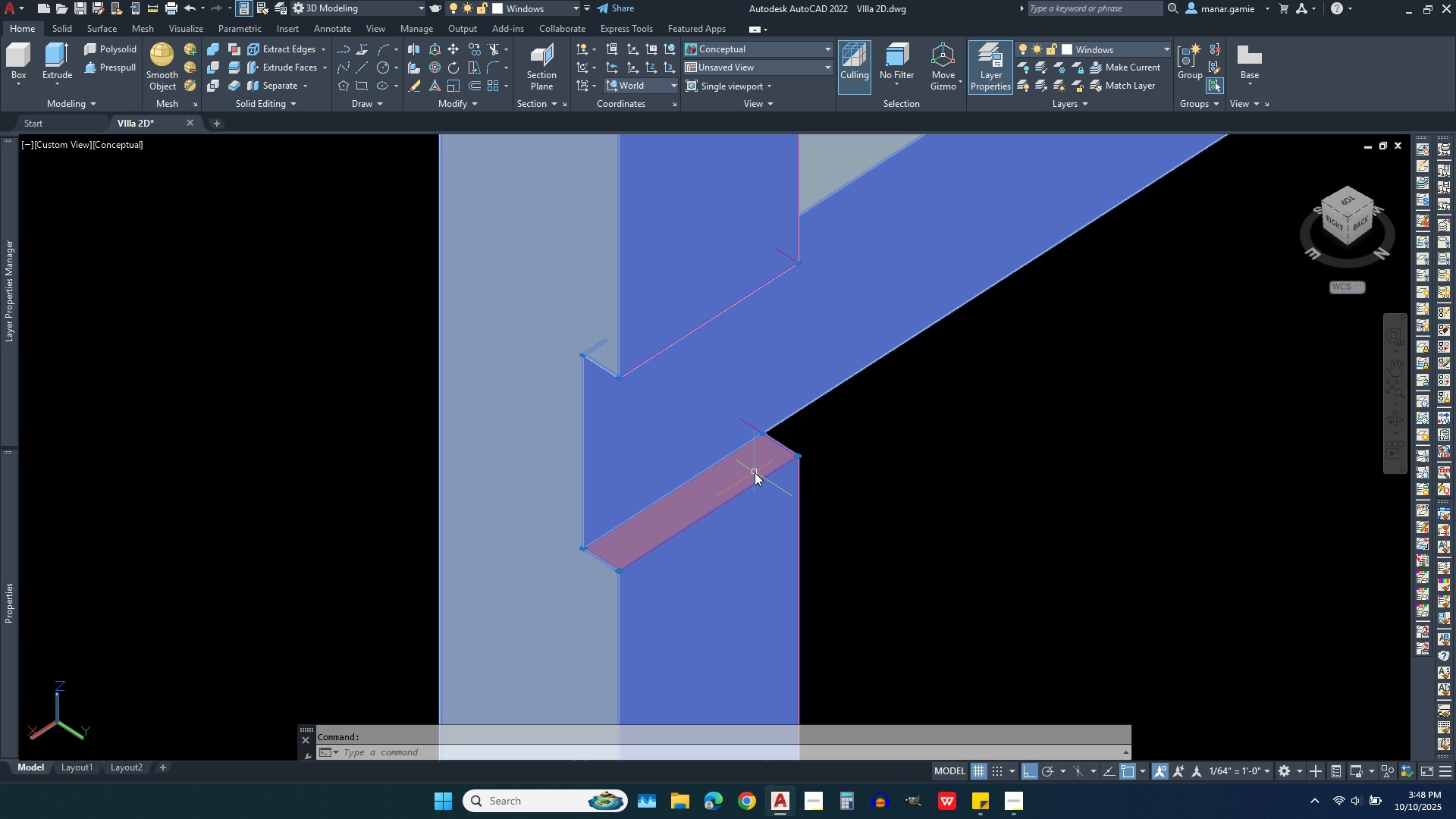 
scroll: coordinate [736, 469], scroll_direction: down, amount: 5.0
 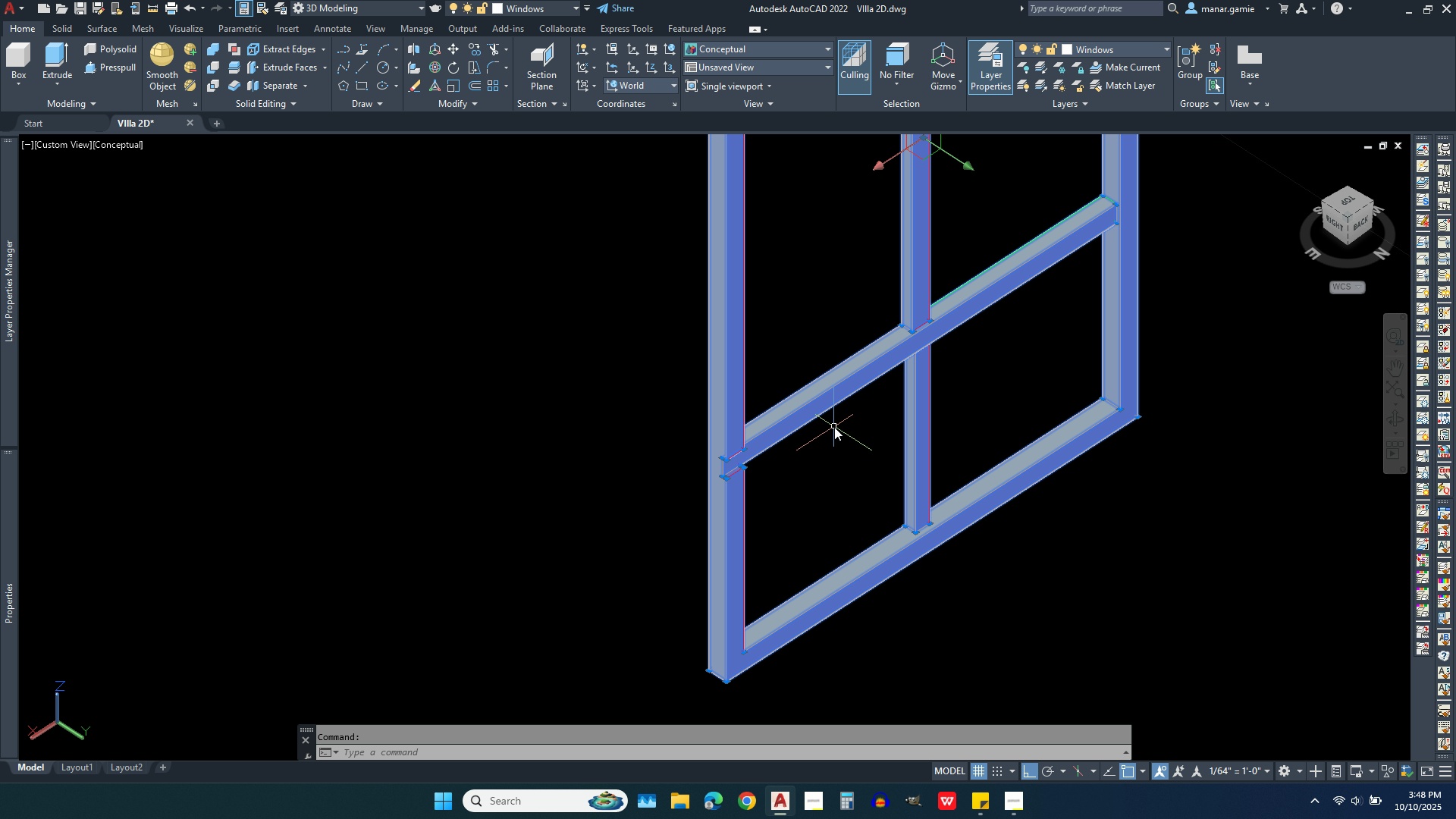 
scroll: coordinate [757, 517], scroll_direction: up, amount: 5.0
 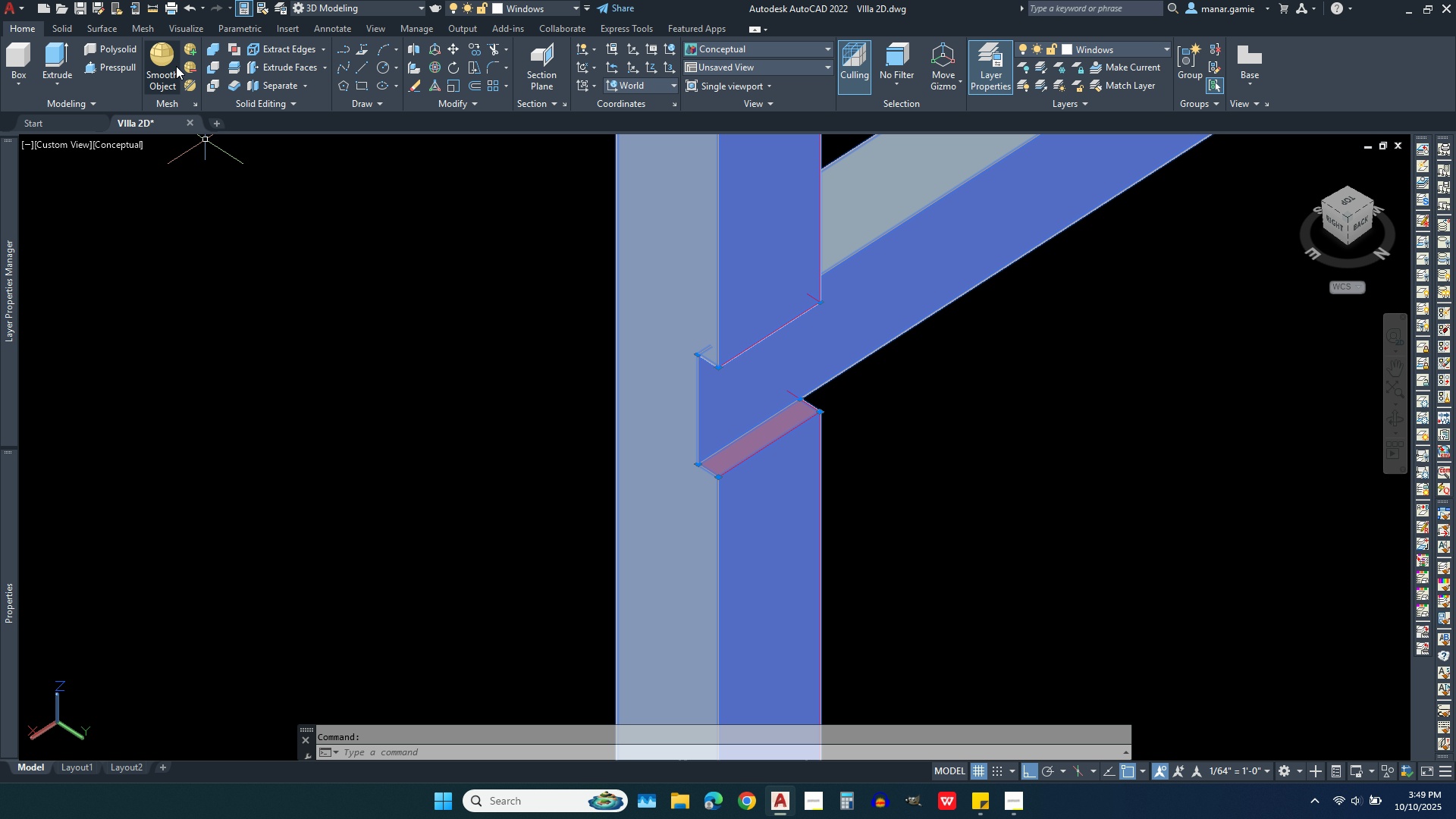 
wait(5.62)
 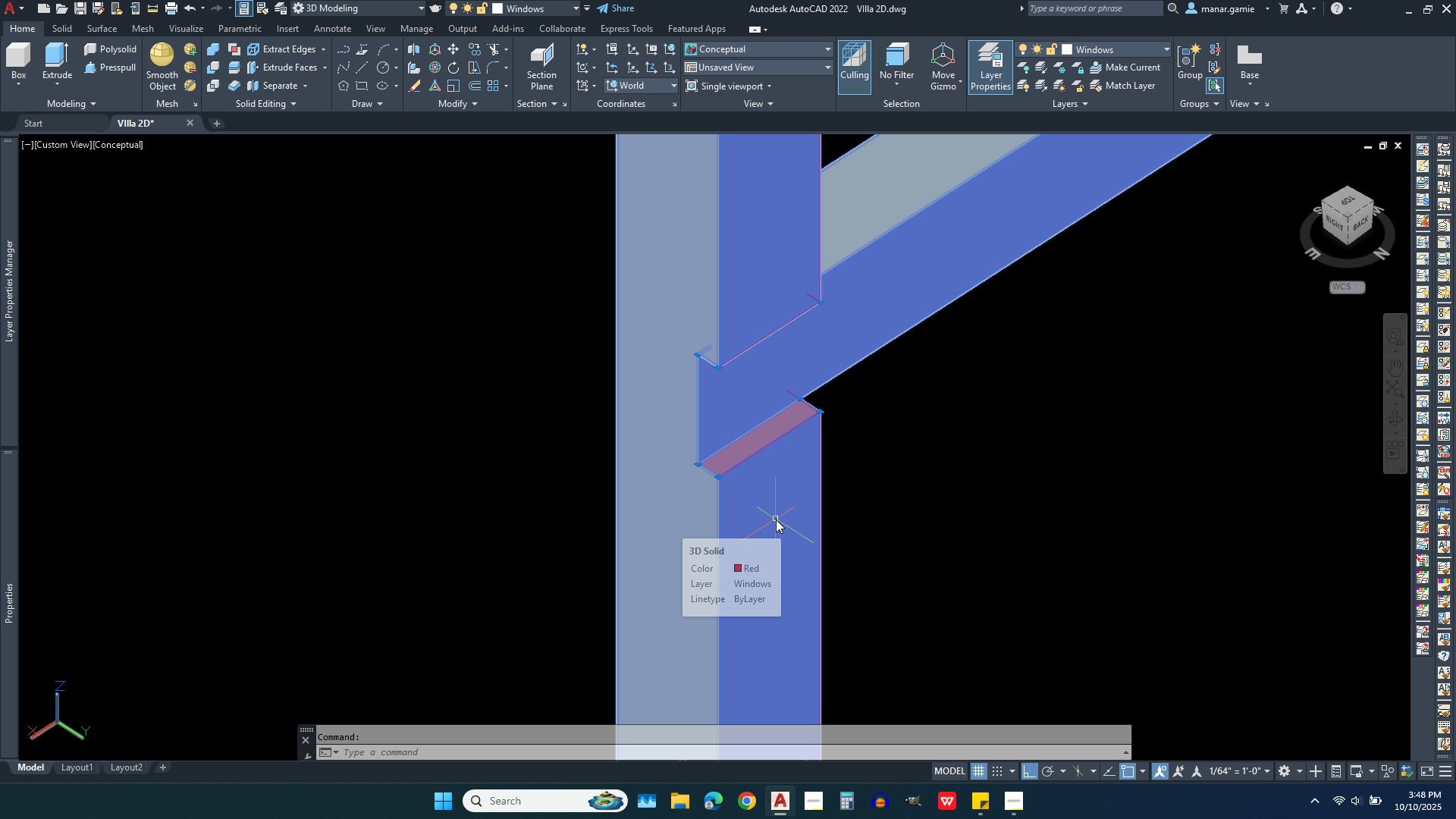 
left_click([364, 87])
 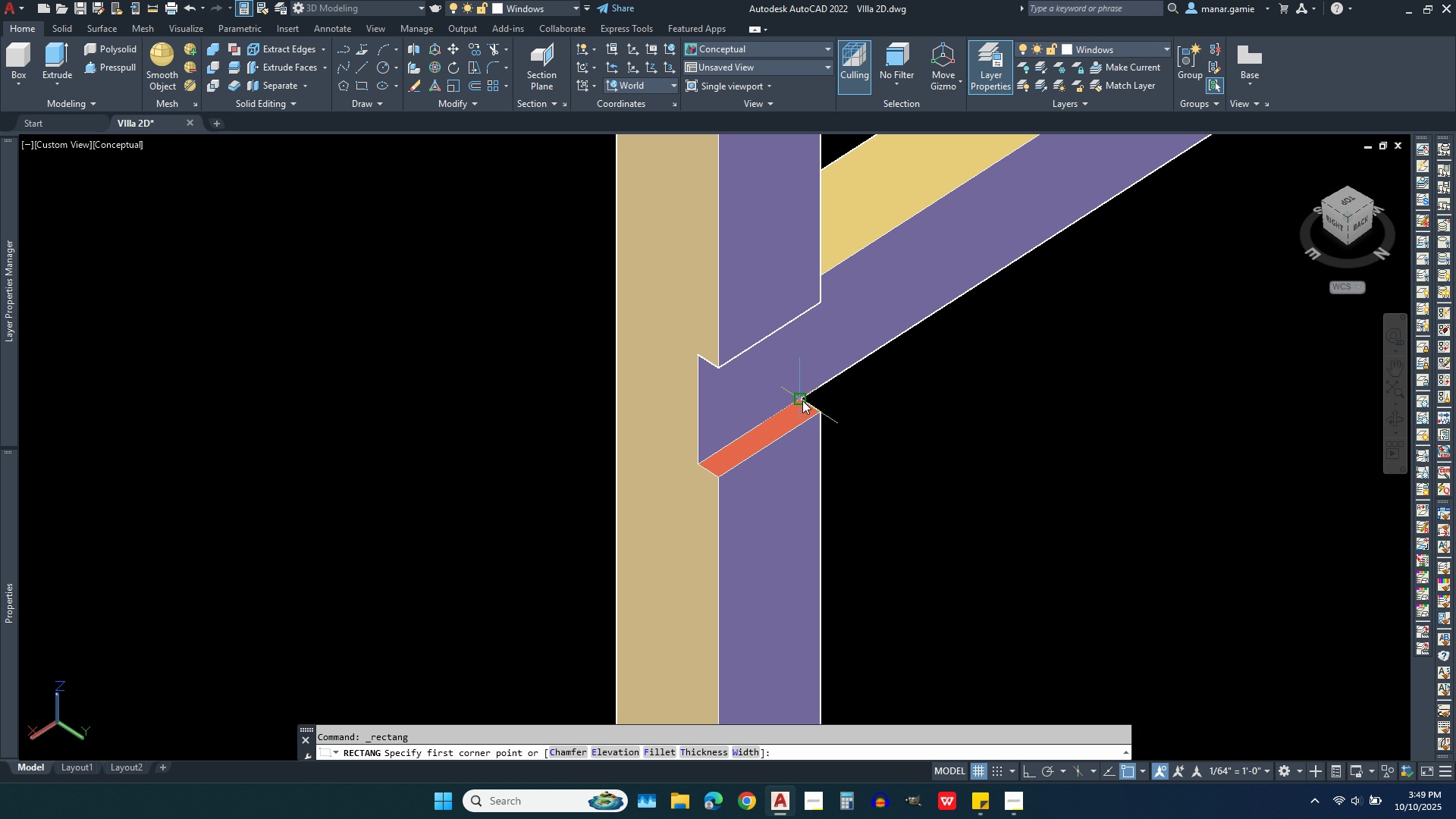 
left_click([802, 398])
 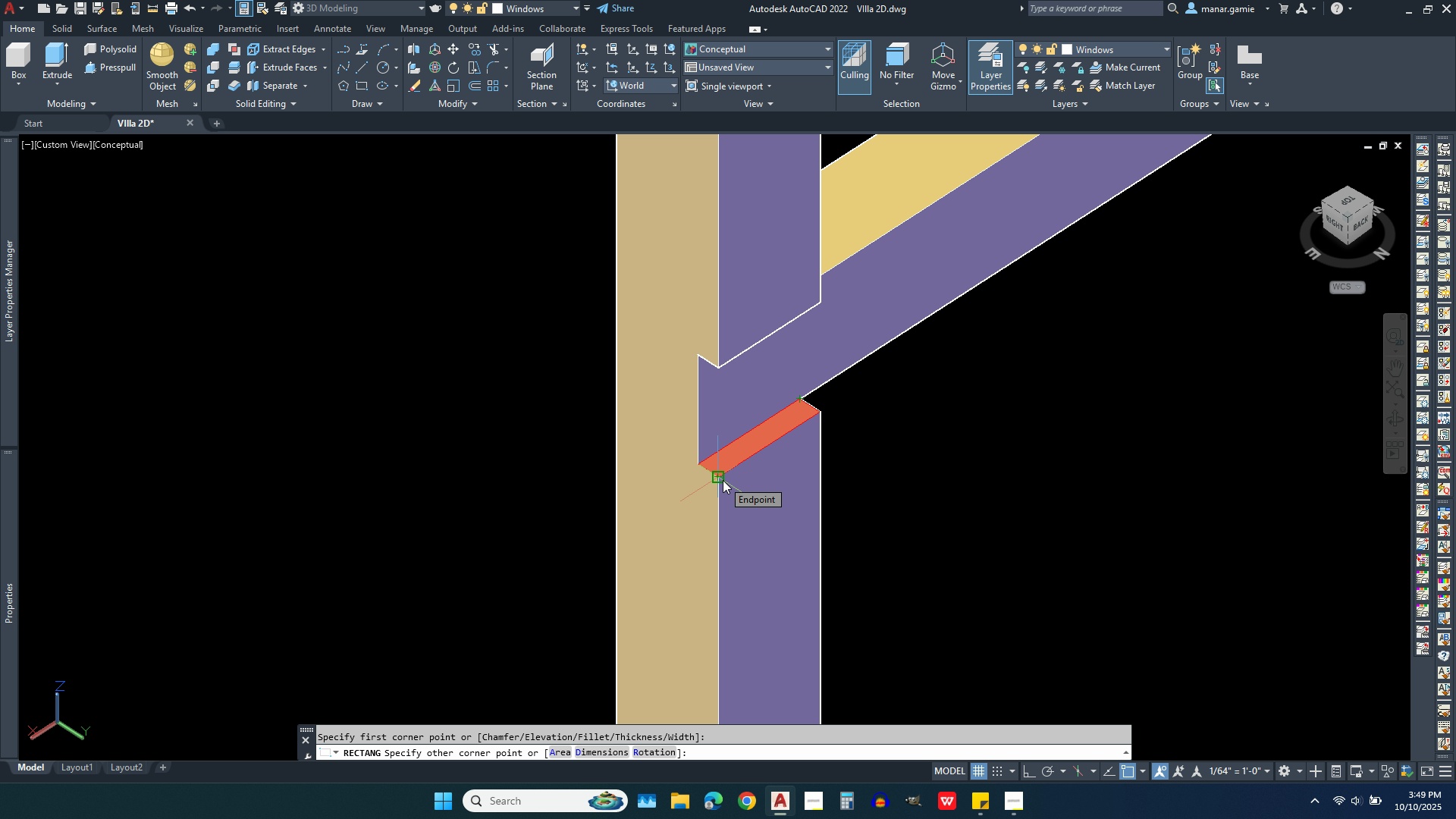 
left_click([723, 480])
 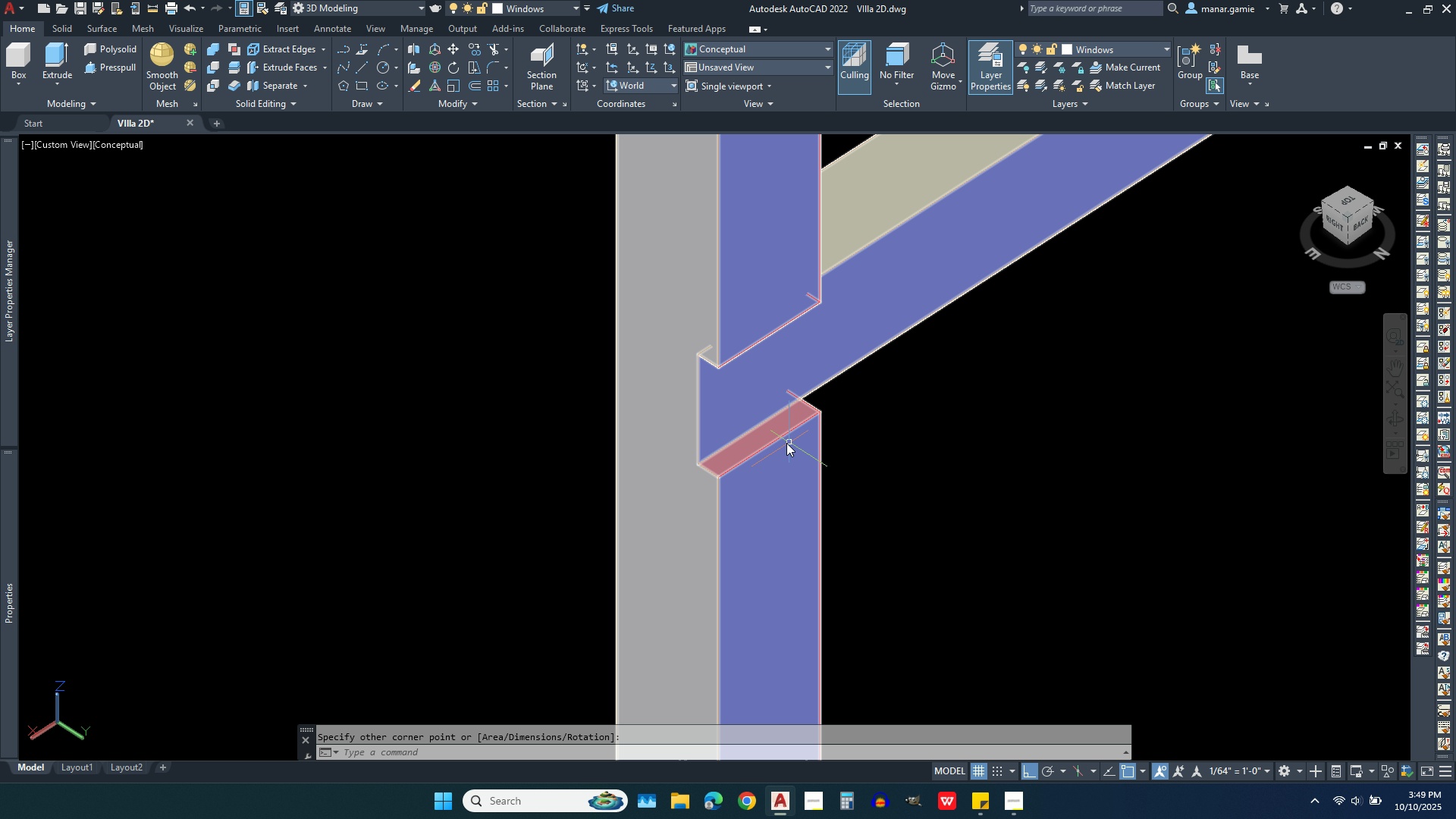 
key(Escape)
 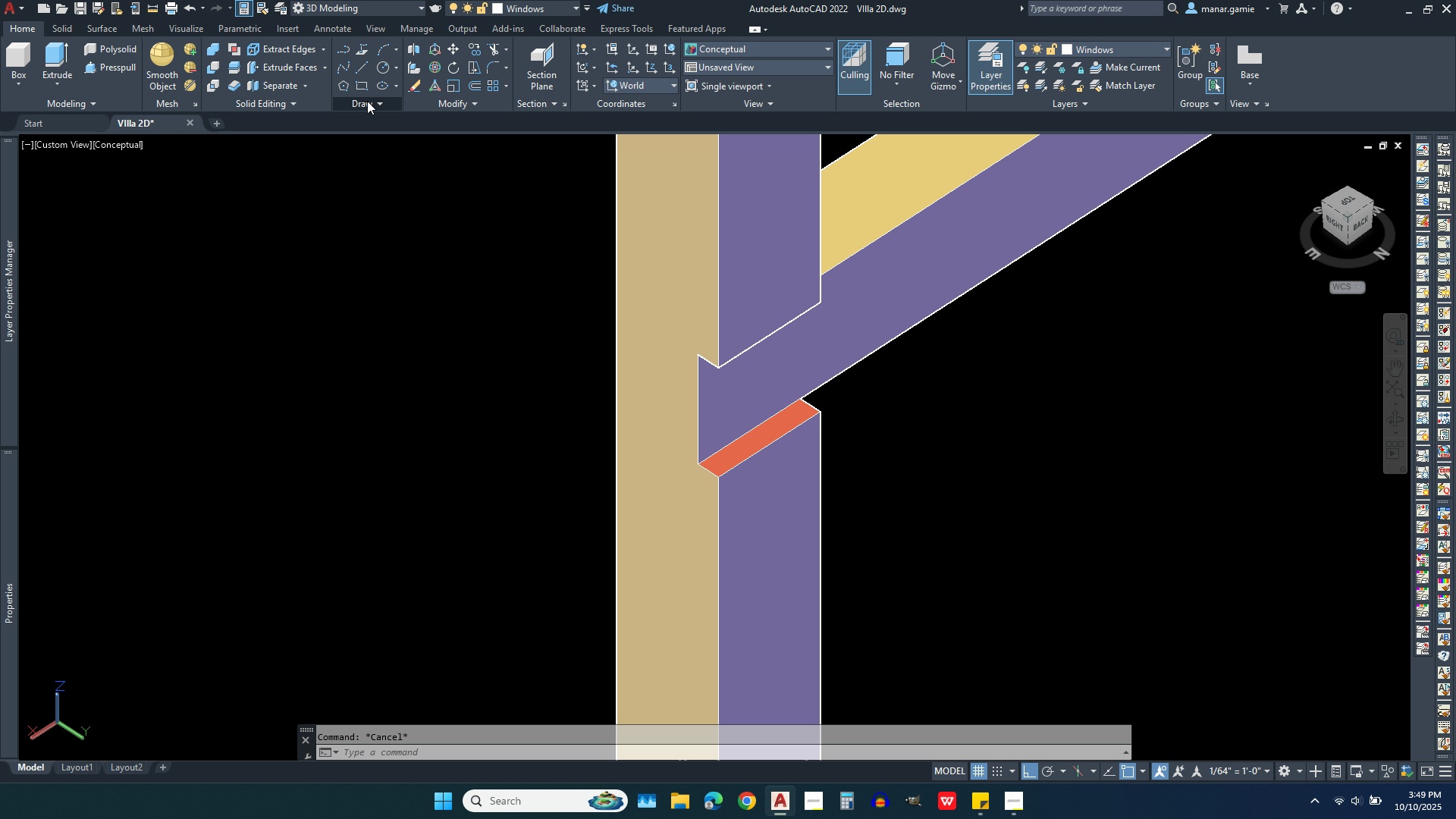 
left_click([367, 101])
 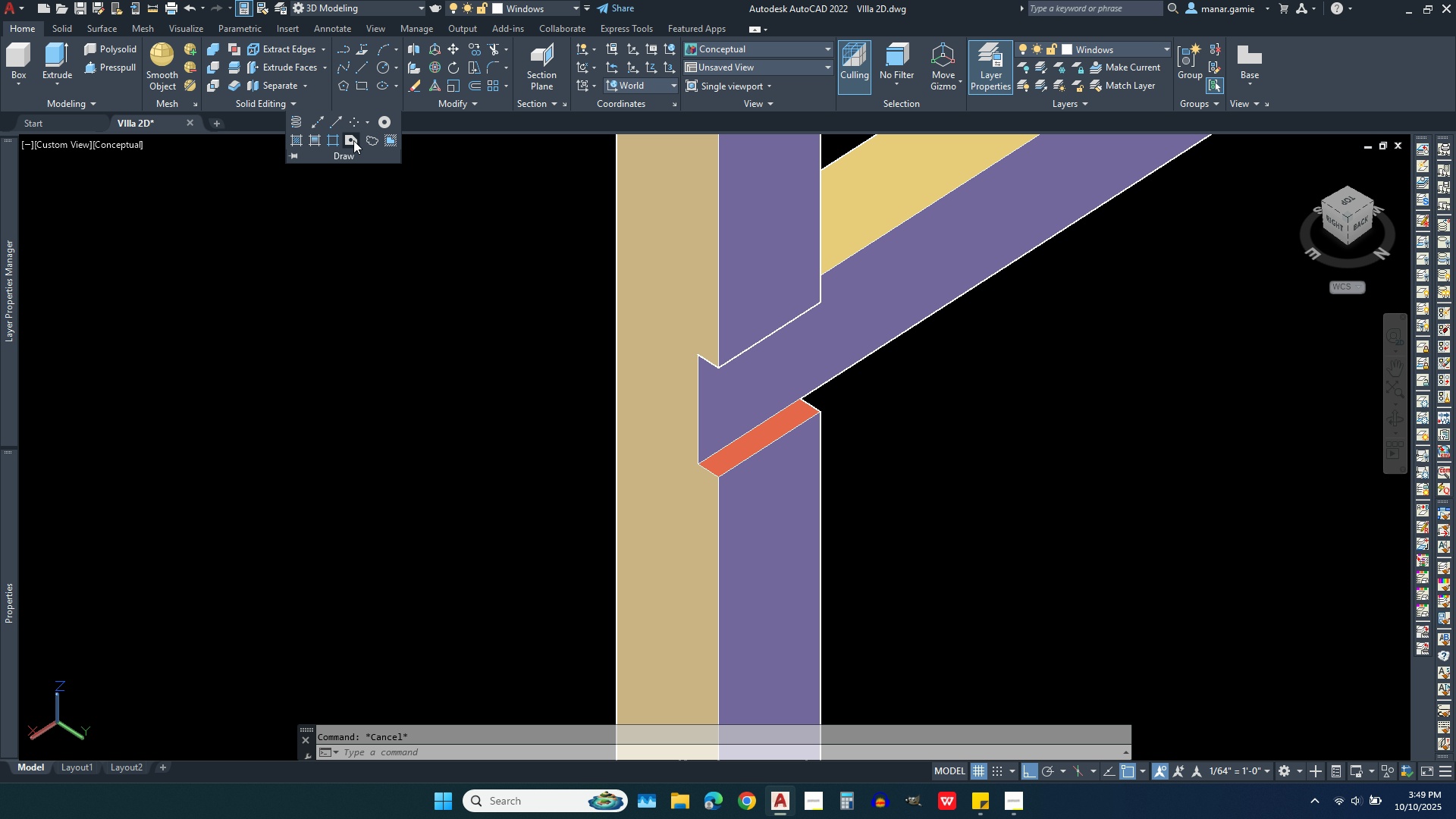 
left_click([353, 140])
 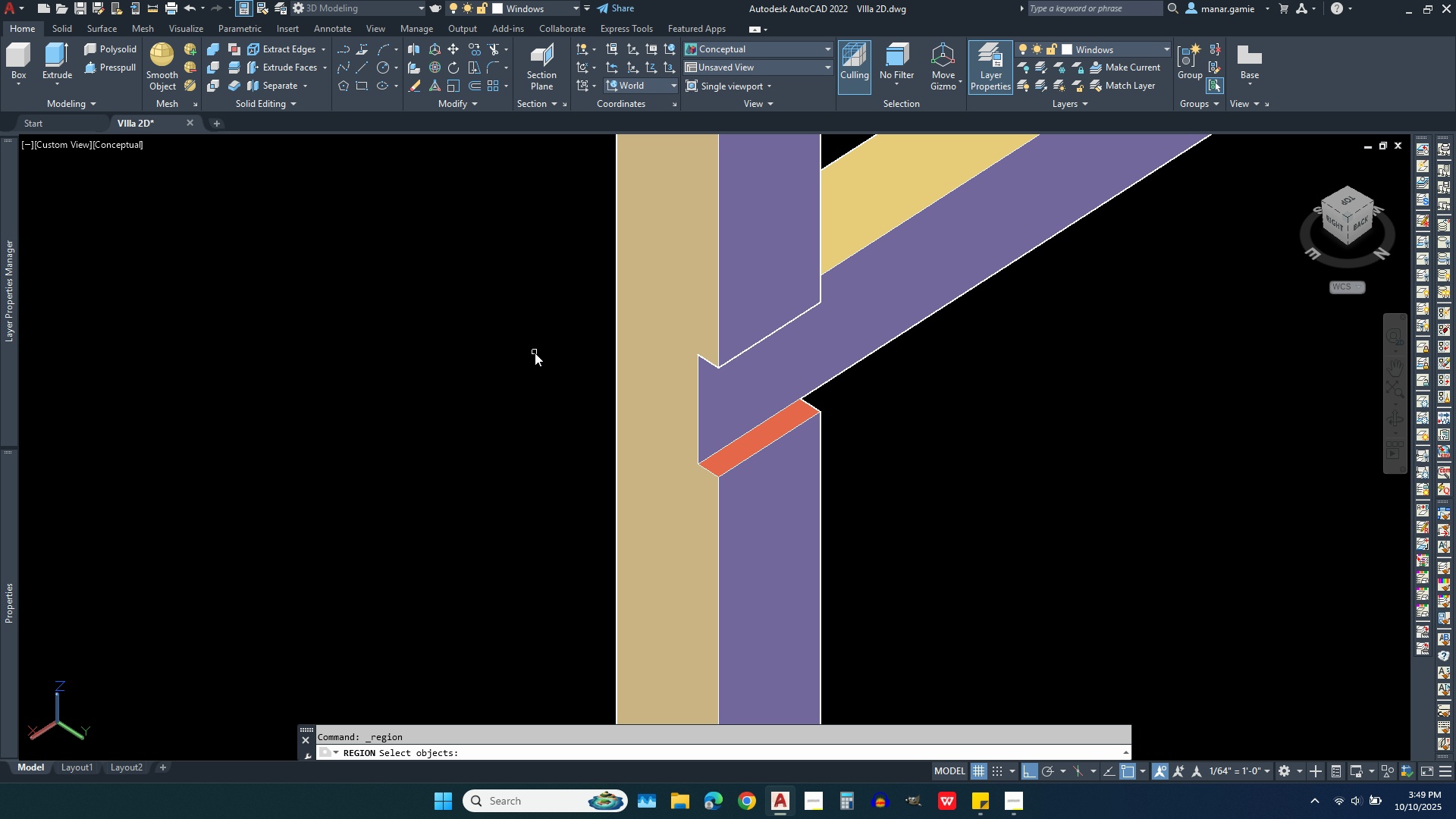 
left_click([535, 353])
 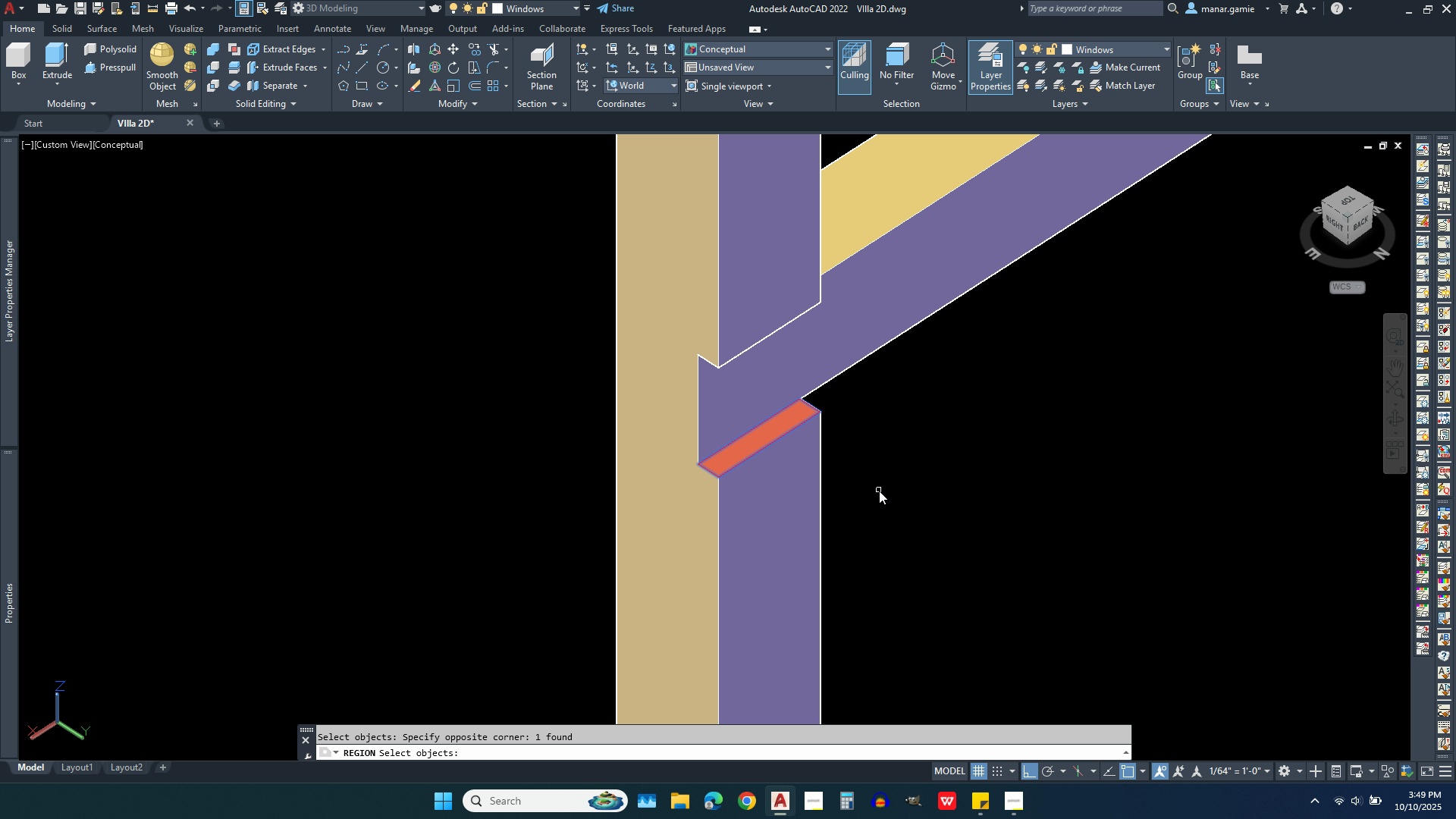 
left_click([879, 491])
 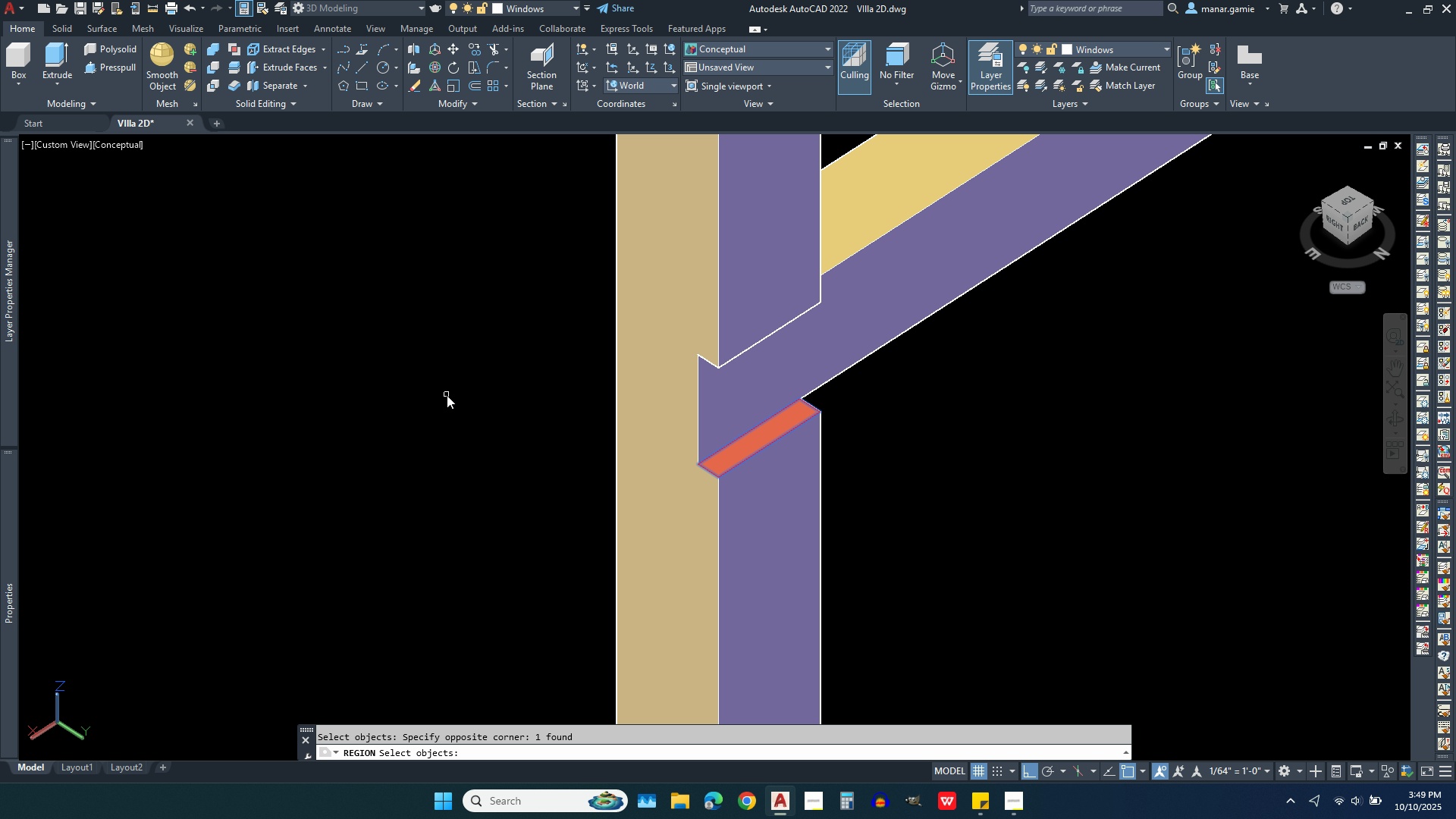 
right_click([447, 395])
 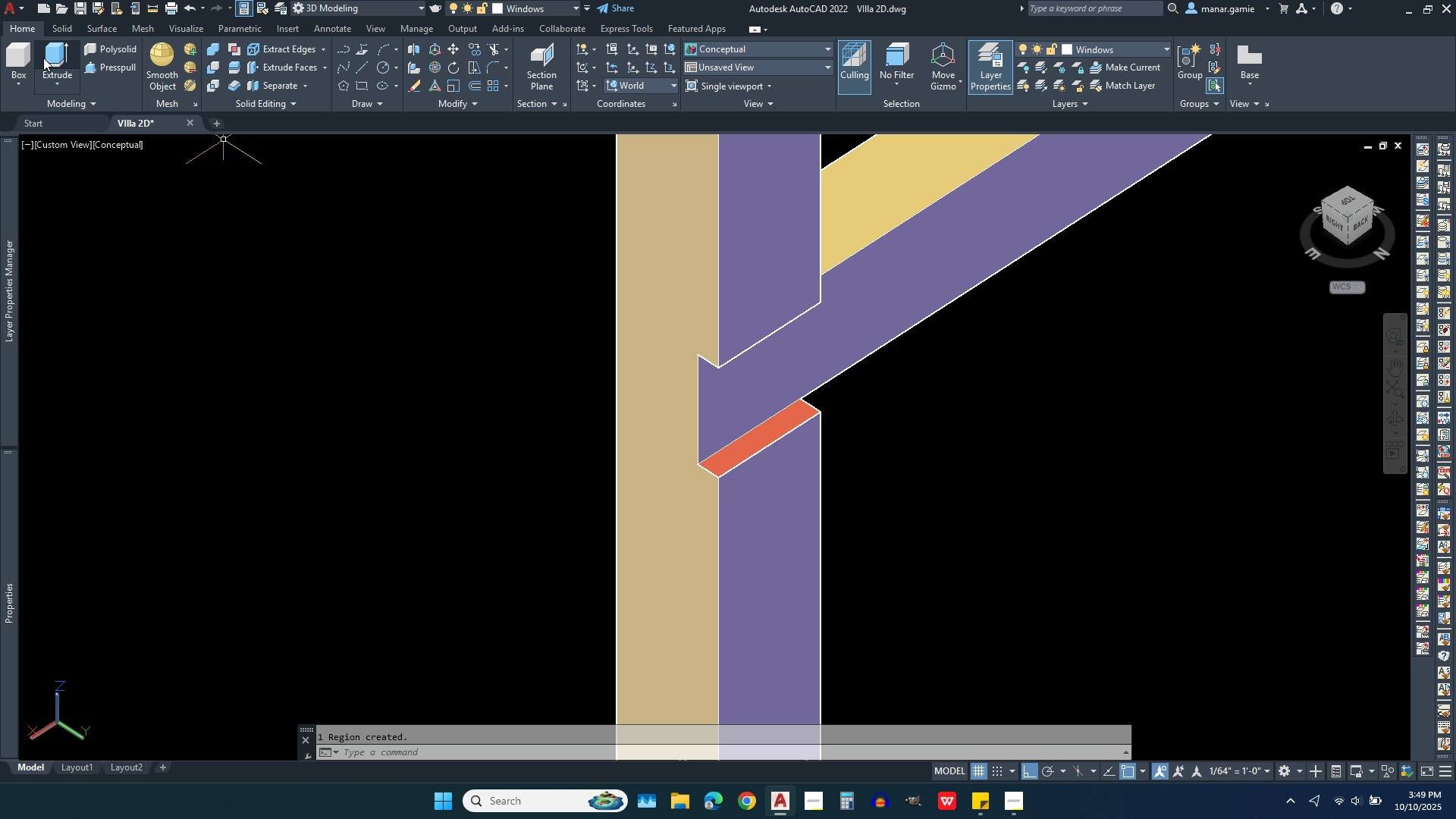 
left_click([54, 58])
 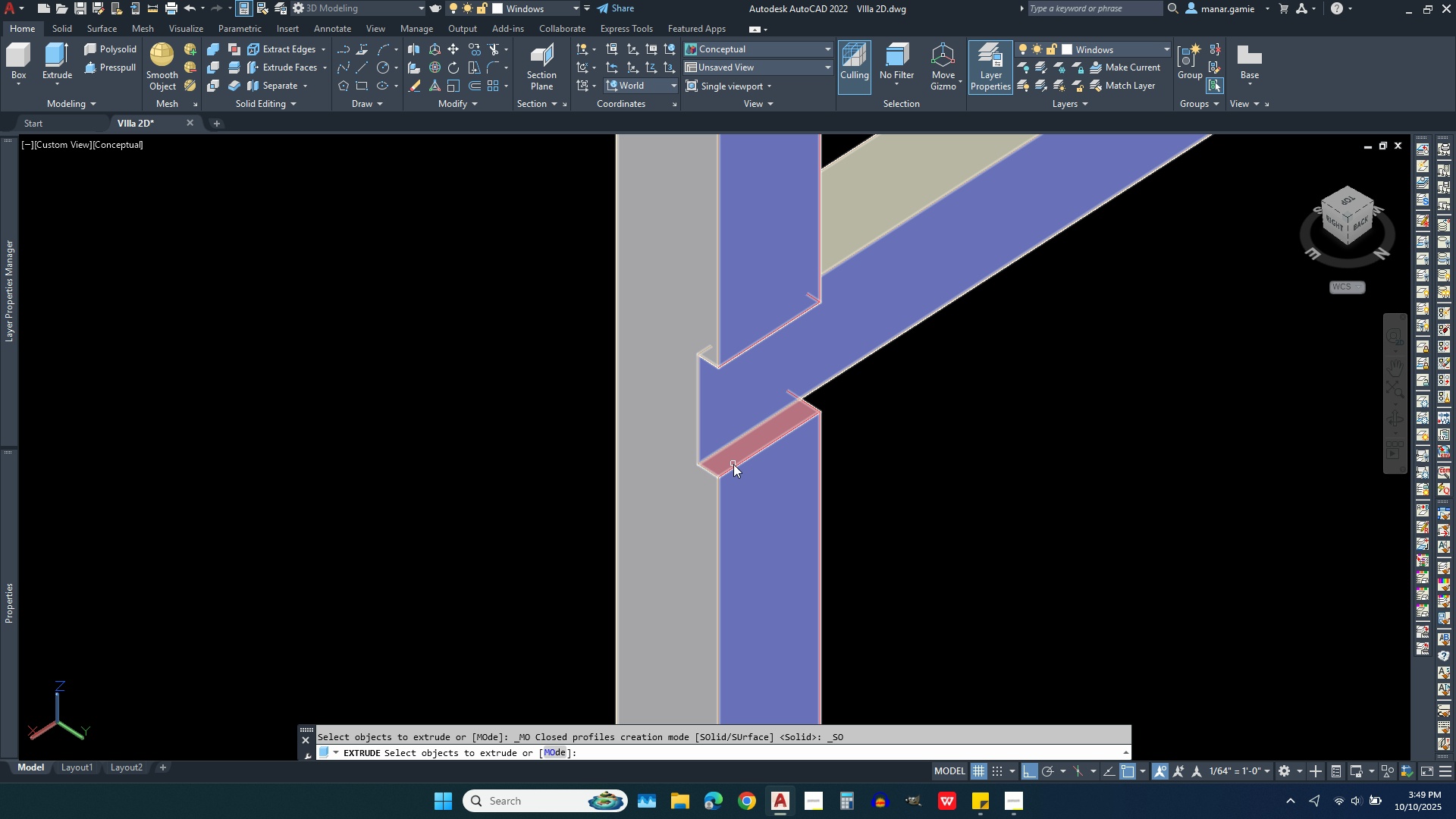 
left_click([733, 464])
 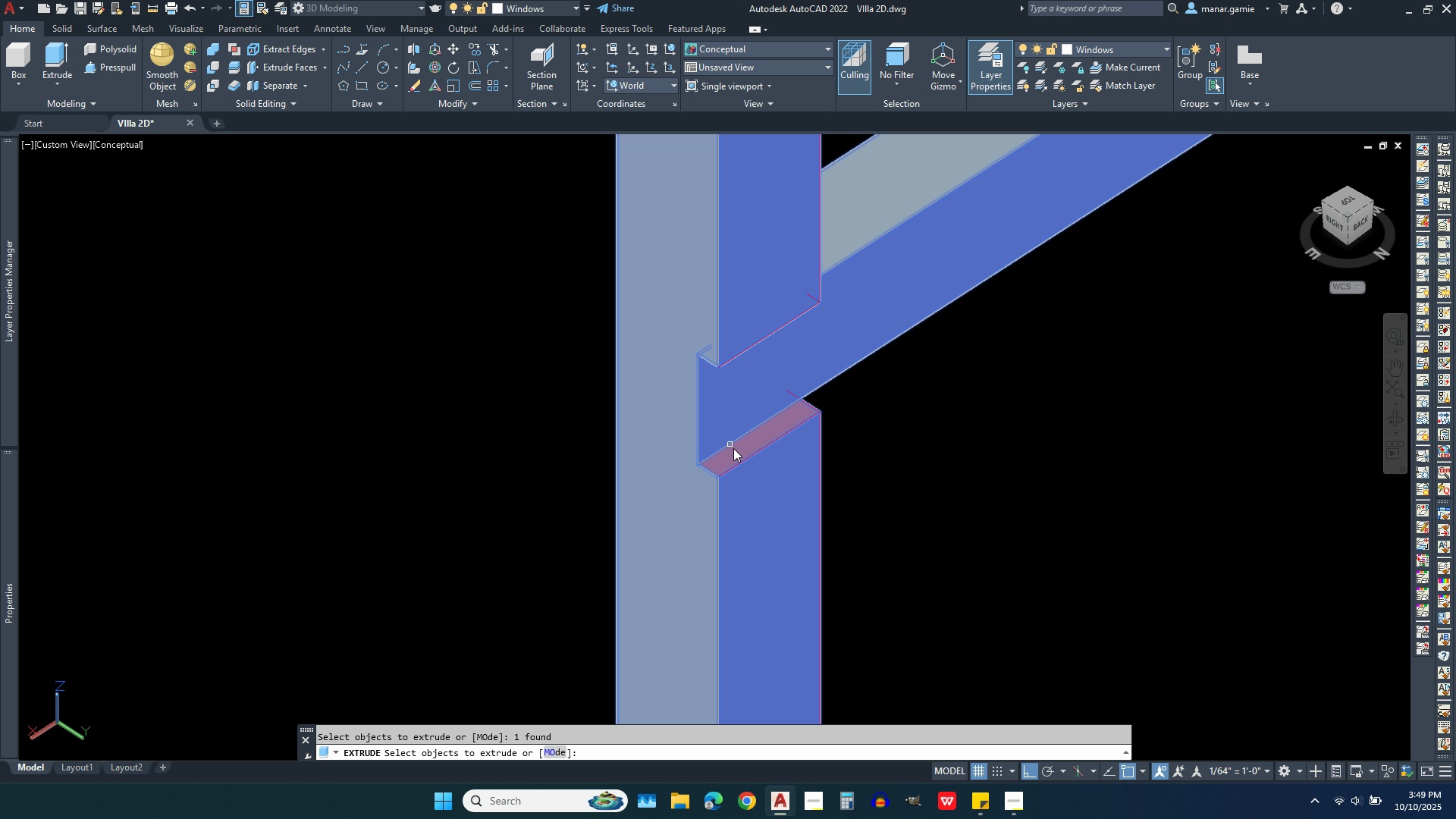 
left_click([733, 456])
 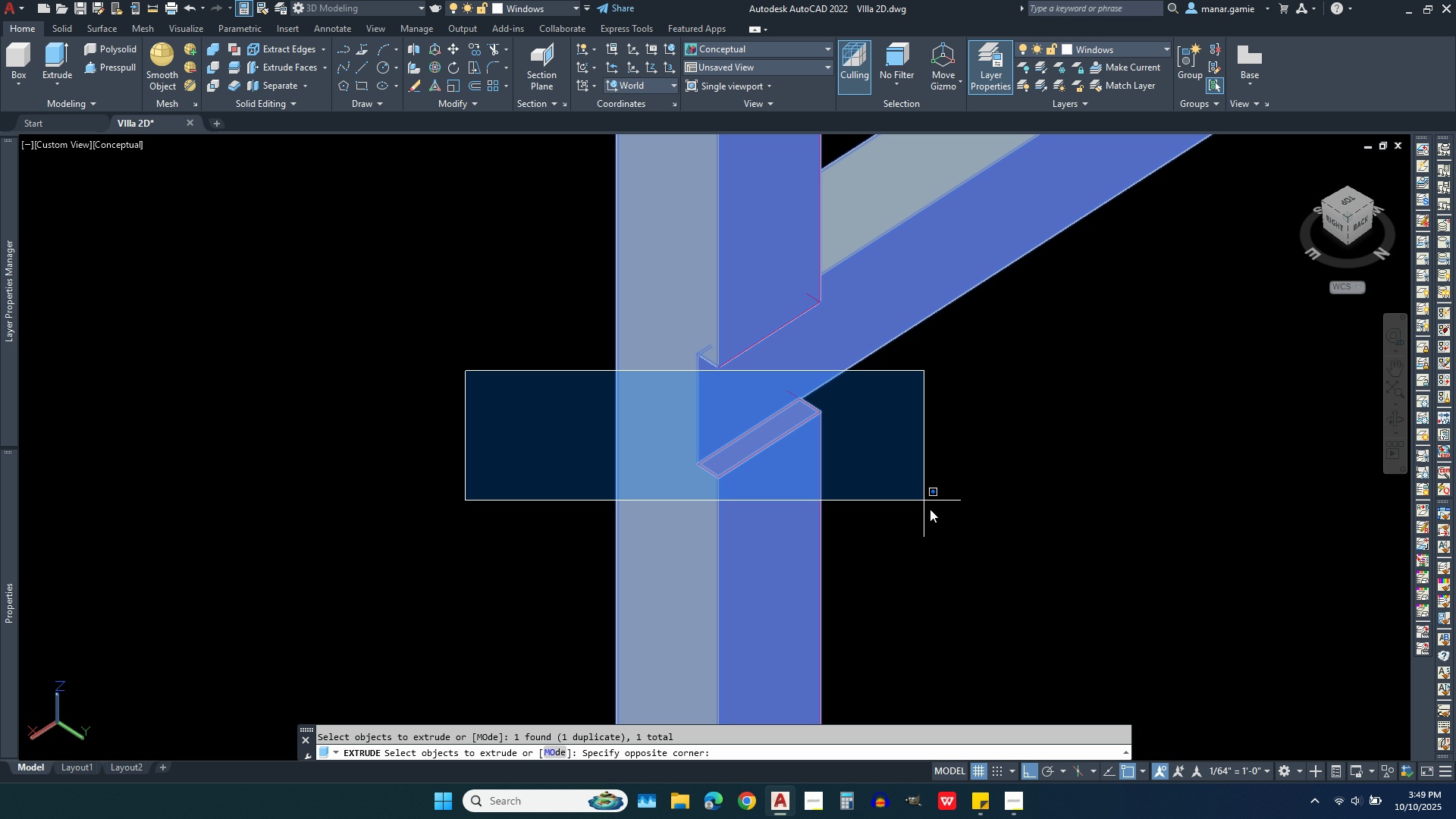 
left_click([935, 525])
 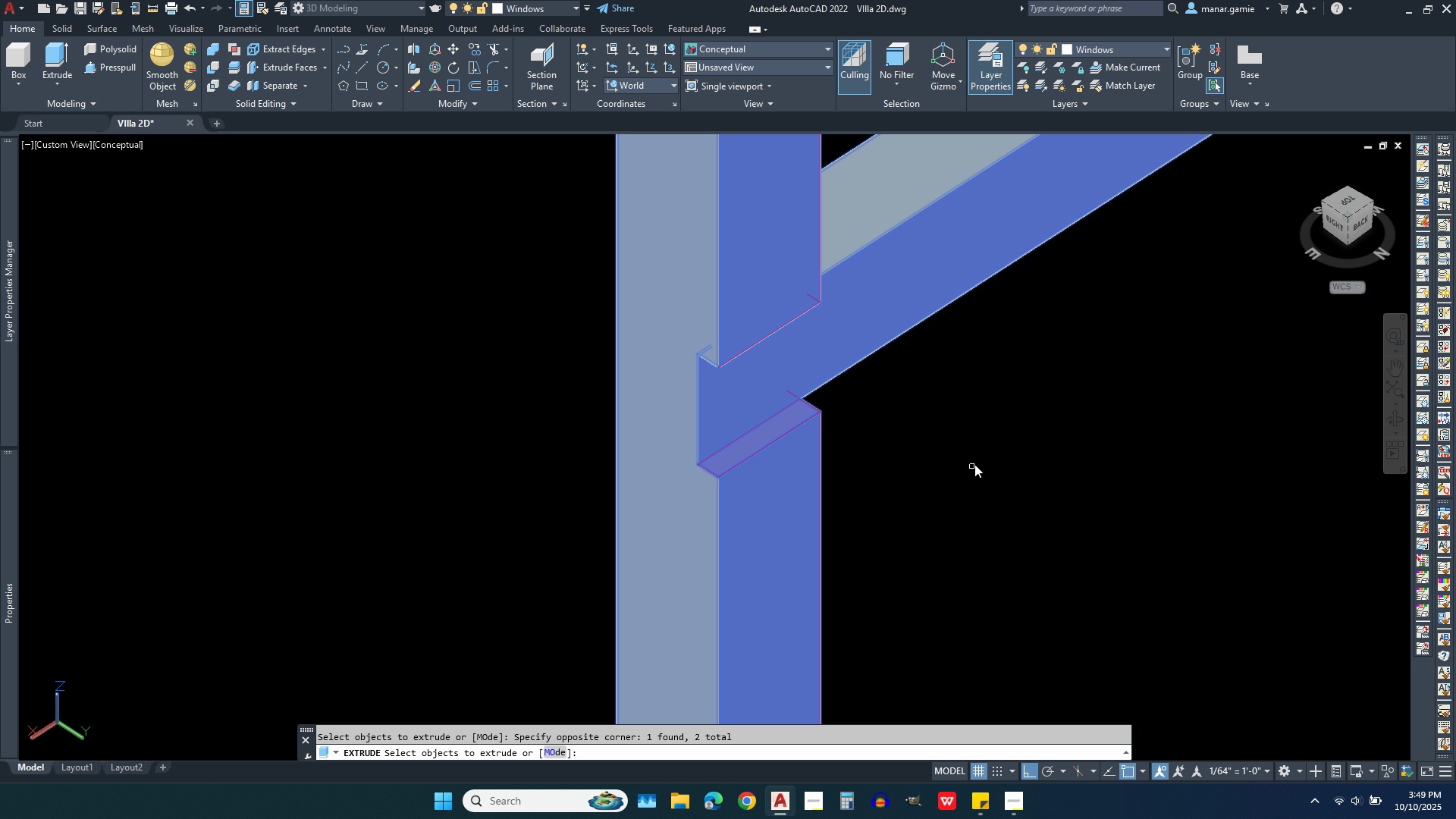 
right_click([974, 464])
 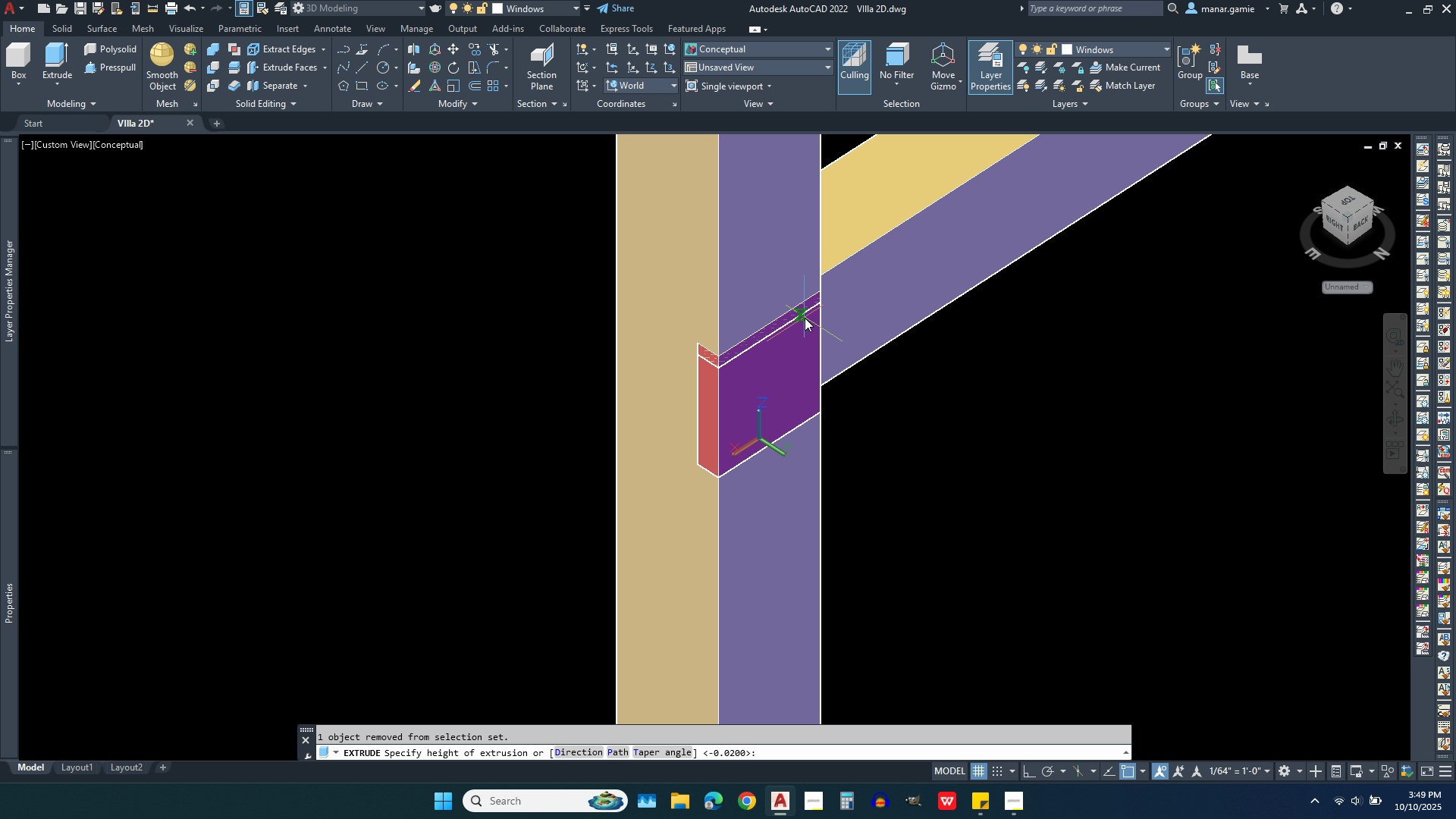 
left_click([797, 321])
 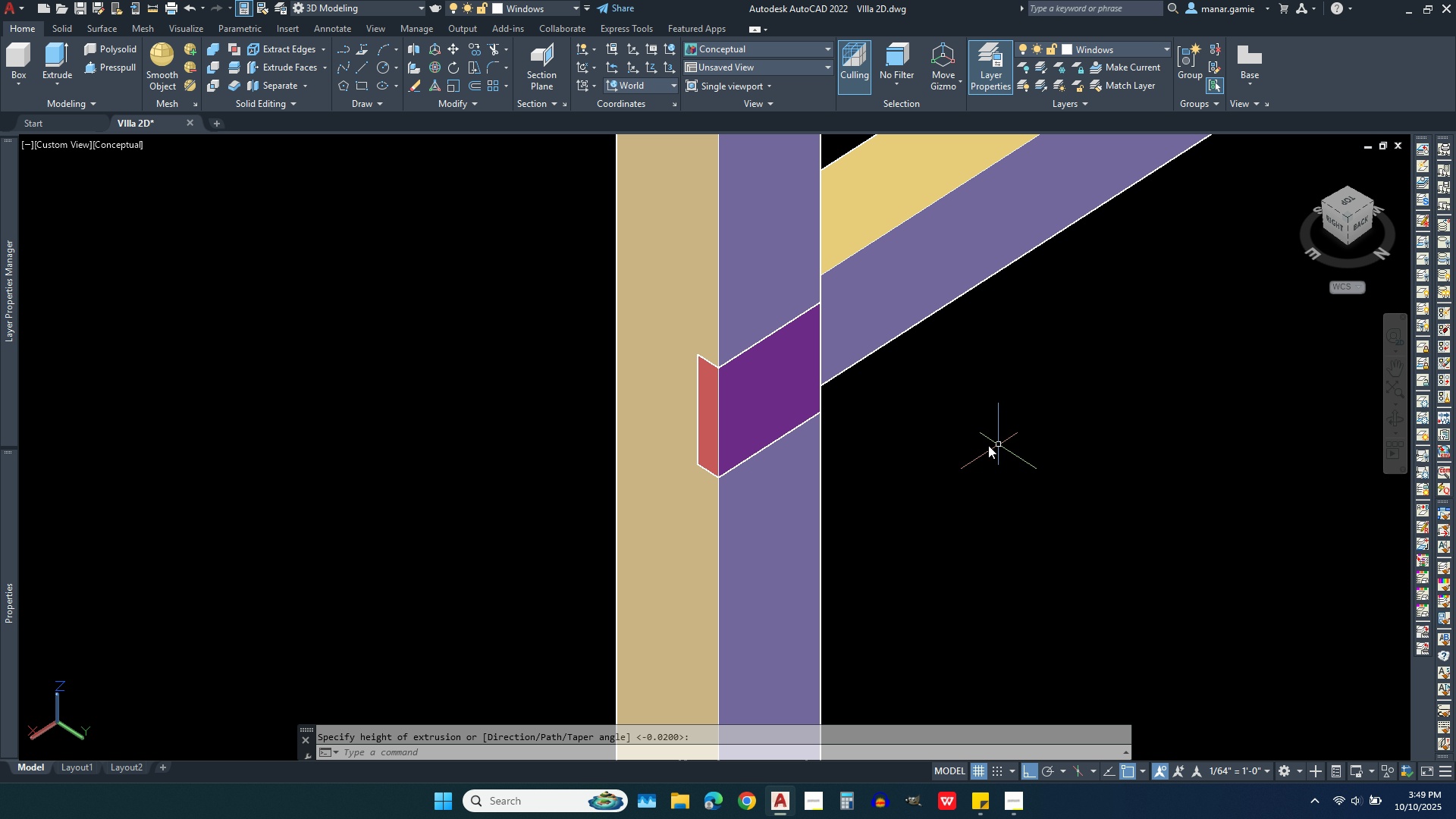 
key(Escape)
 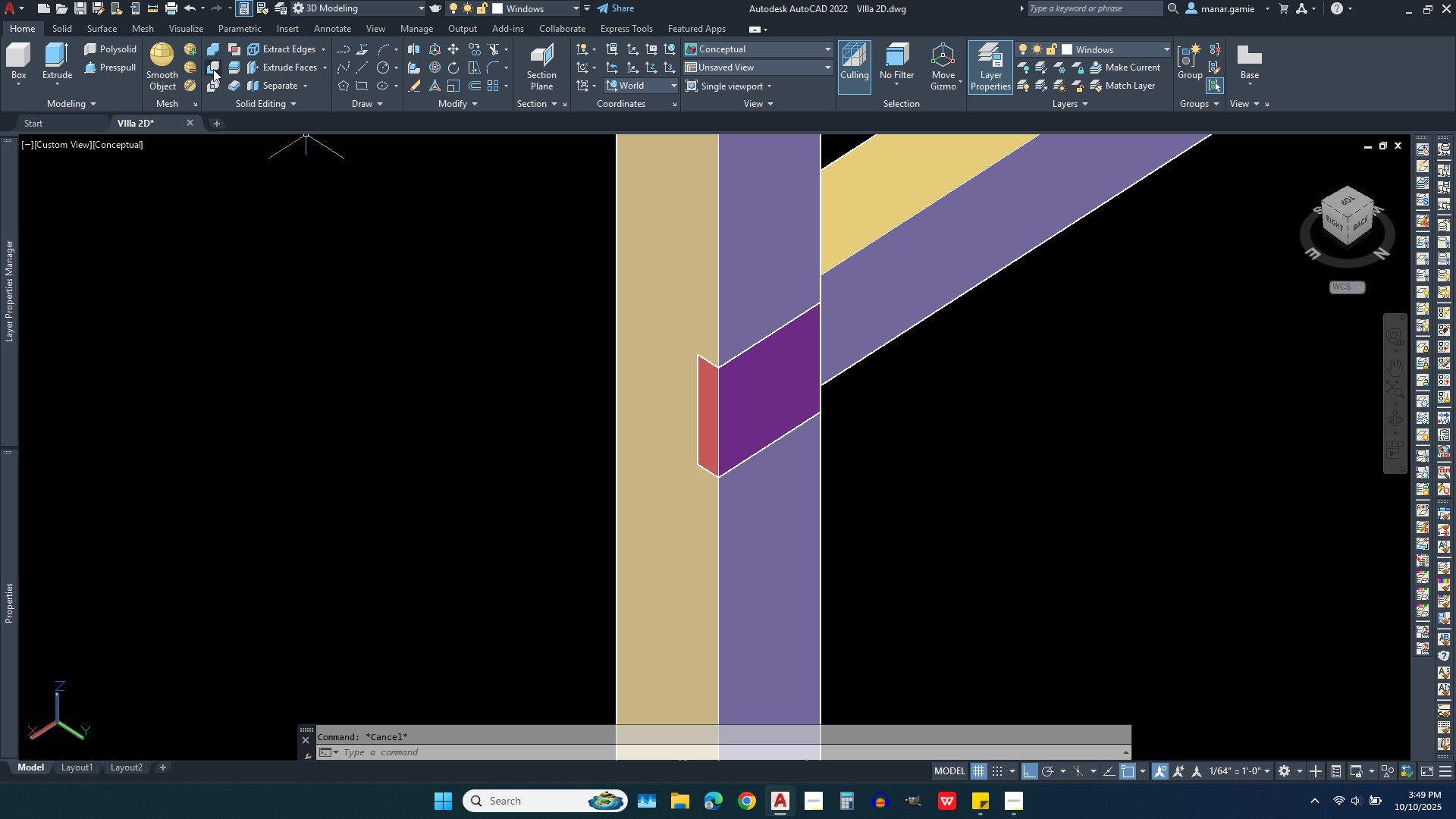 
left_click([211, 48])
 